 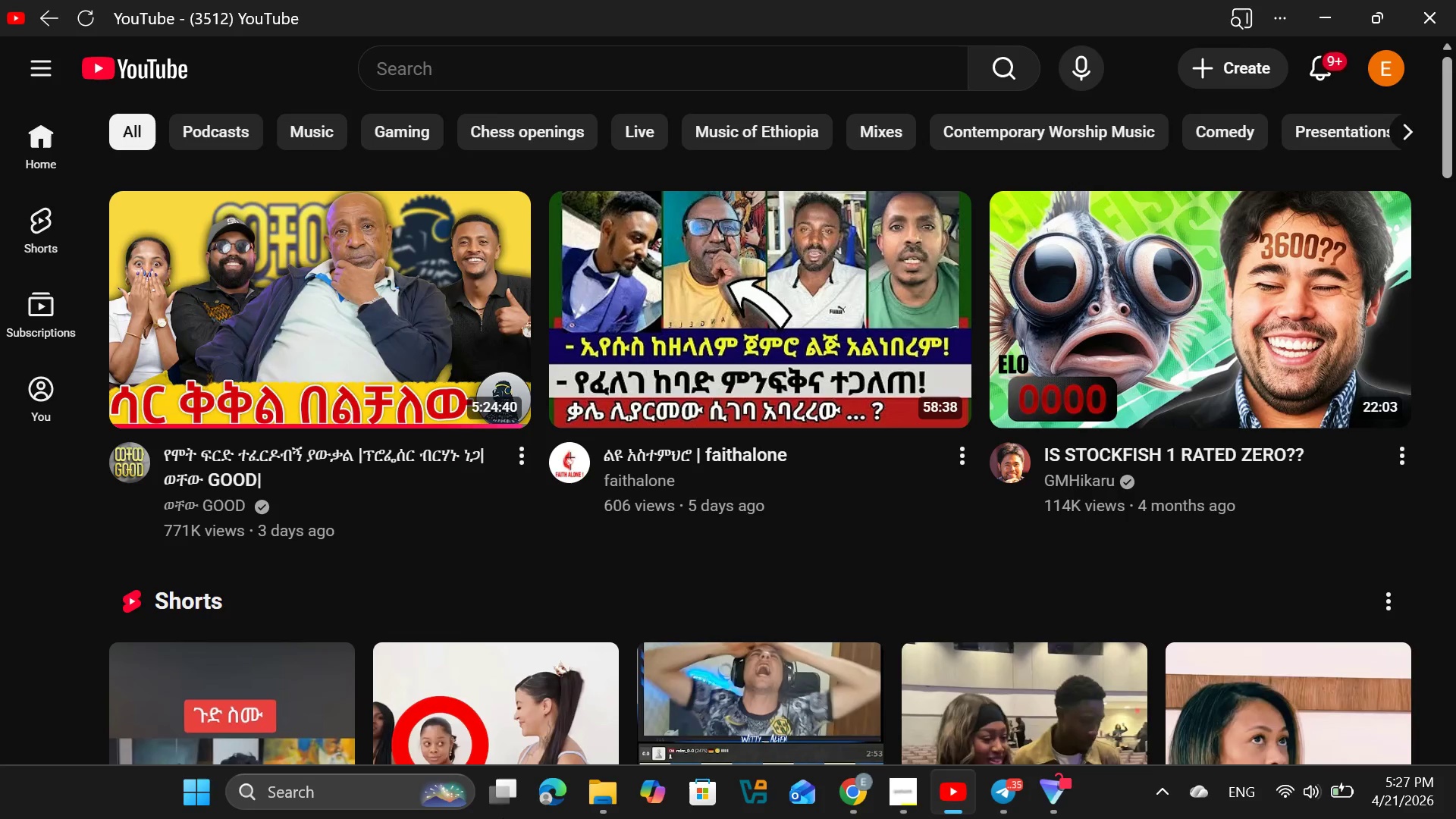 
left_click_drag(start_coordinate=[861, 794], to_coordinate=[859, 799])
 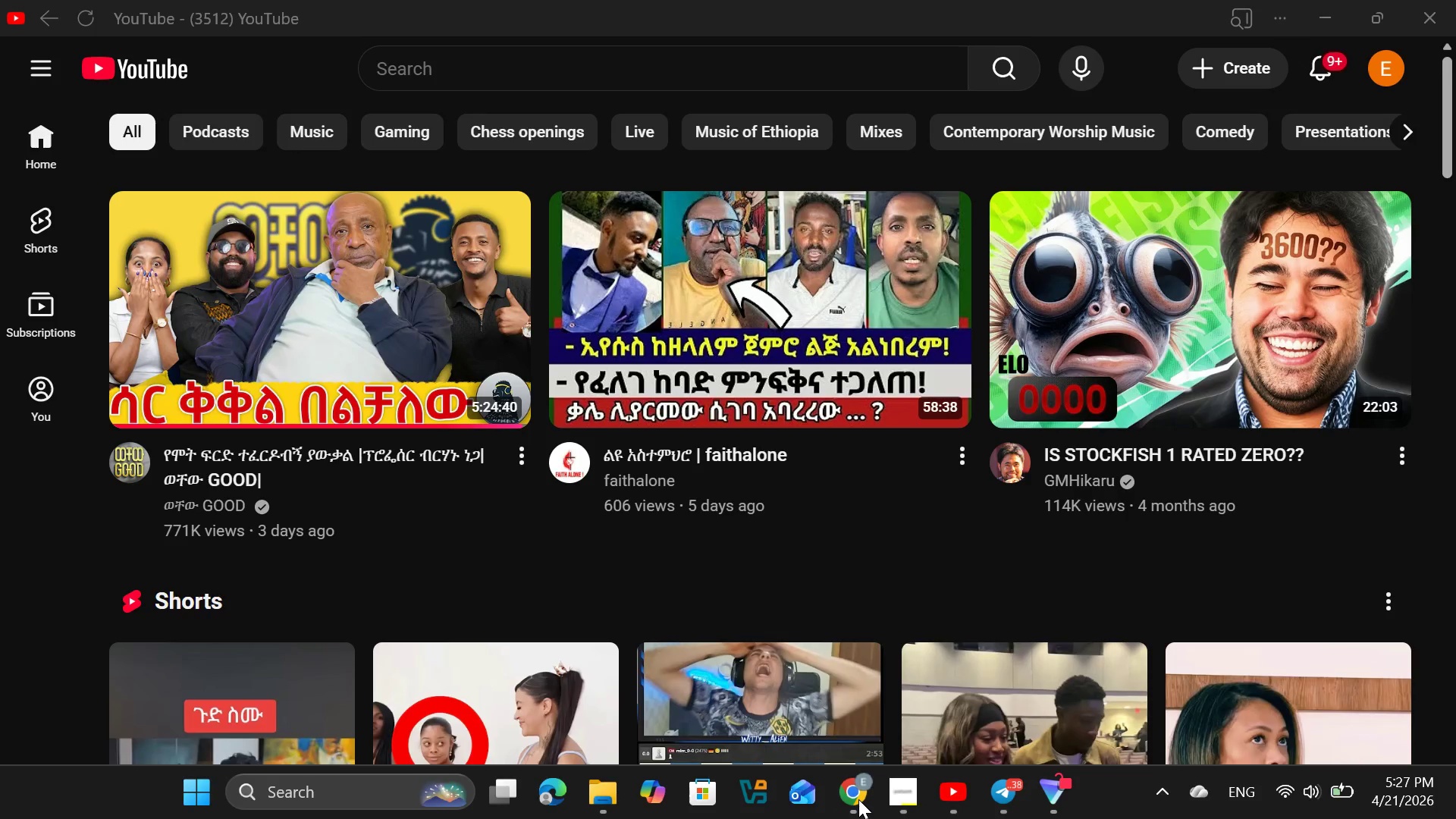 
left_click([858, 799])
 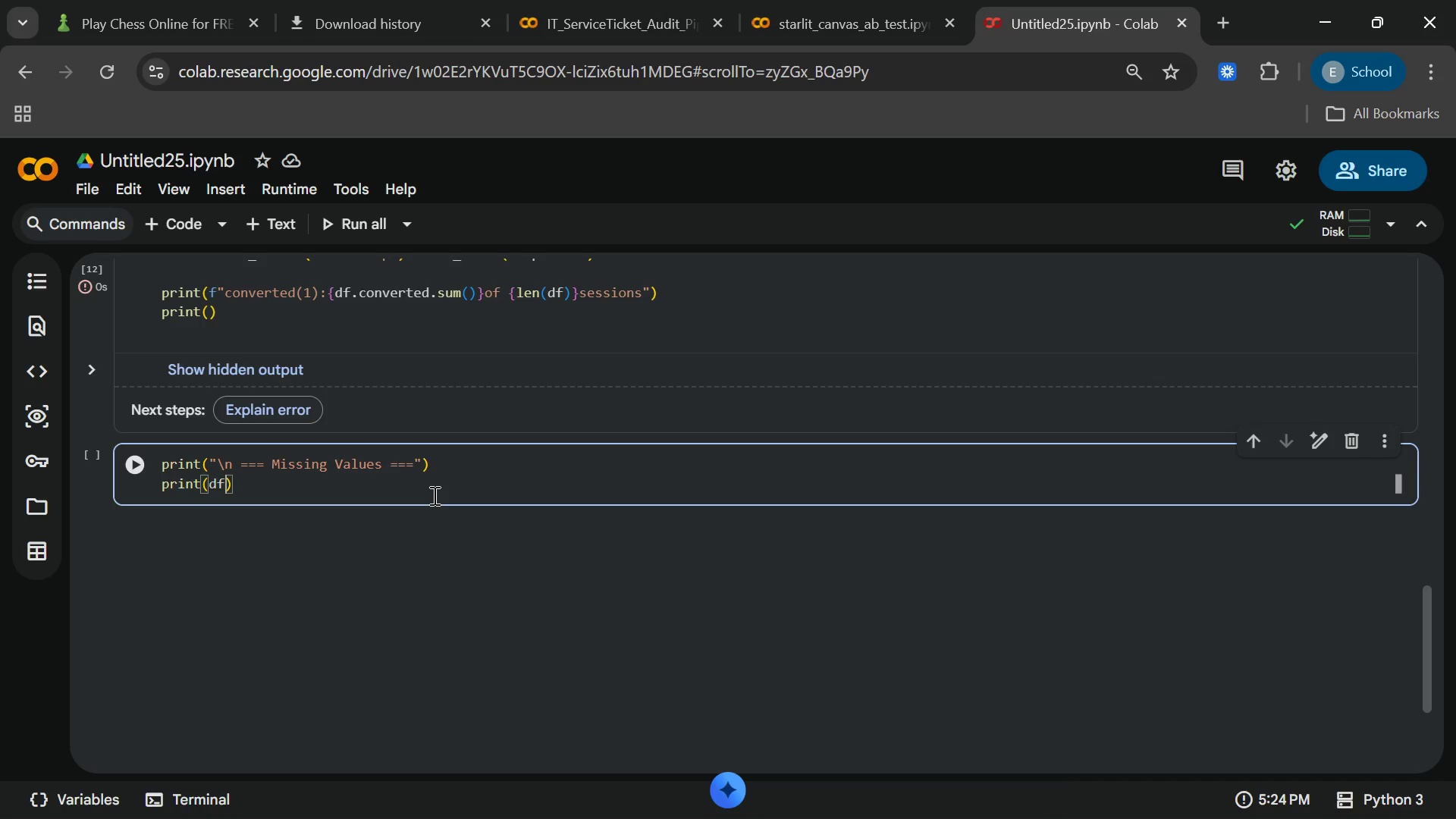 
type(["grup)
 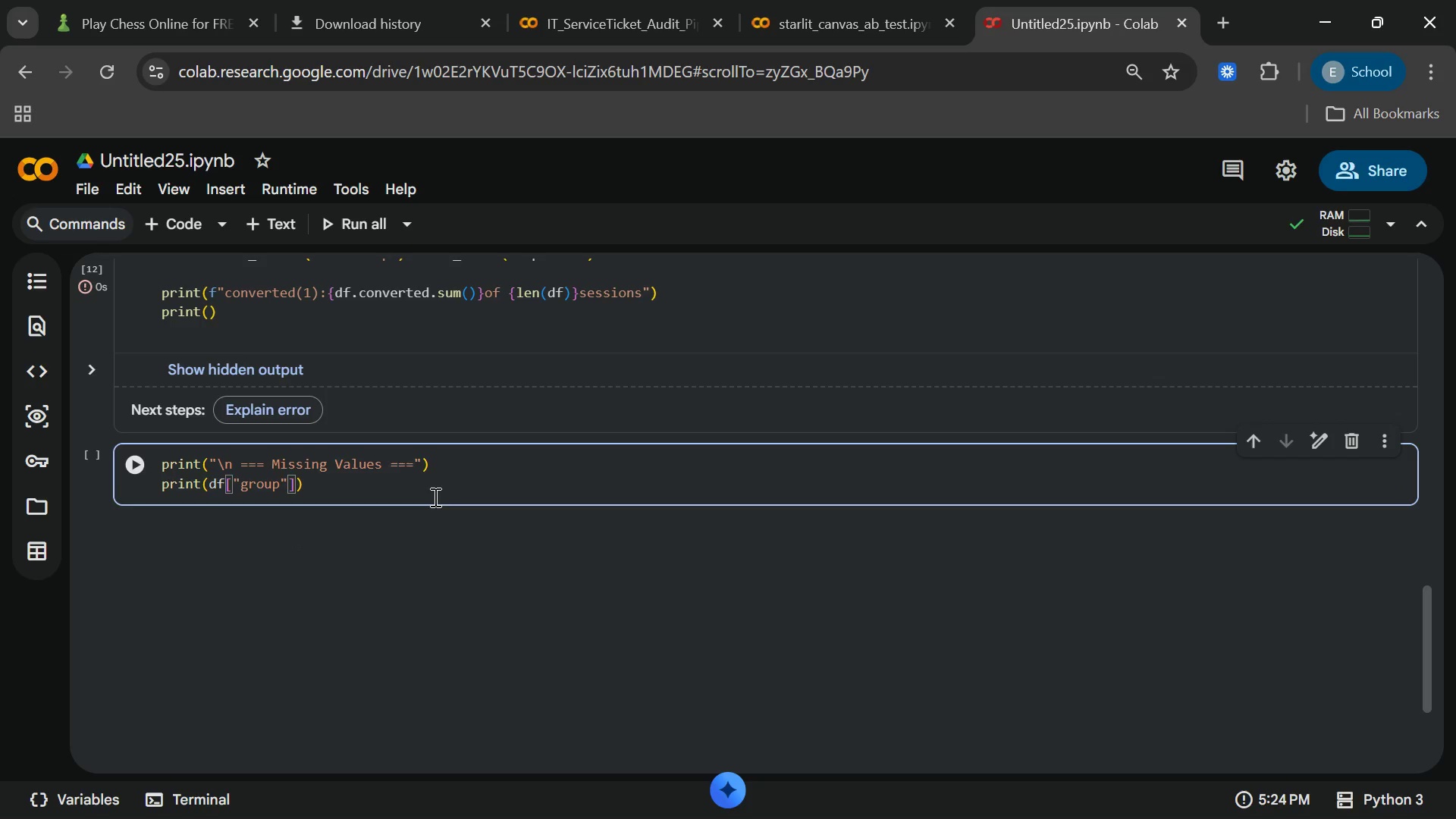 
hold_key(key=O, duration=0.31)
 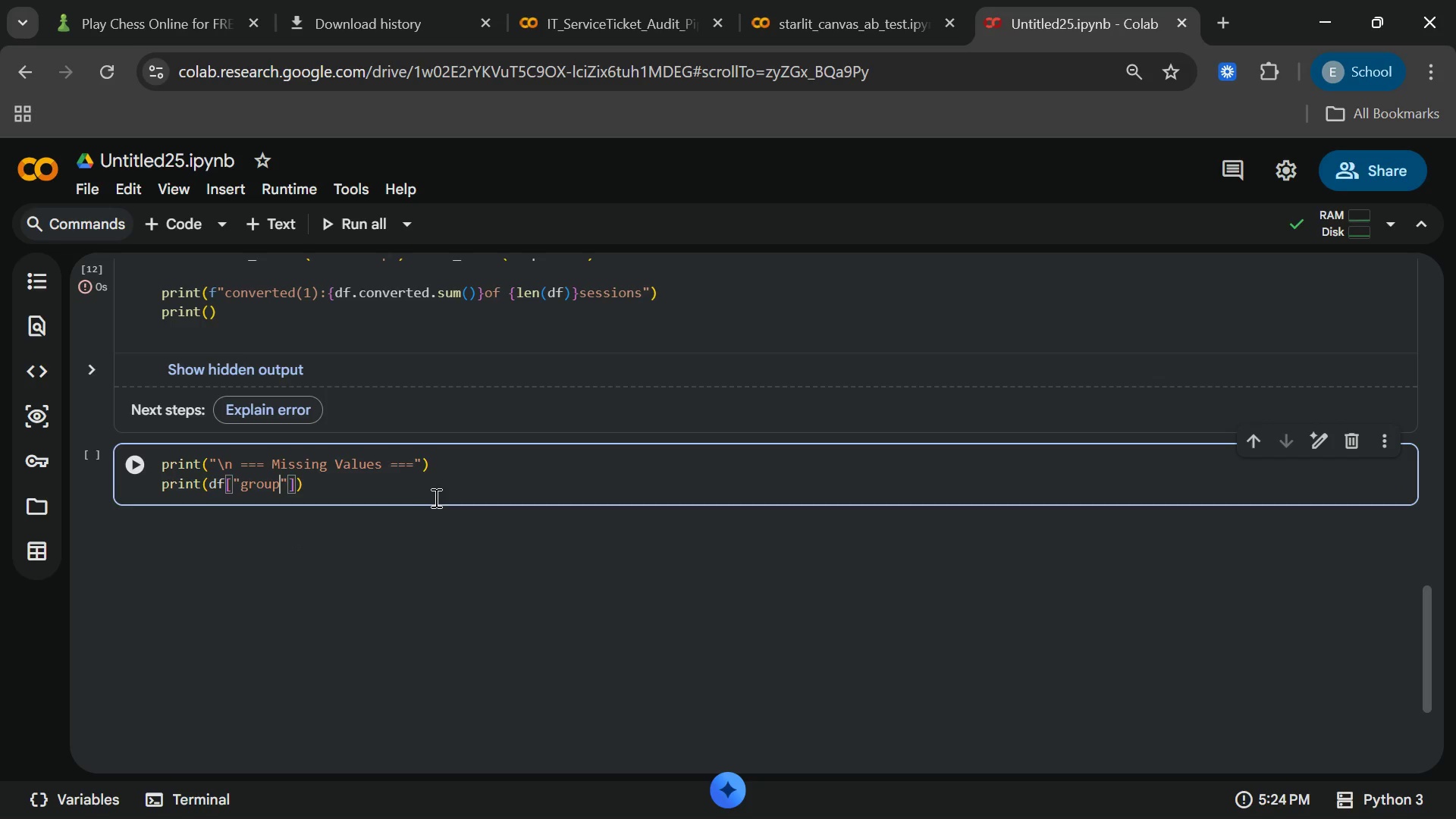 
key(ArrowRight)
 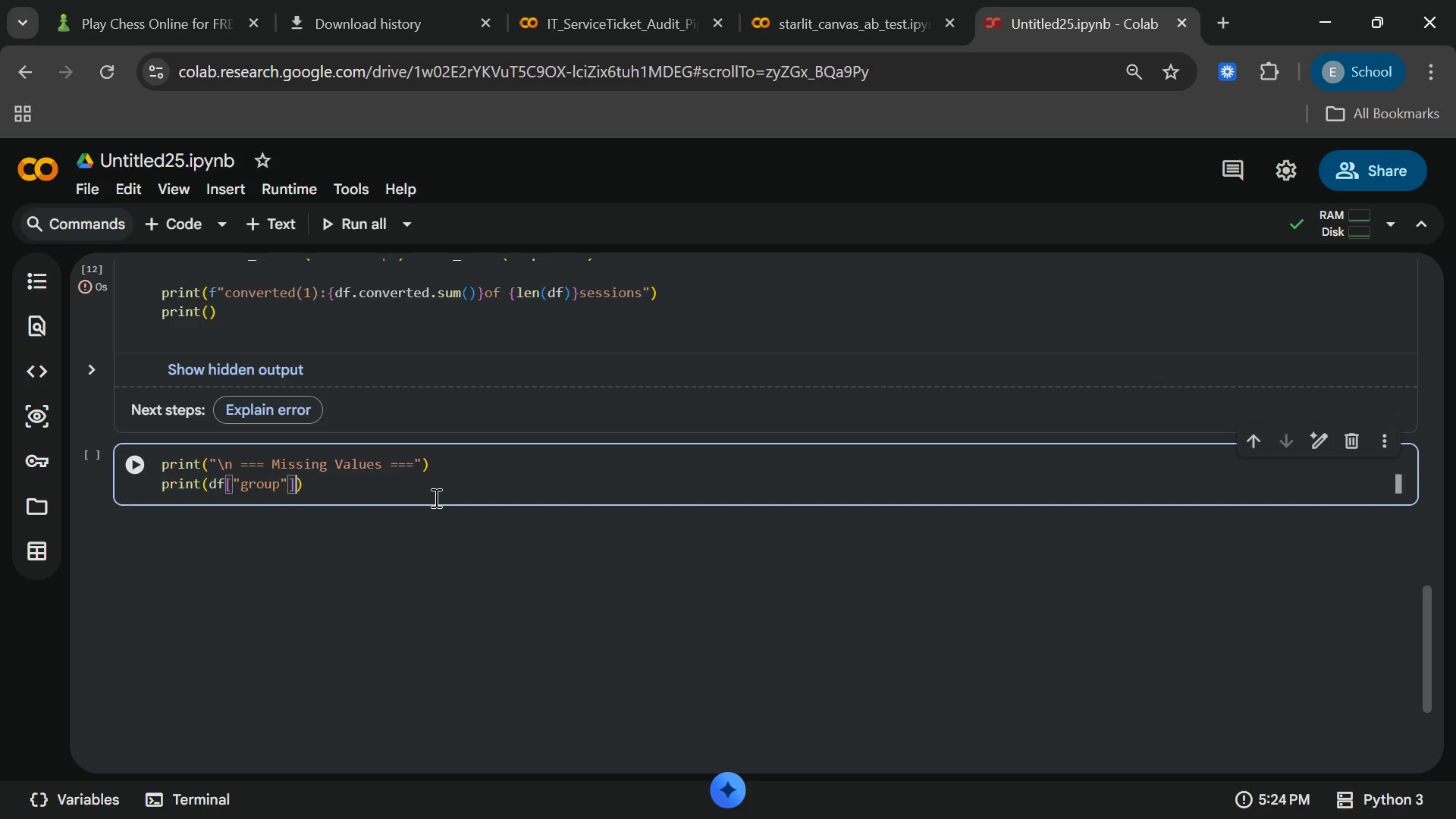 
key(ArrowRight)
 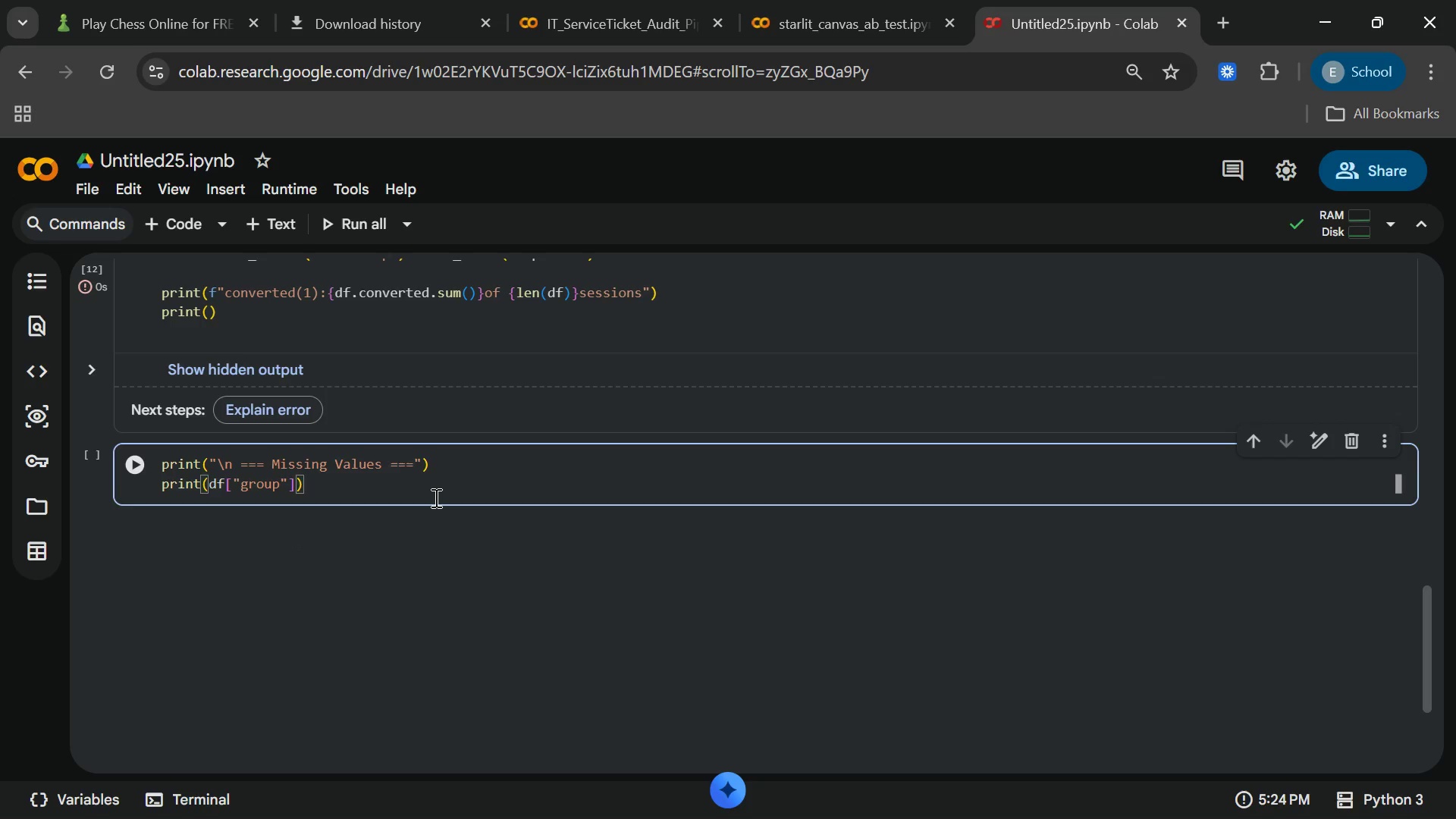 
type(.unique()
 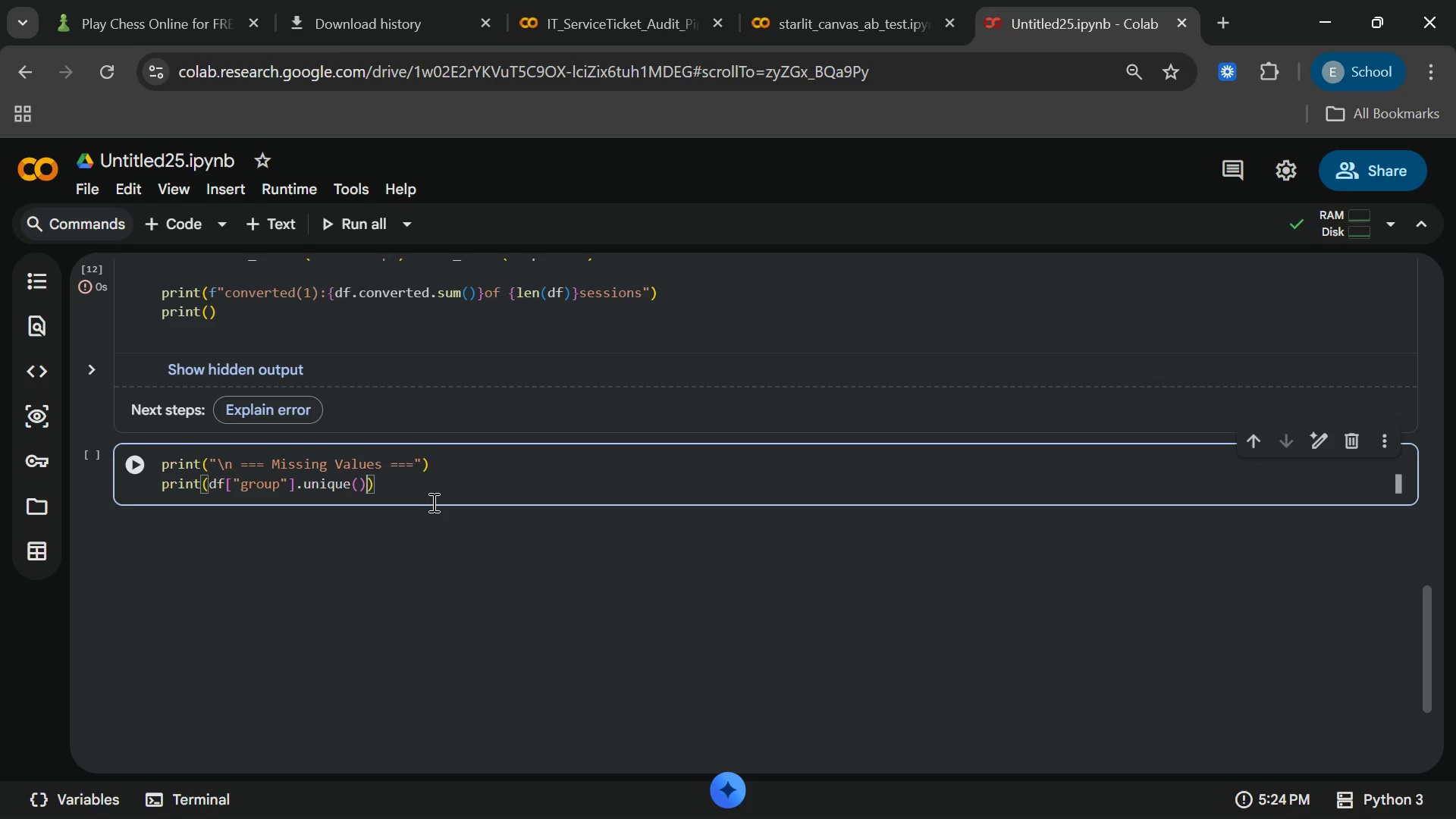 
 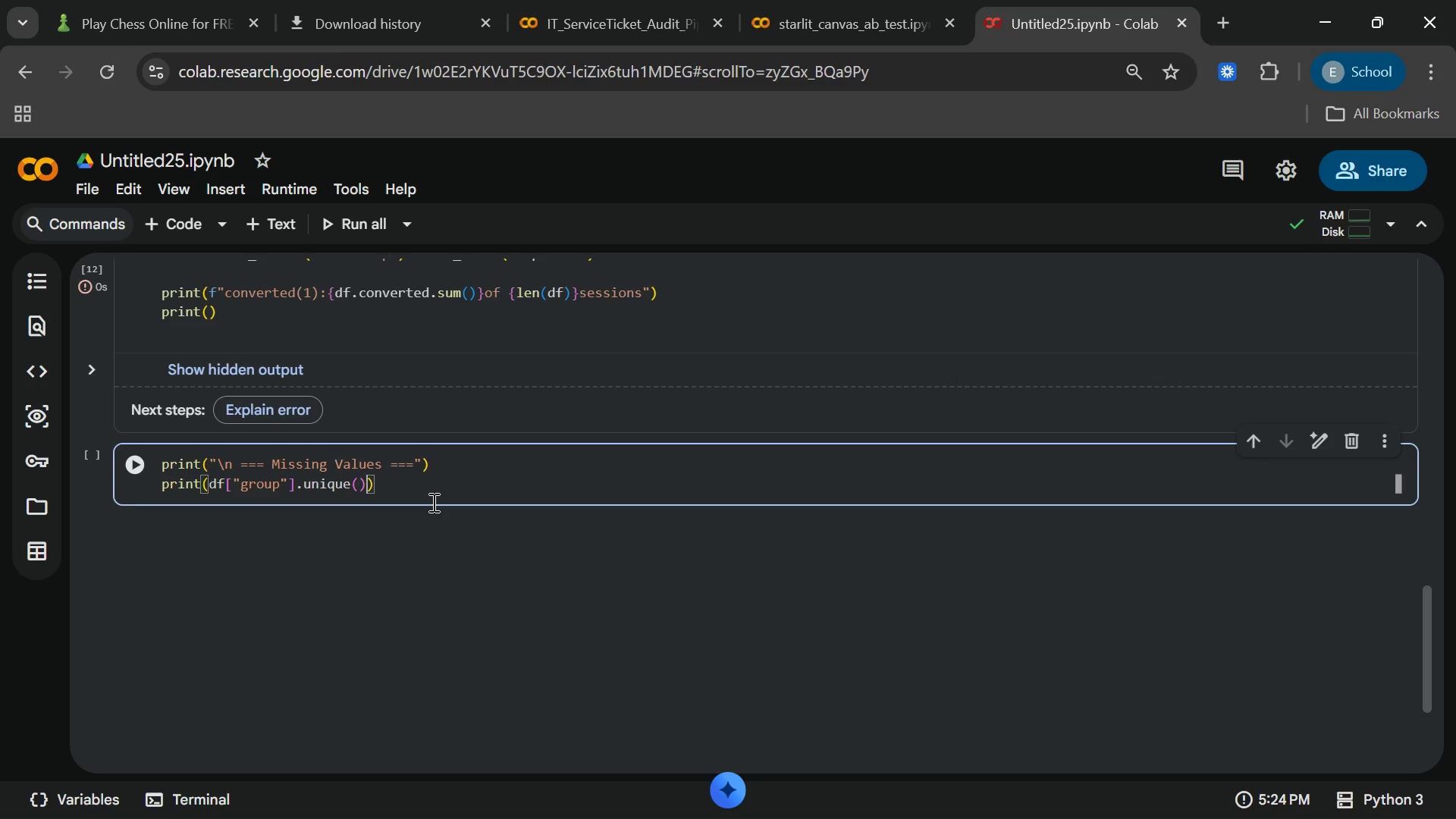 
key(ArrowRight)
 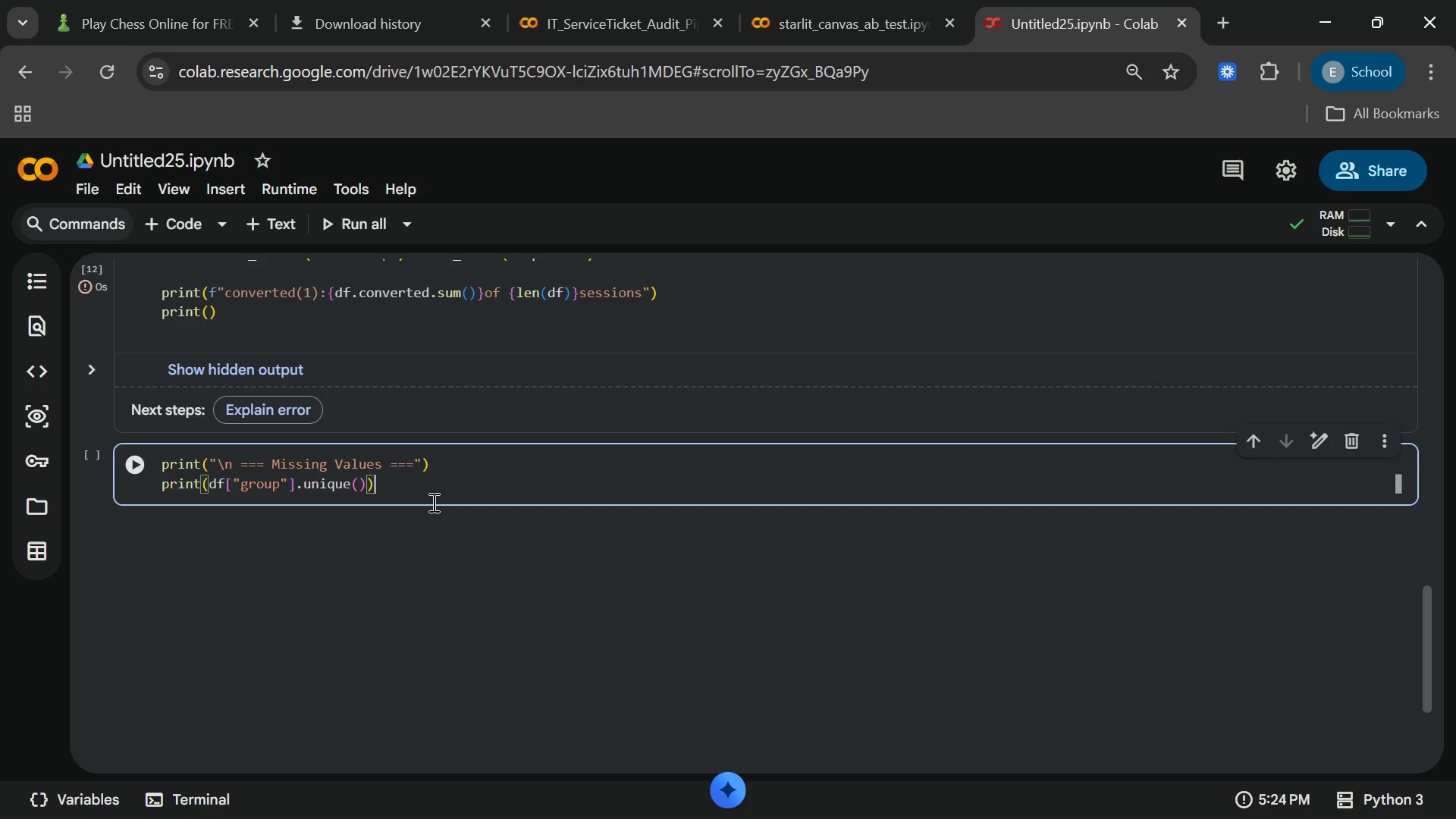 
key(ArrowRight)
 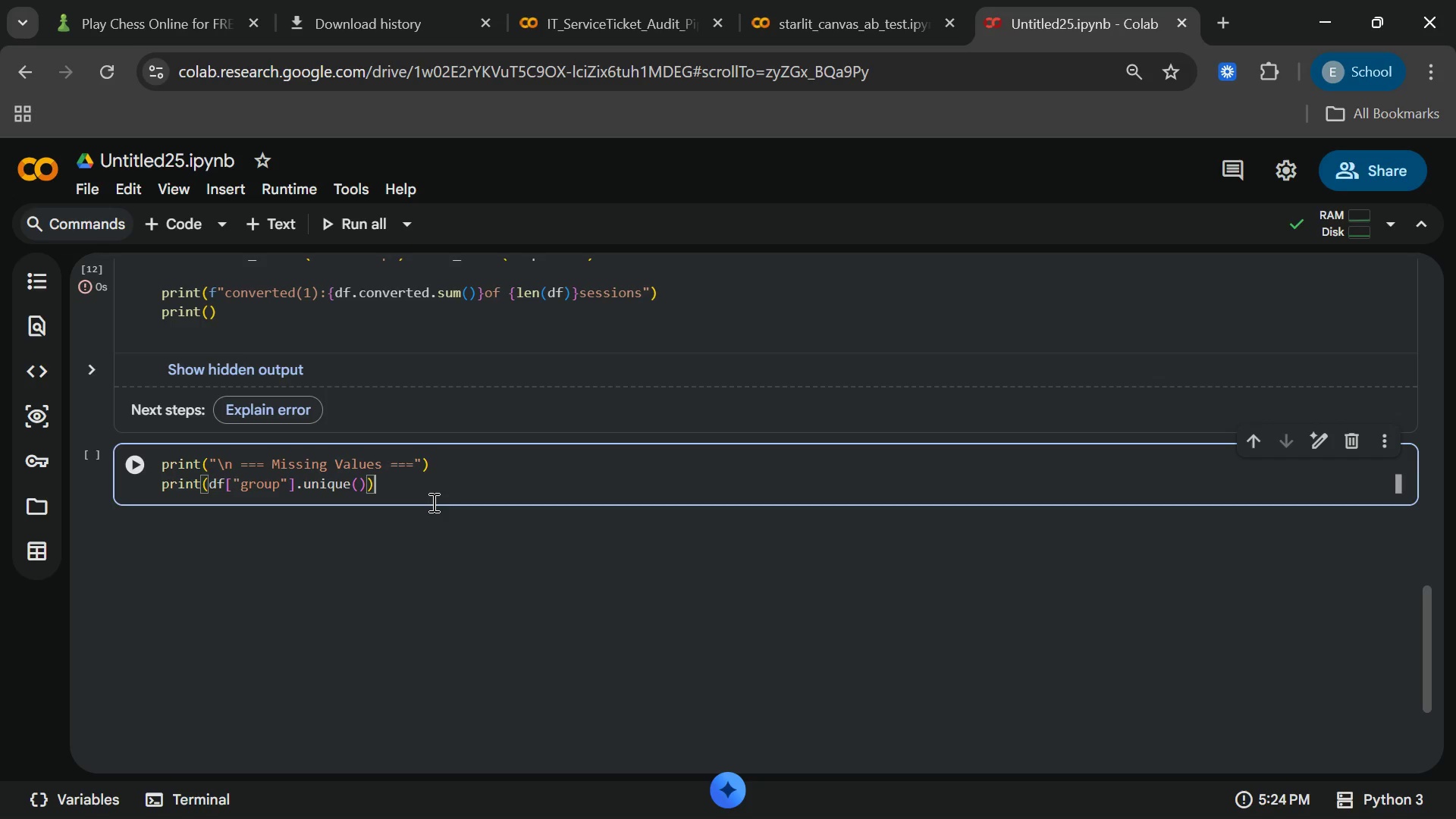 
key(Enter)
 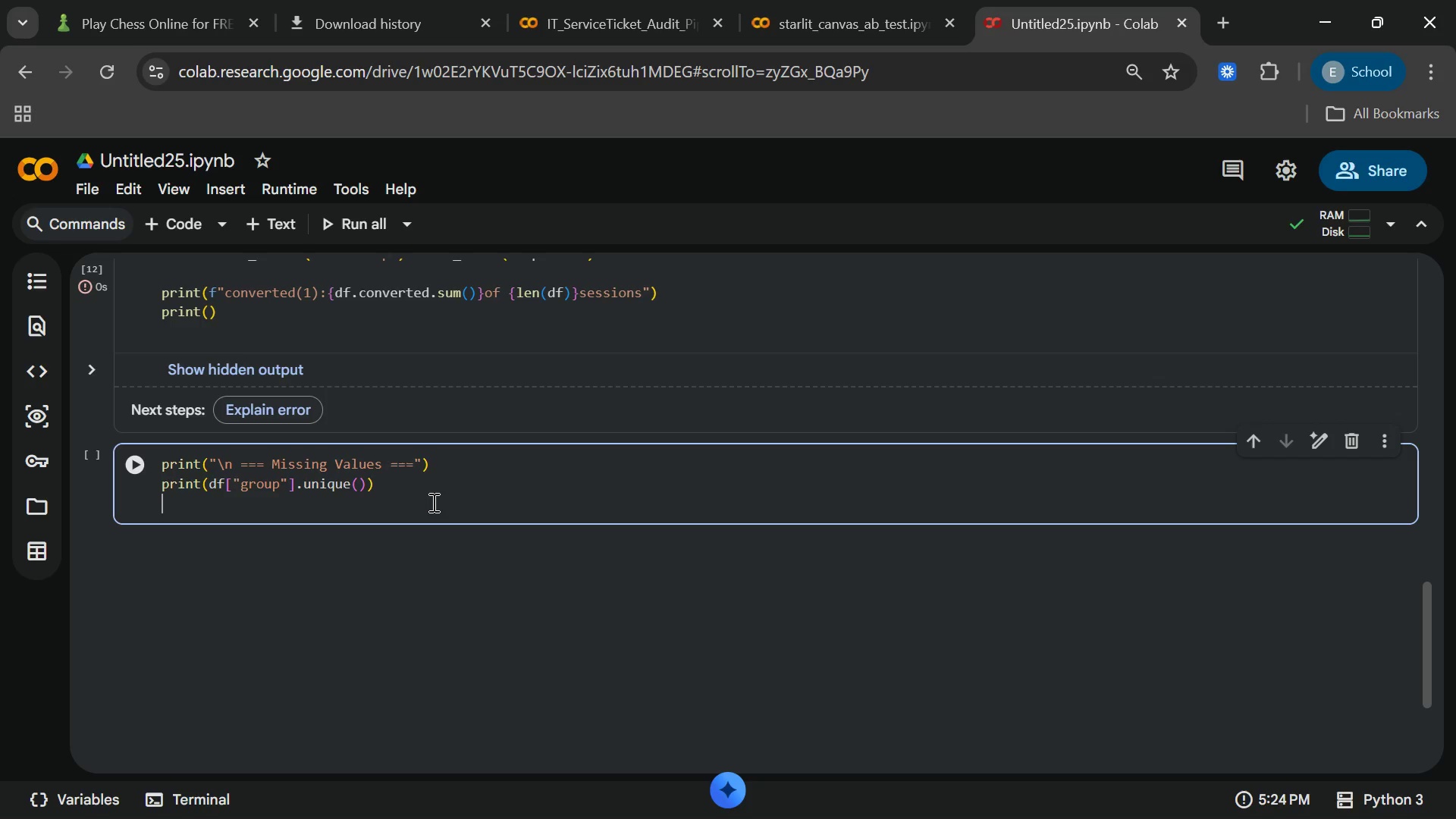 
key(Enter)
 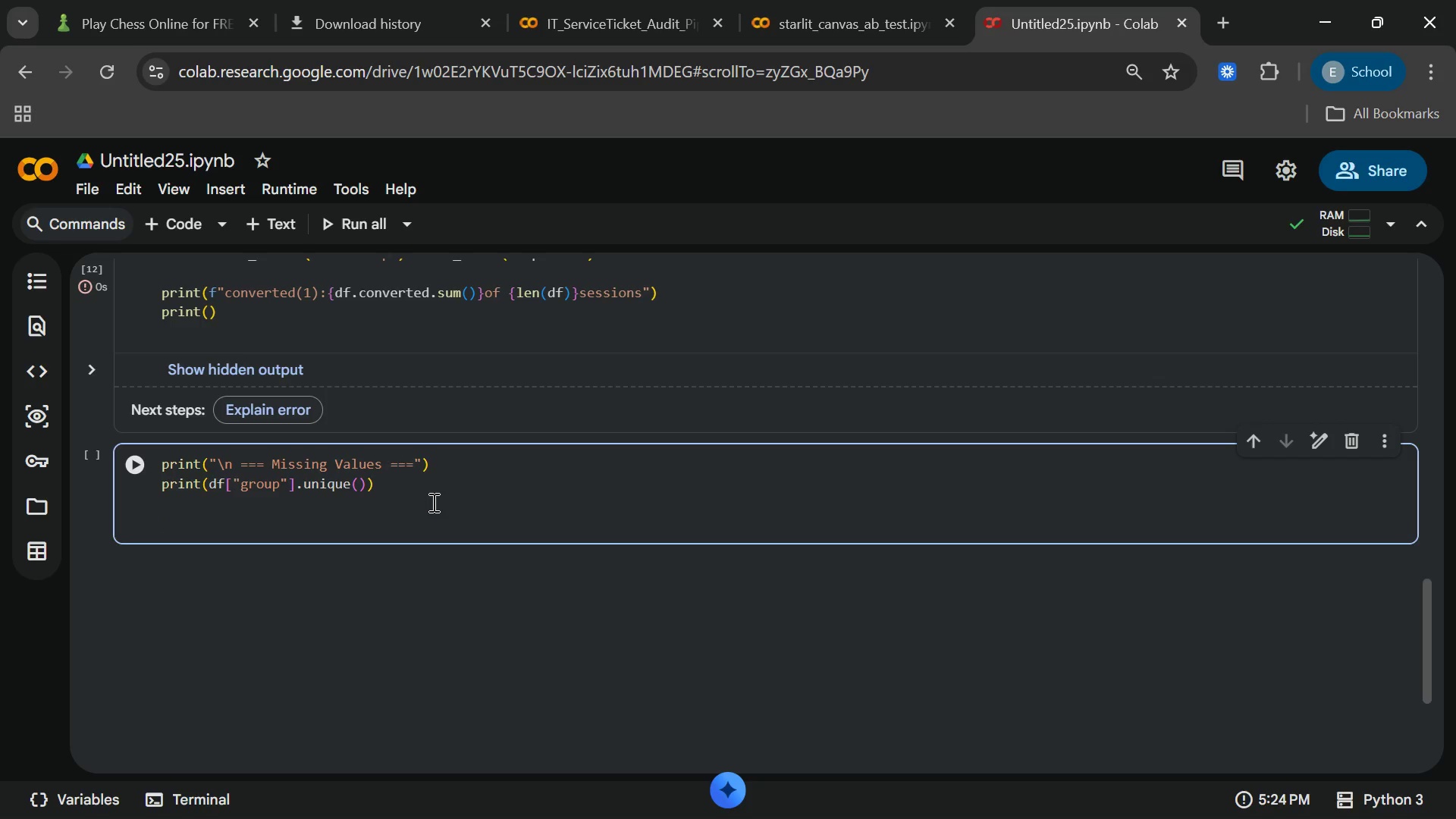 
type(print)
 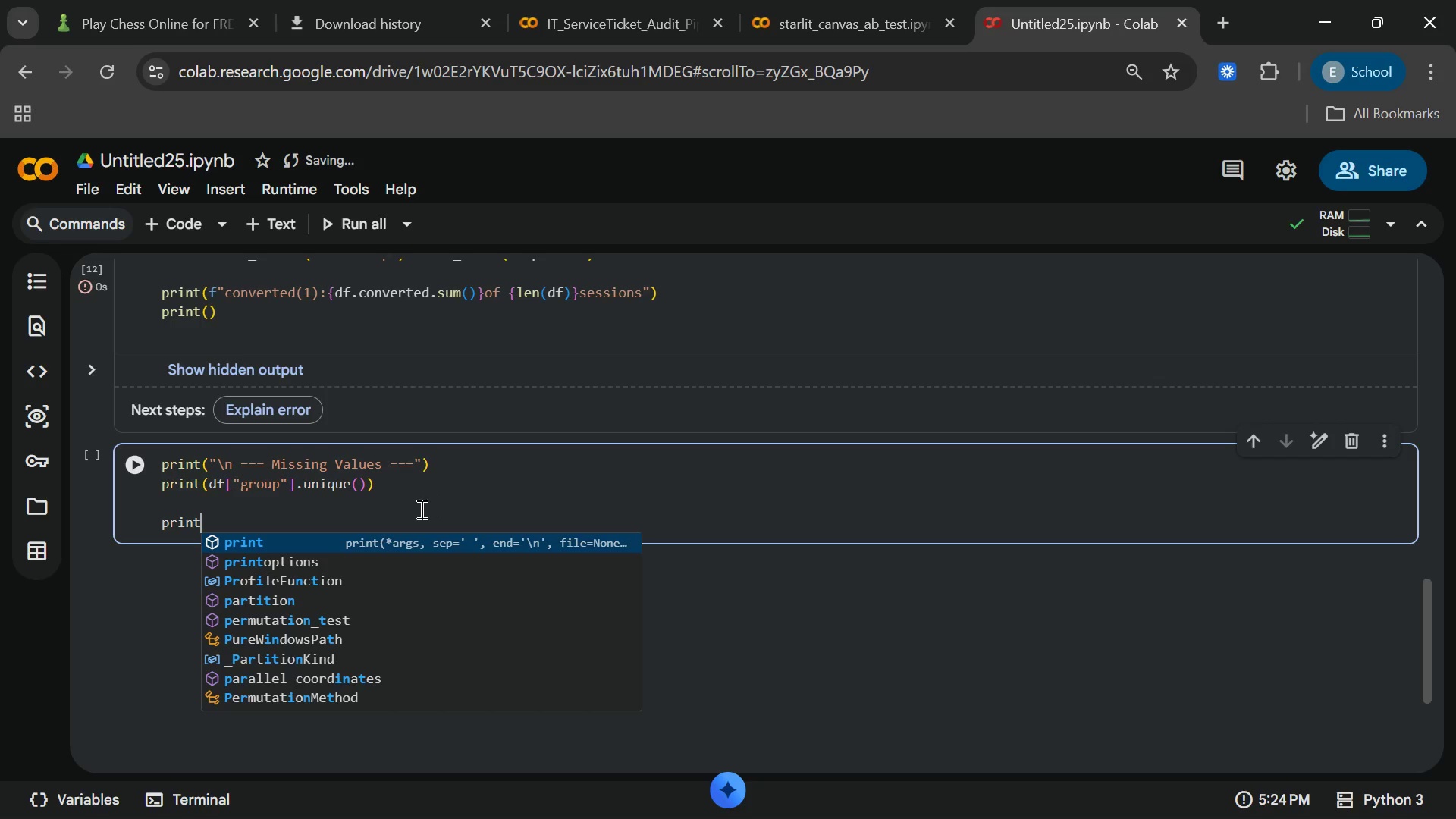 
wait(14.0)
 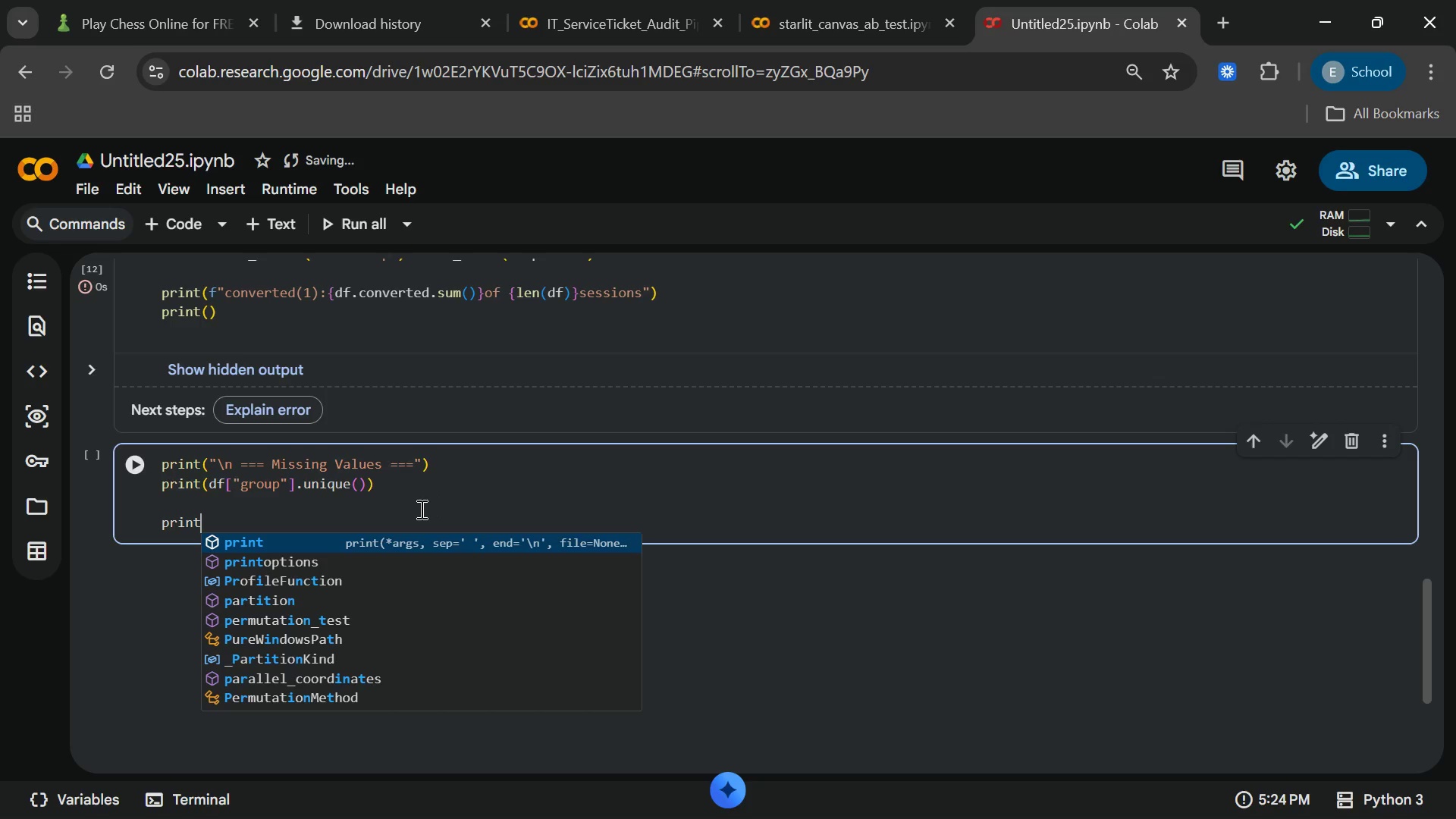 
mouse_move([360, 540])
 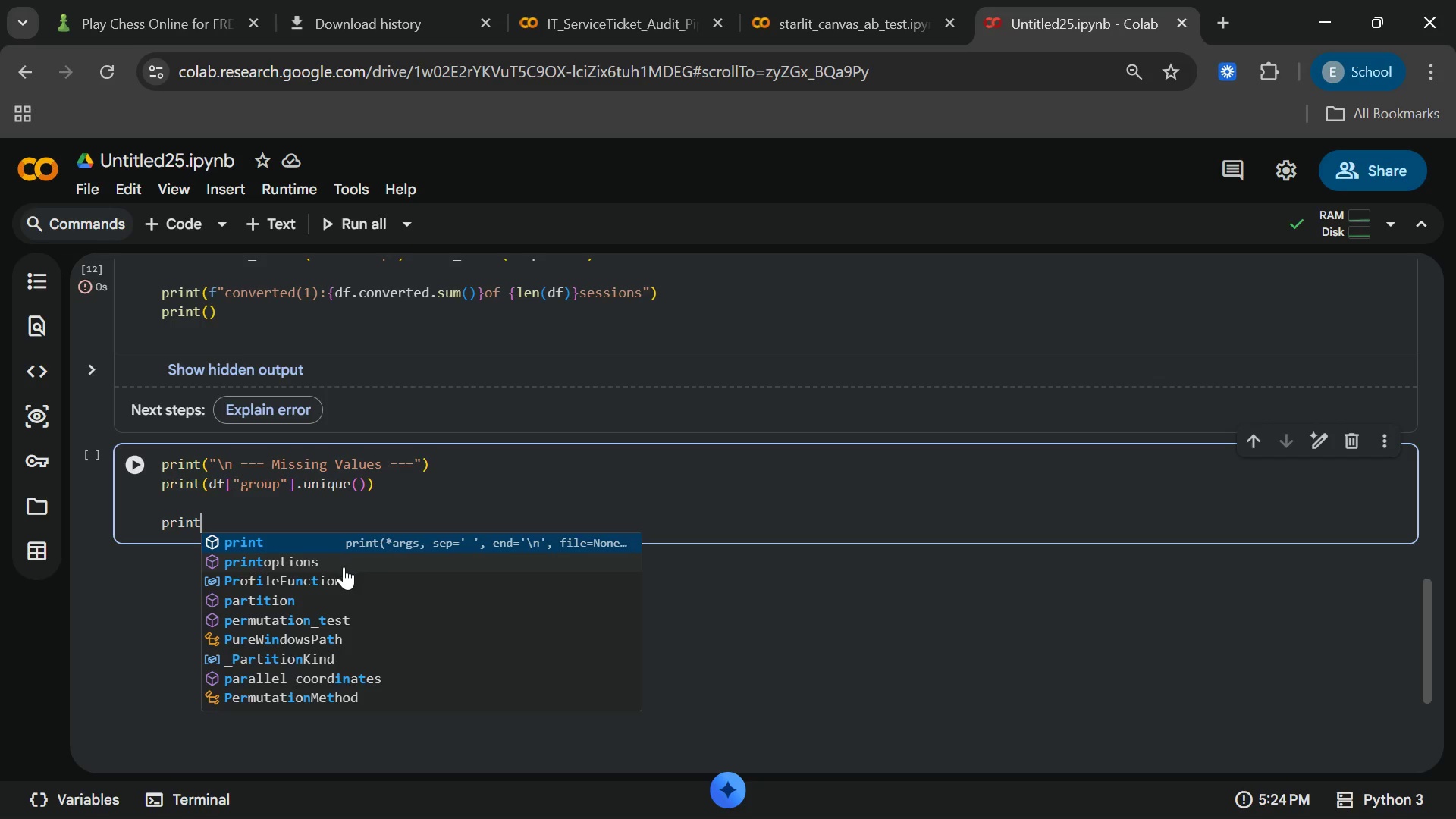 
wait(23.98)
 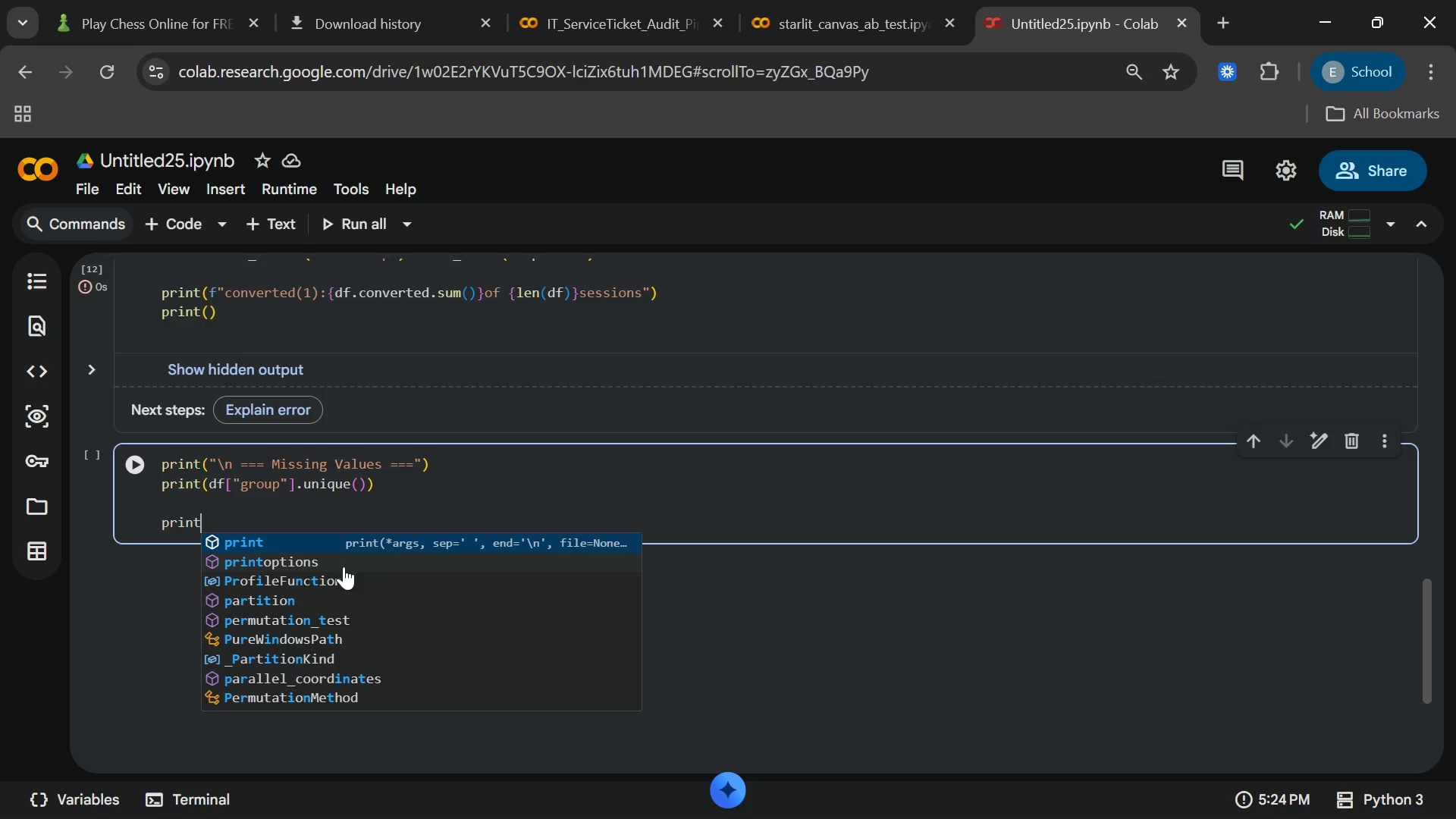 
left_click([237, 527])
 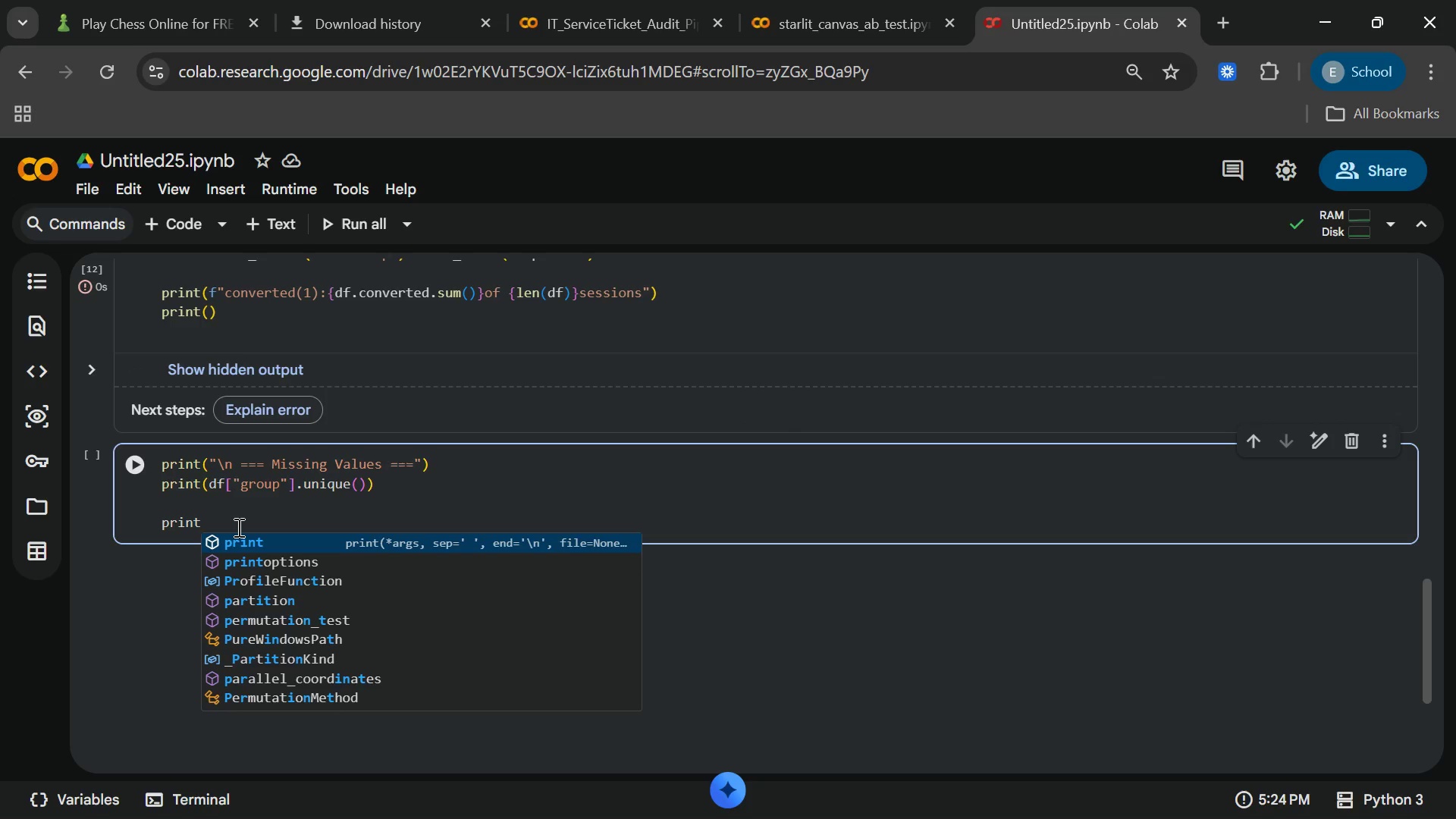 
key(Shift+9)
 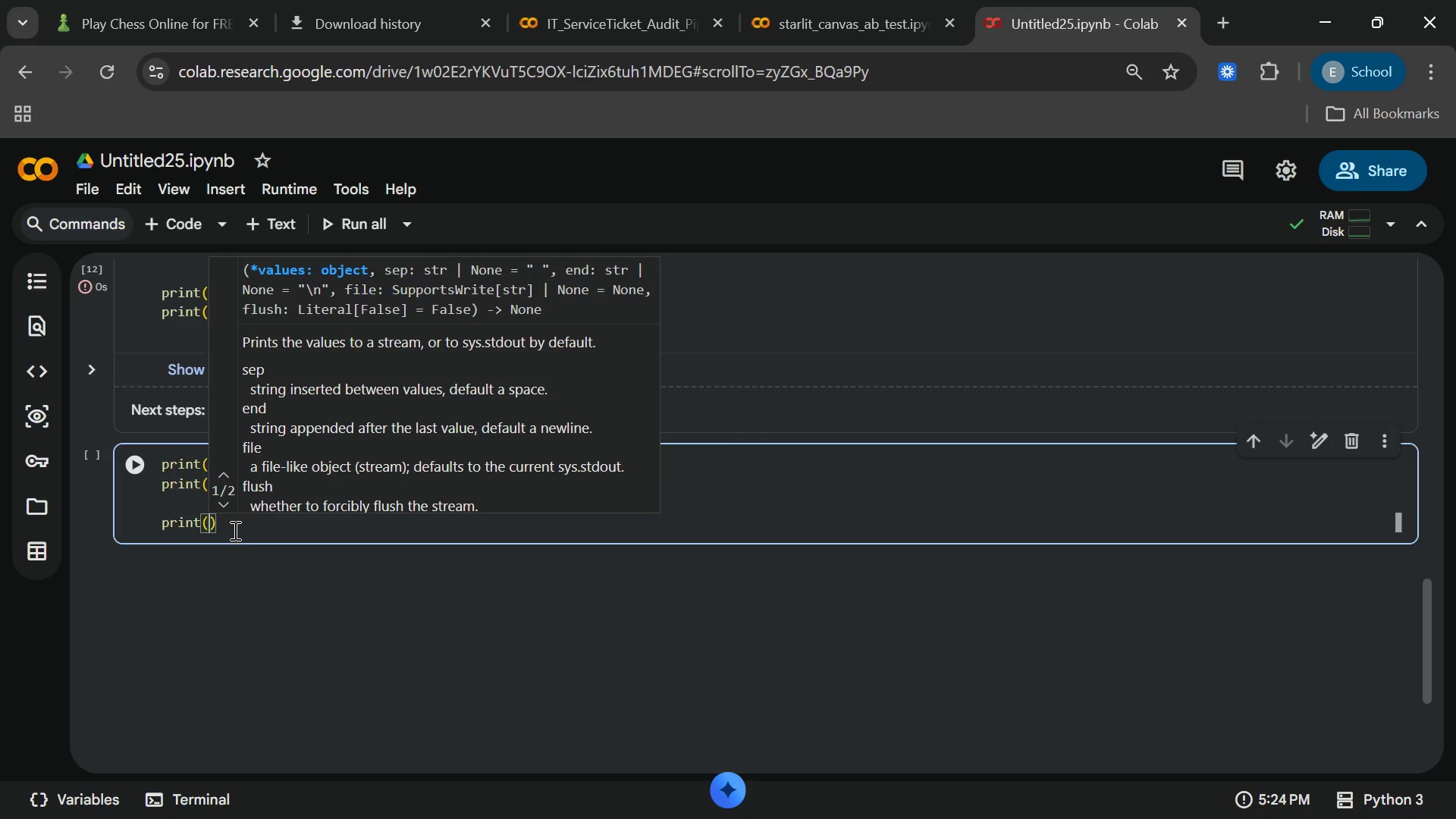 
type(df)
 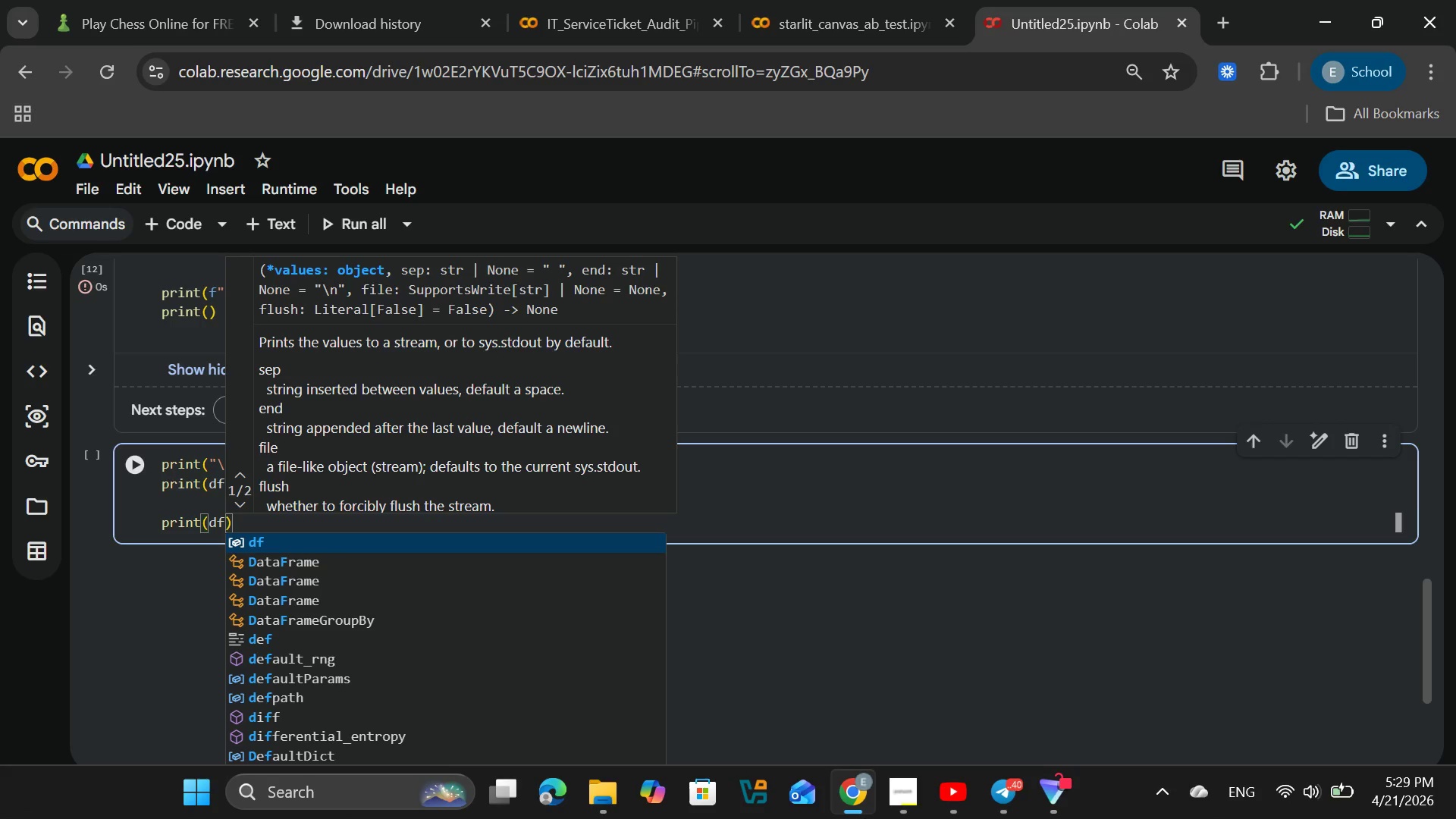 
wait(5.03)
 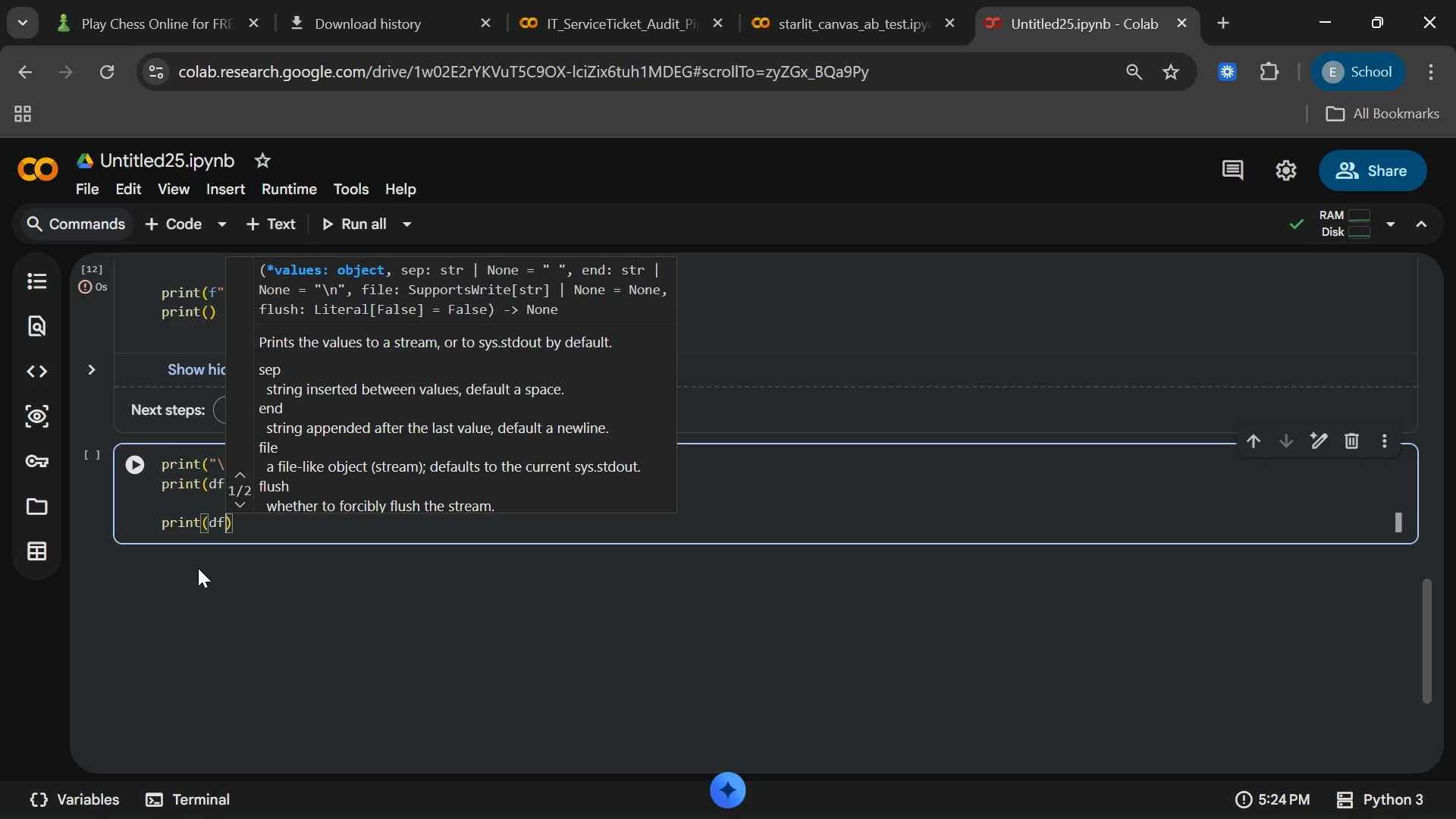 
type(.dtypes)
 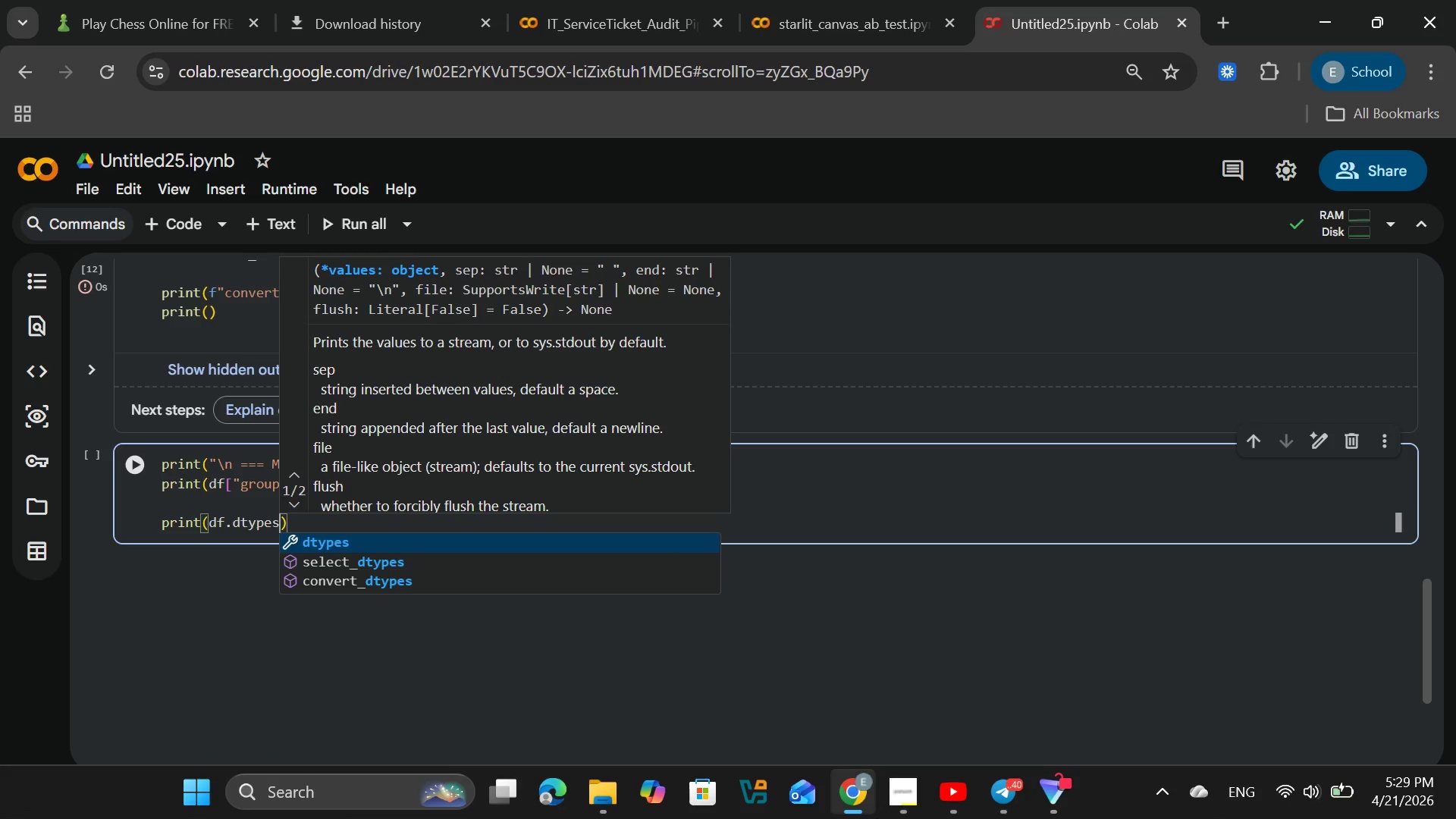 
key(Enter)
 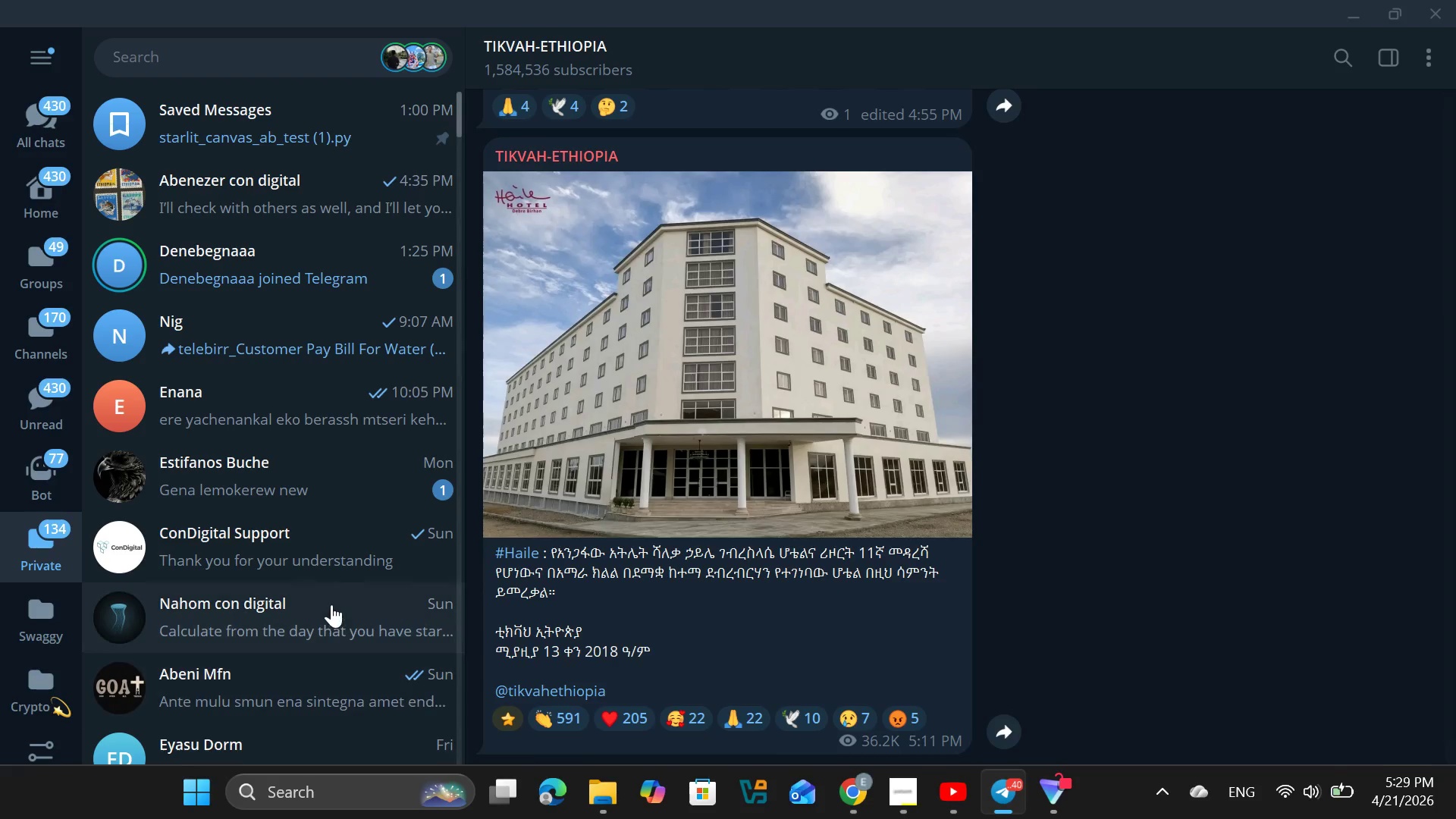 
wait(6.09)
 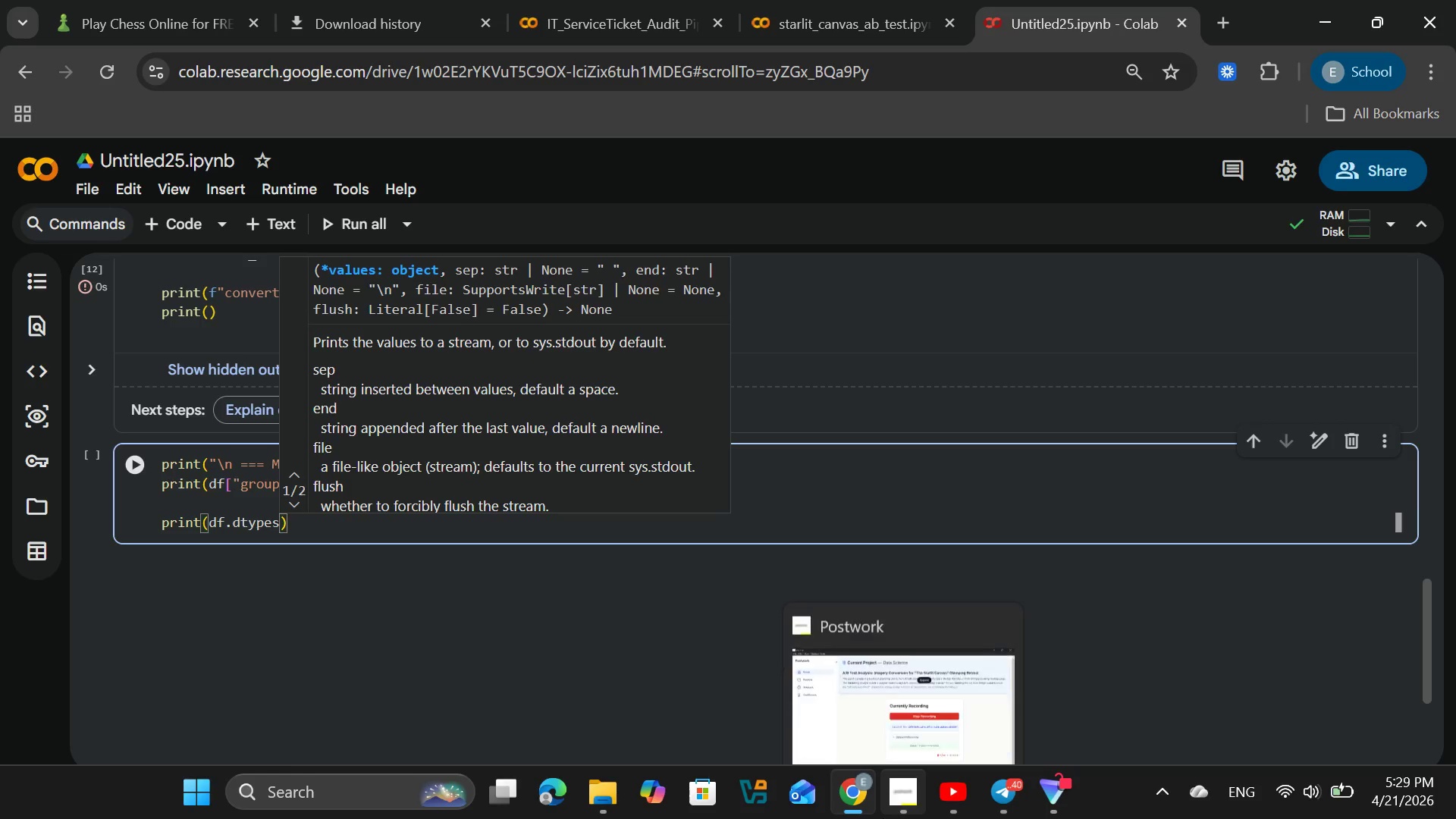 
left_click([46, 270])
 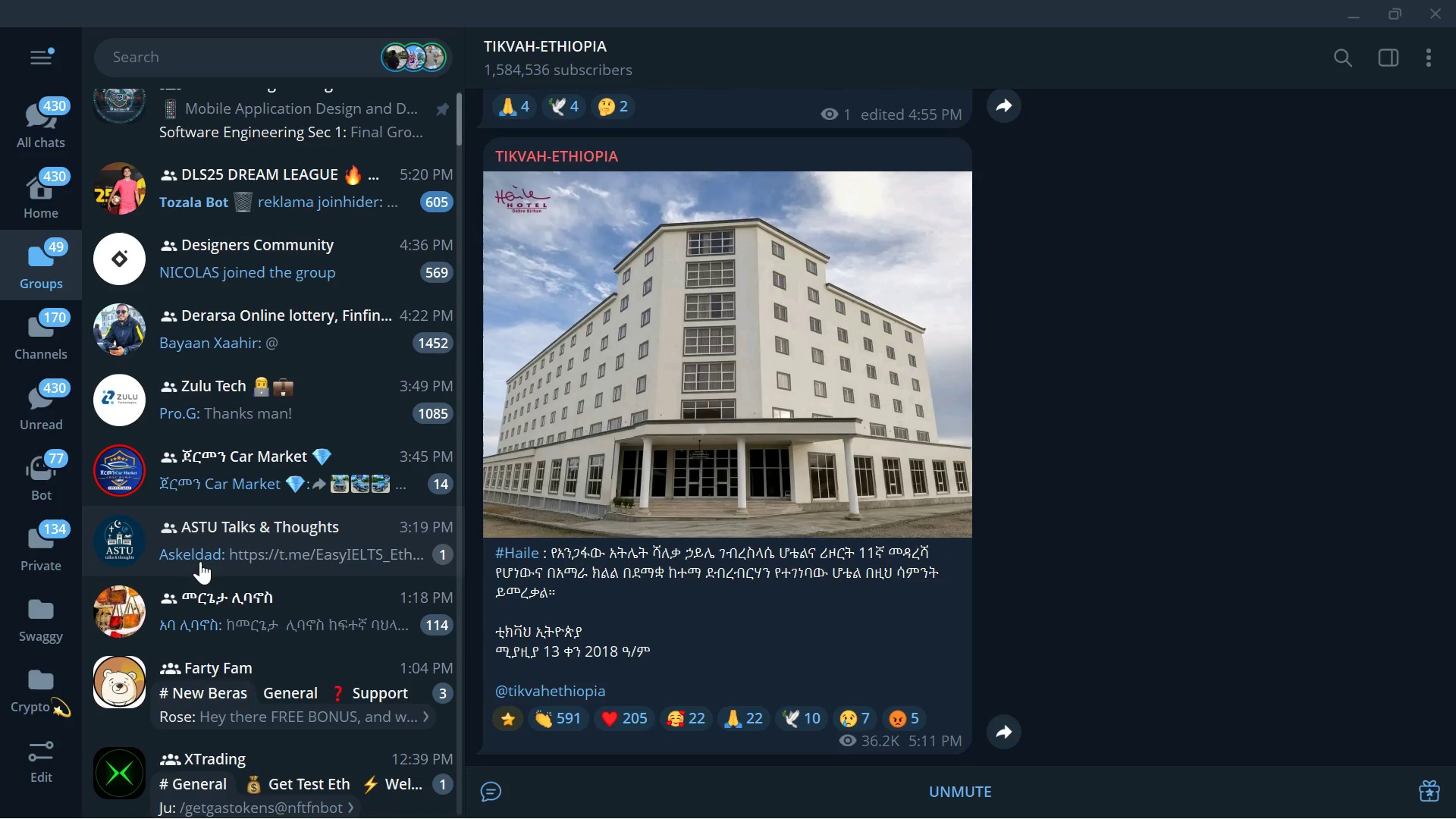 
left_click([206, 561])
 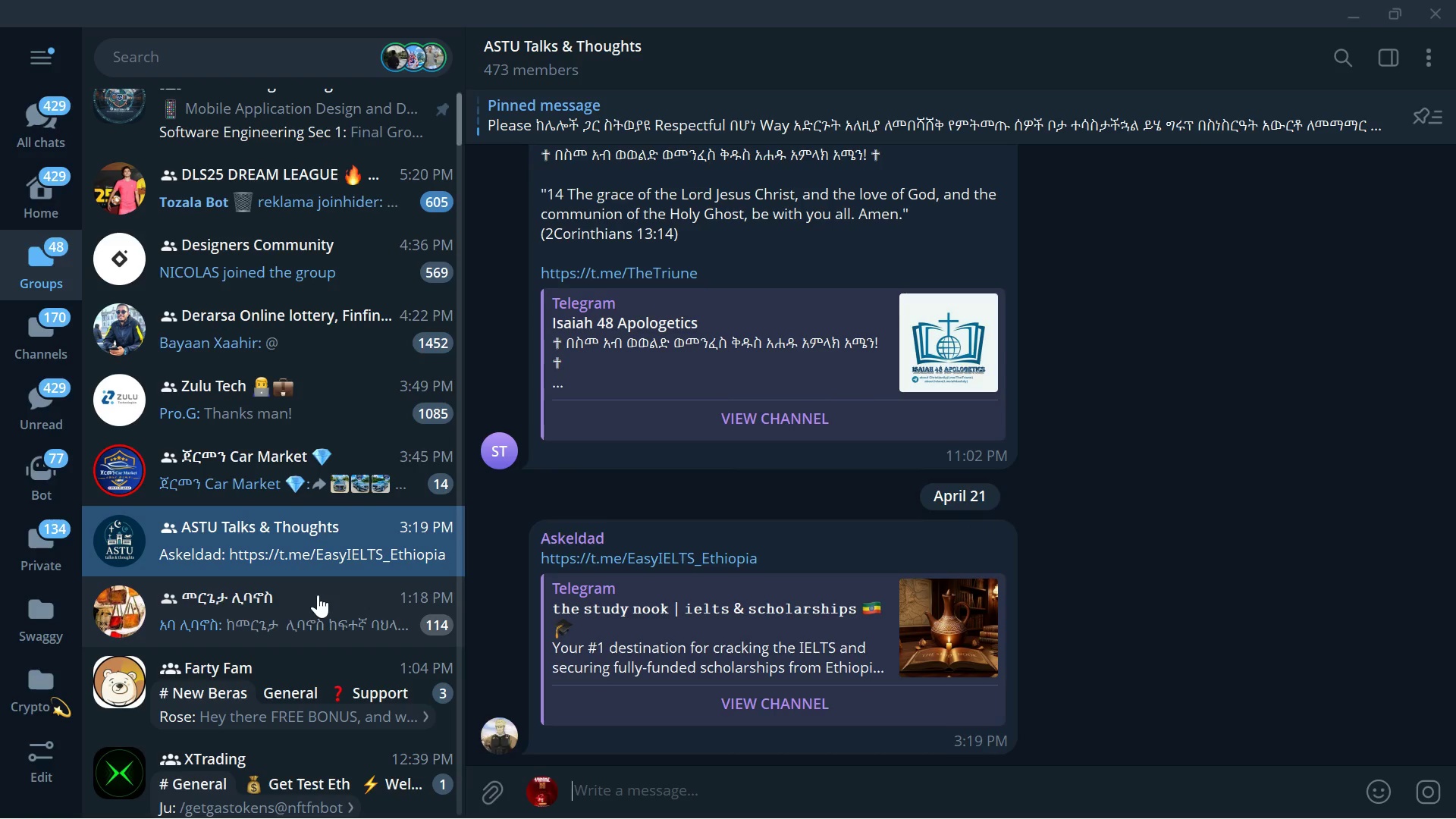 
wait(5.91)
 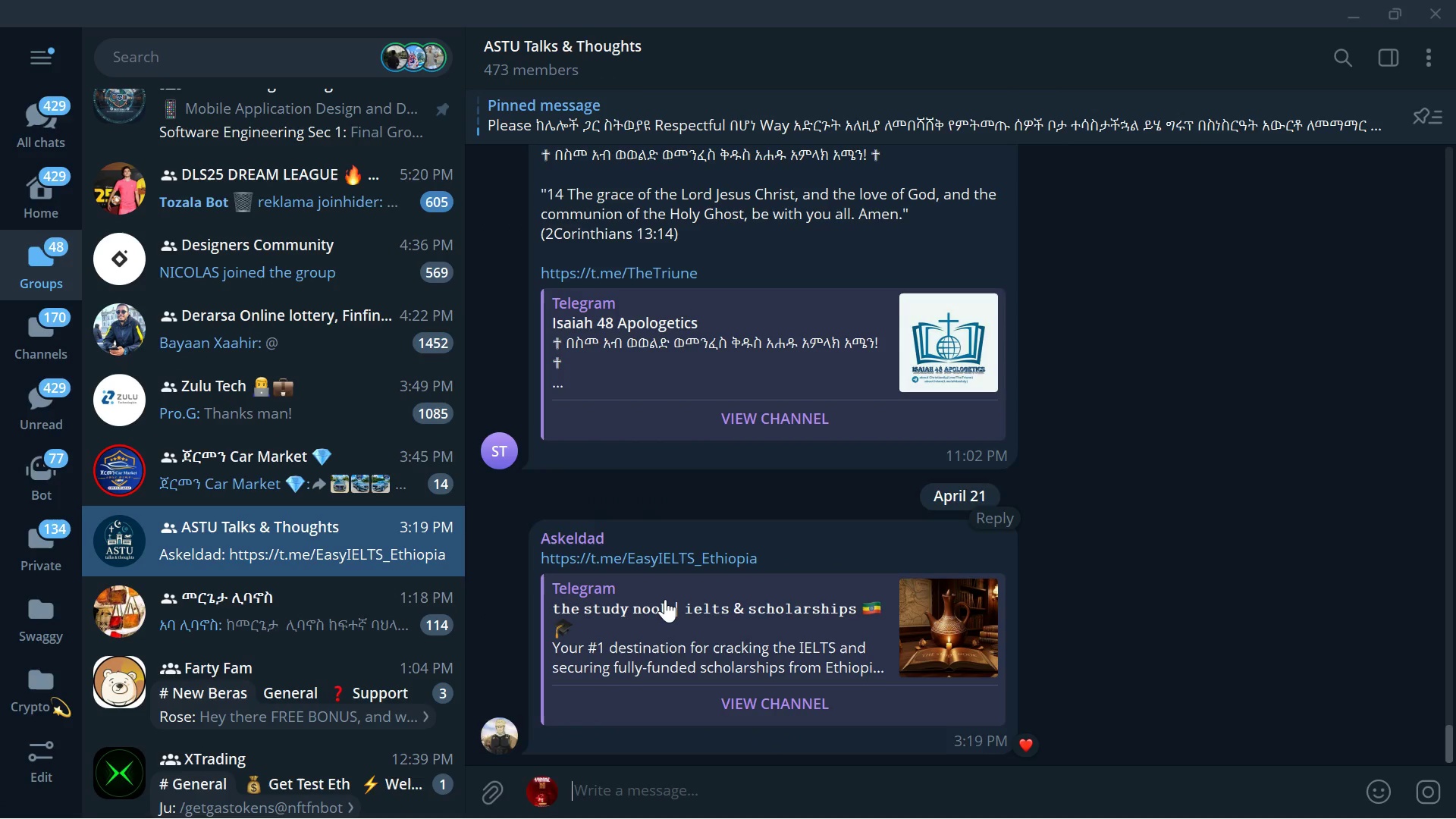 
left_click_drag(start_coordinate=[962, 787], to_coordinate=[958, 785])
 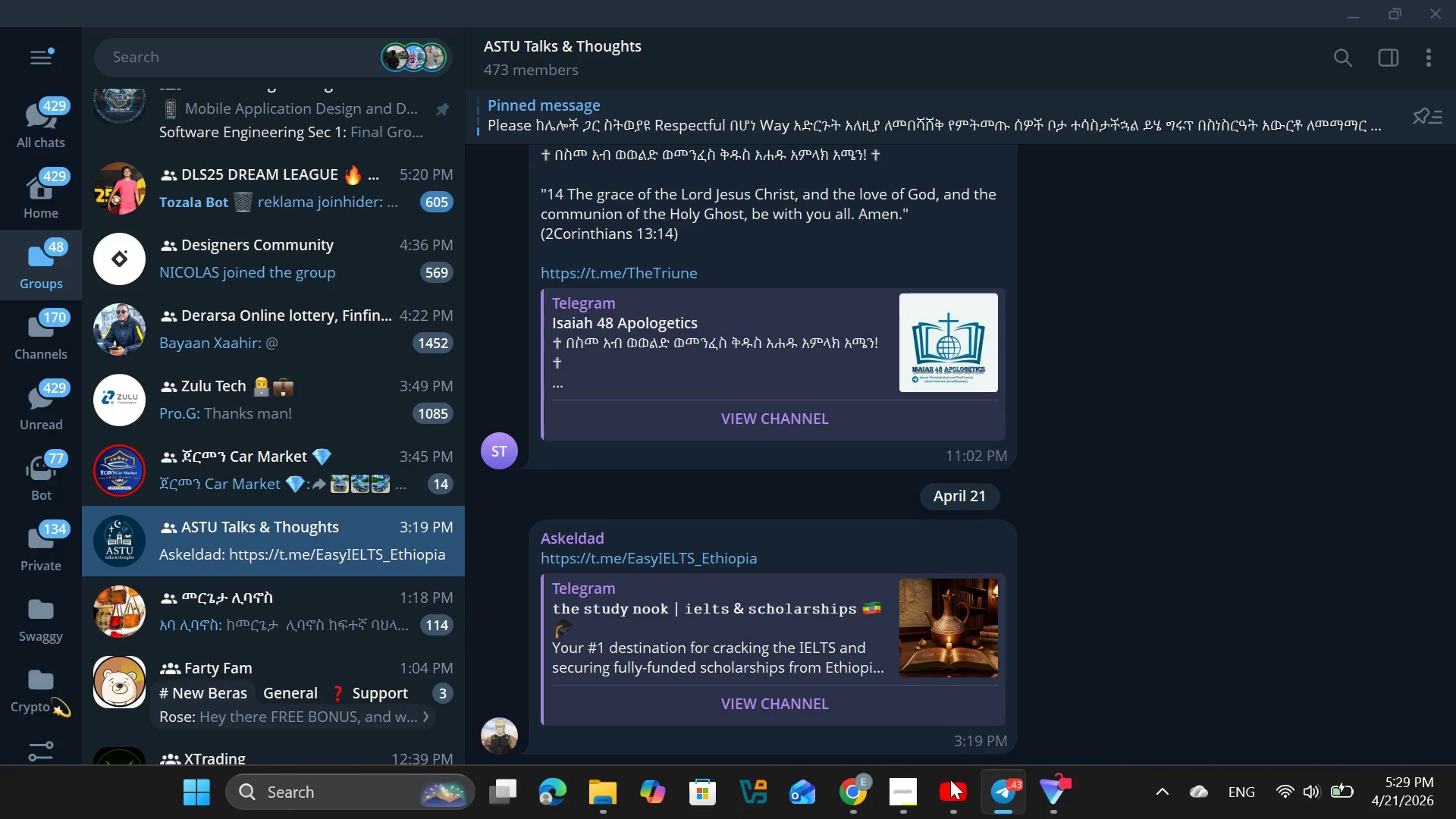 
mouse_move([923, 797])
 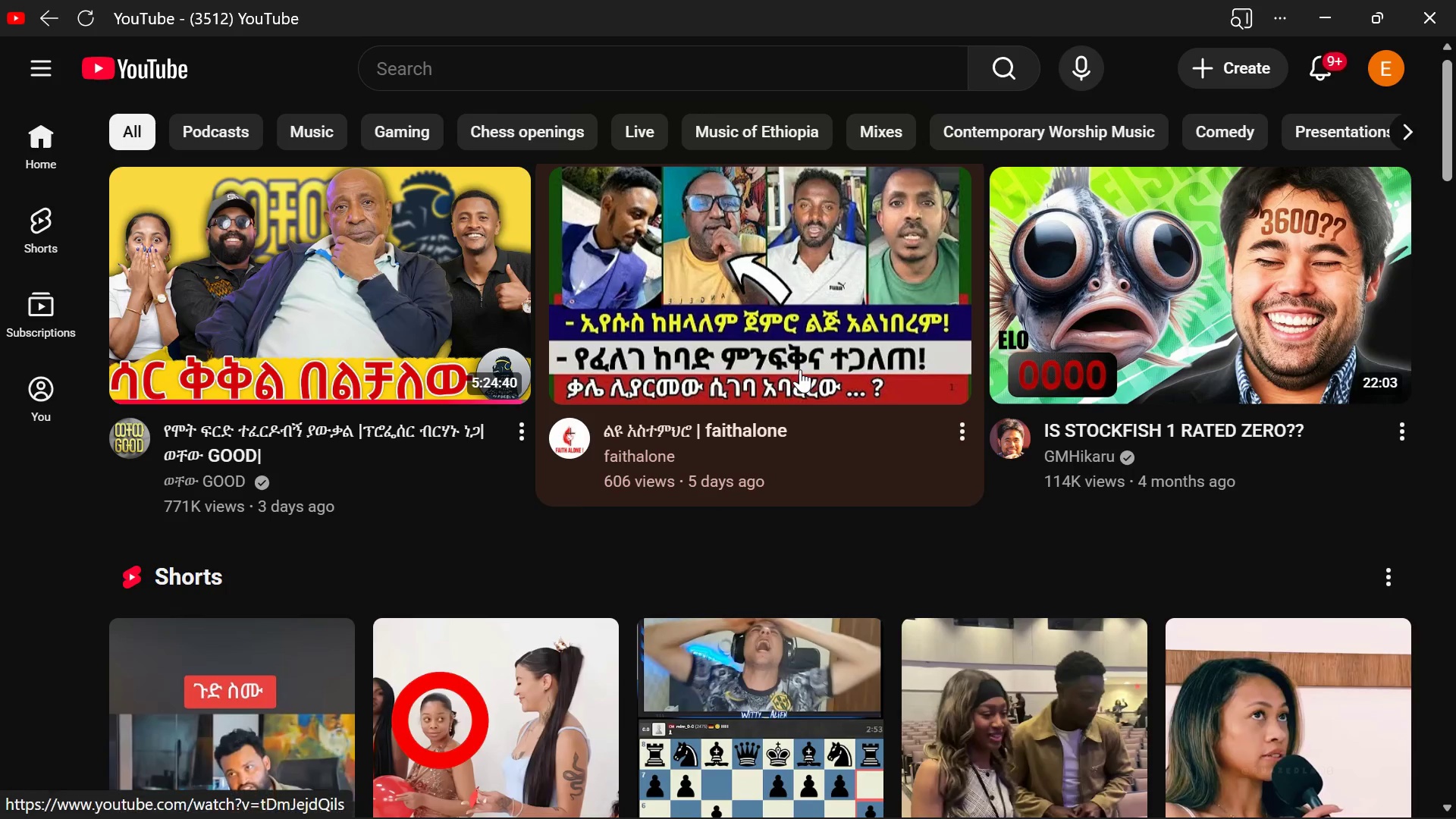 
wait(7.18)
 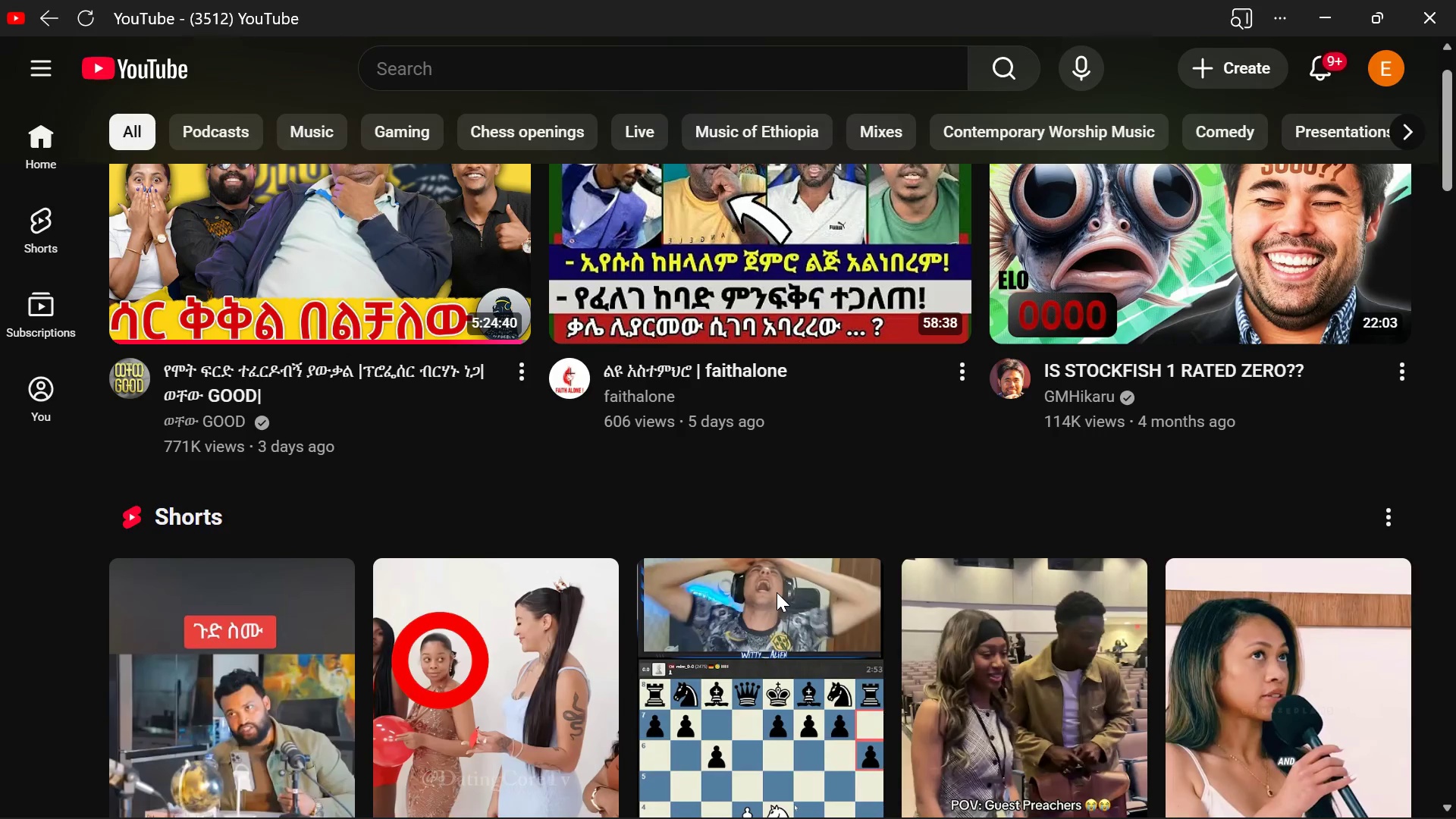 
left_click([755, 347])
 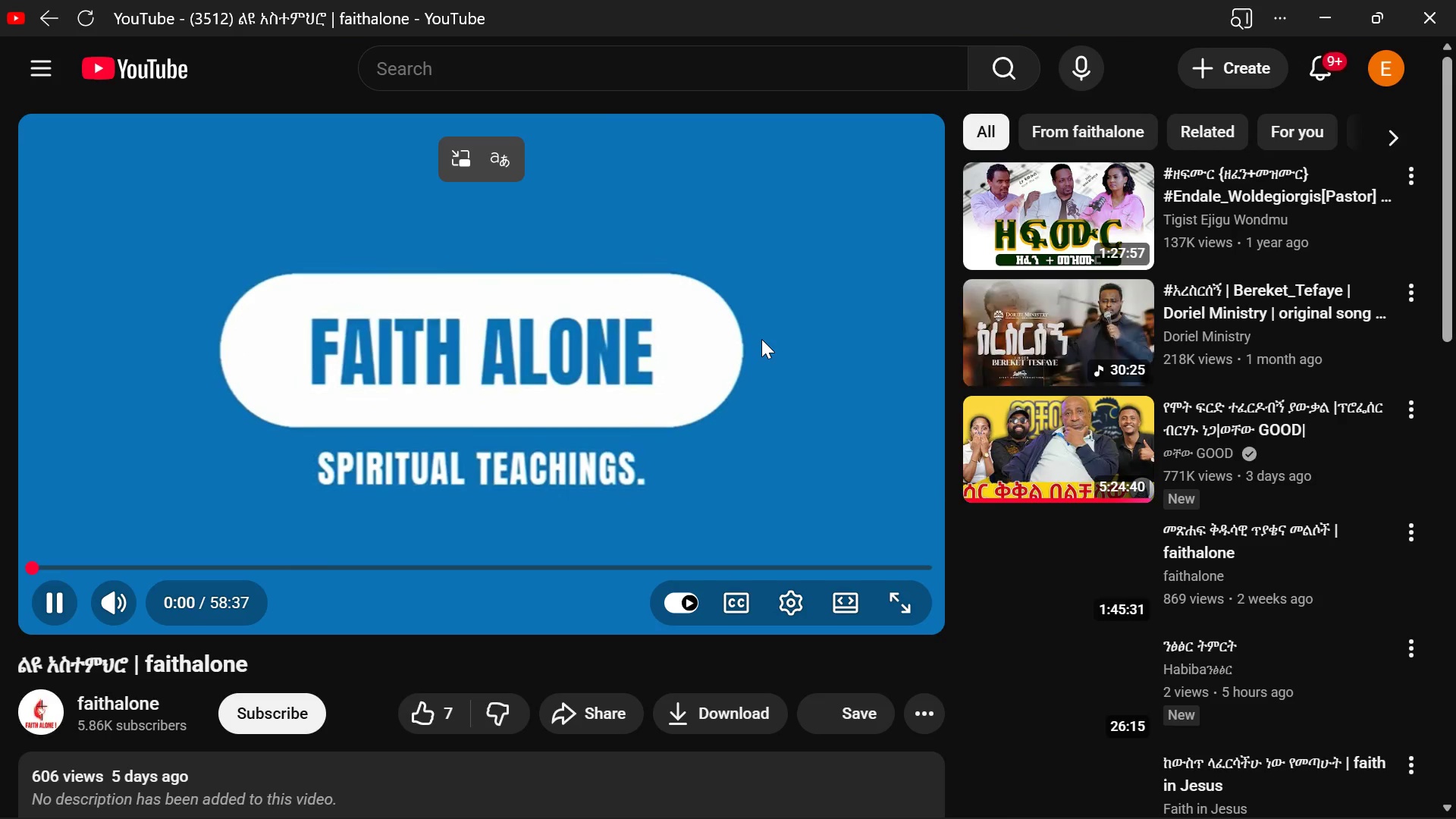 
key(VolumeUp)
 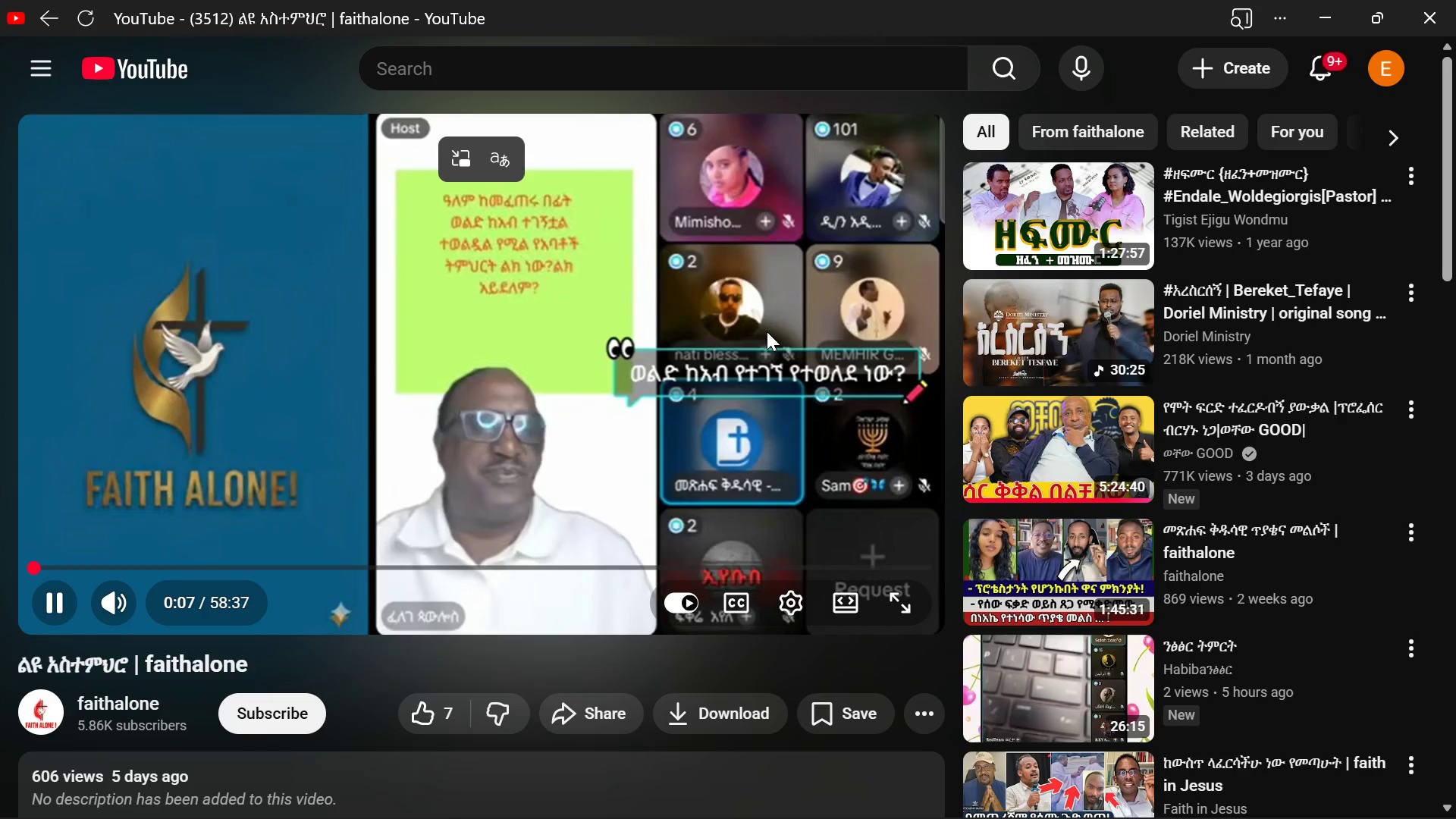 
wait(10.28)
 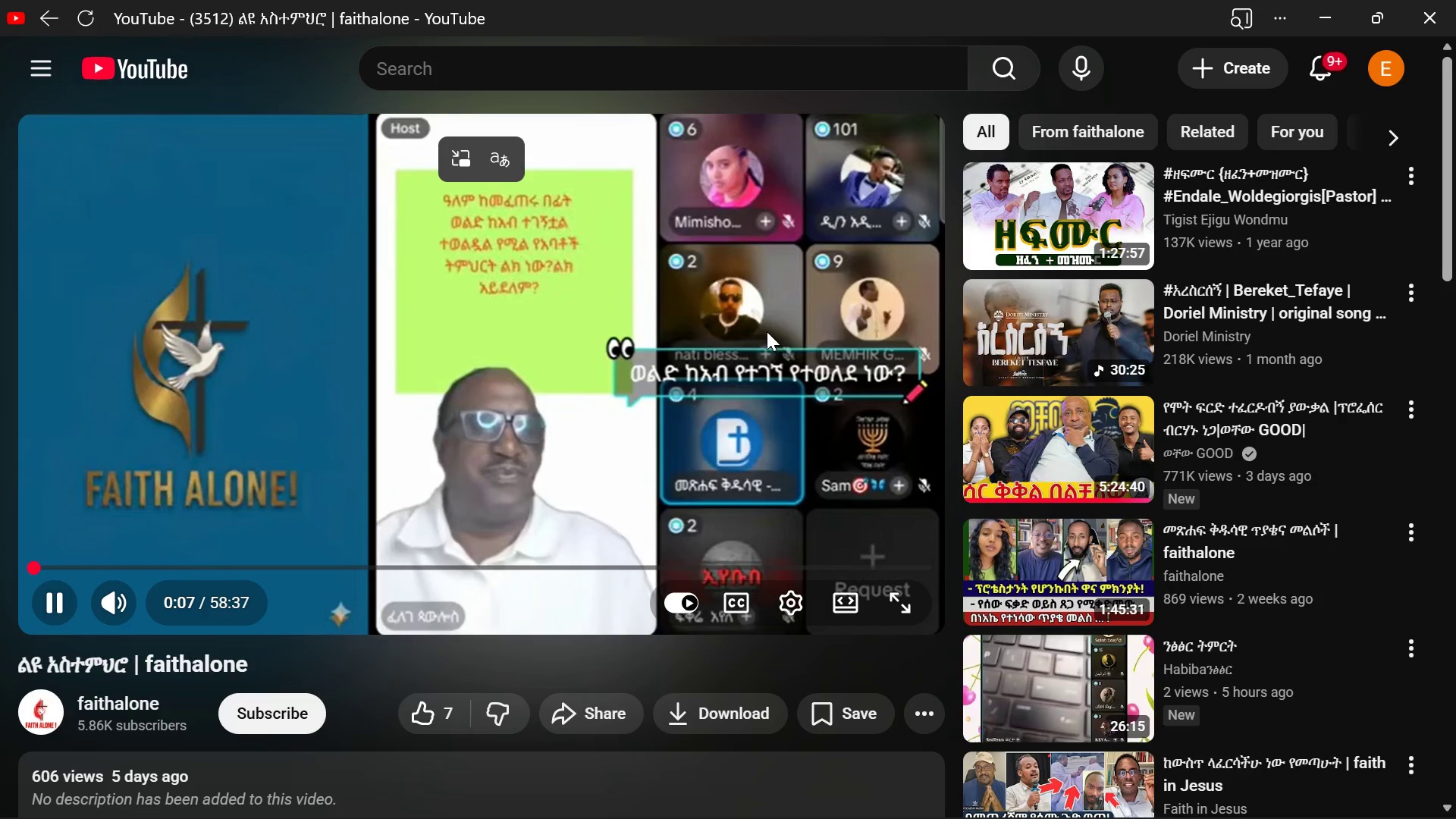 
left_click([1327, 0])
 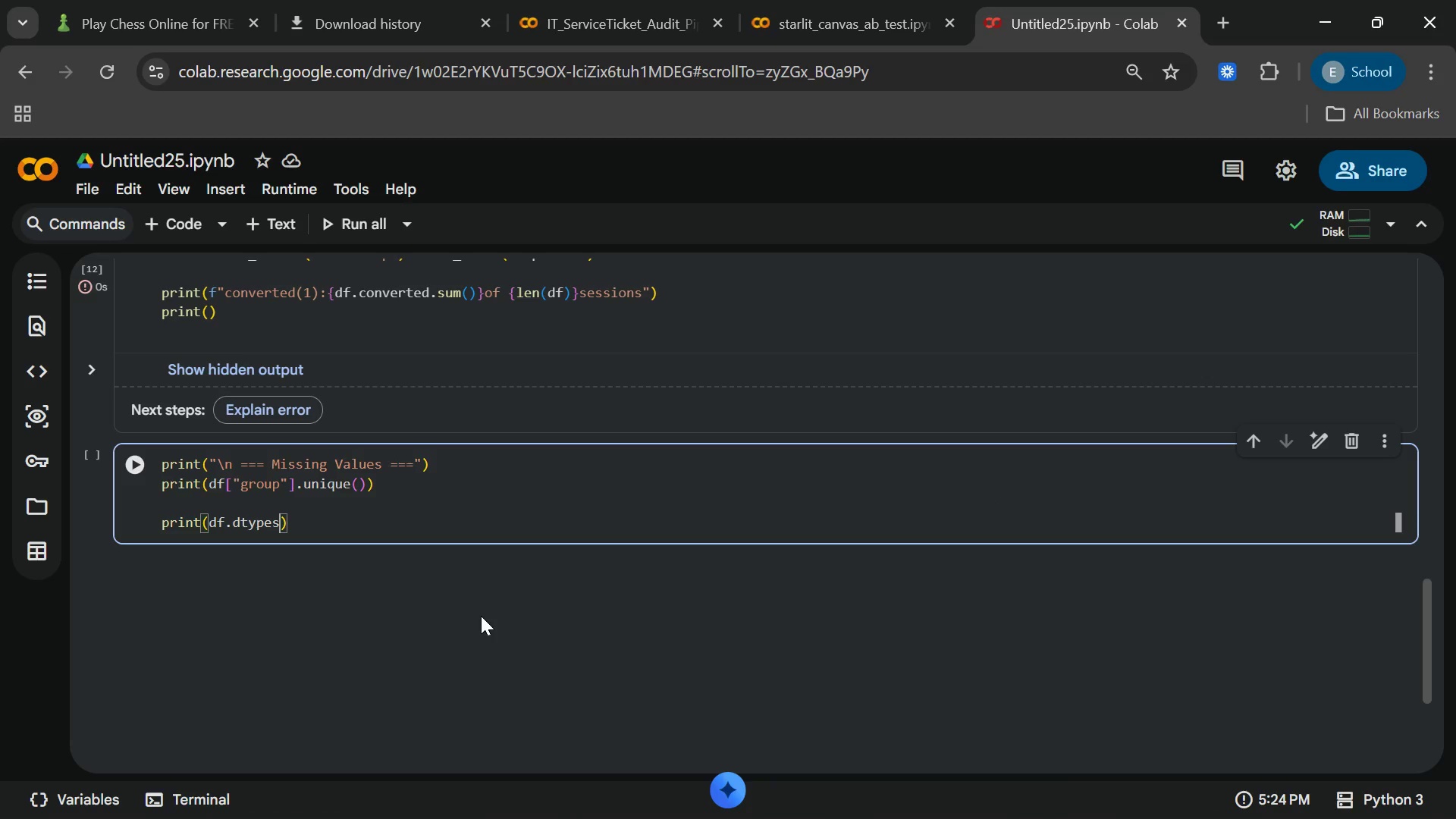 
wait(9.05)
 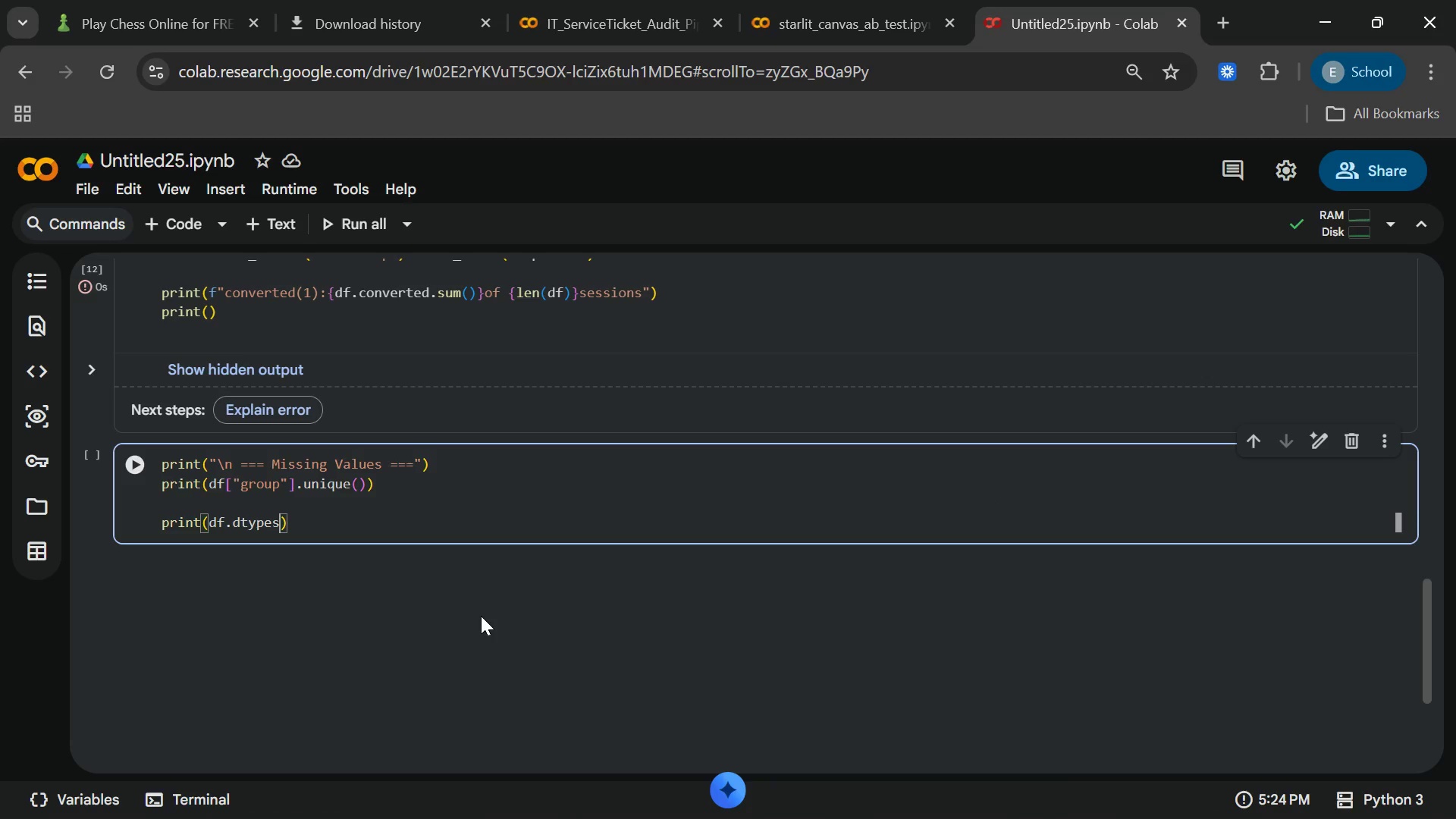 
key(ArrowRight)
 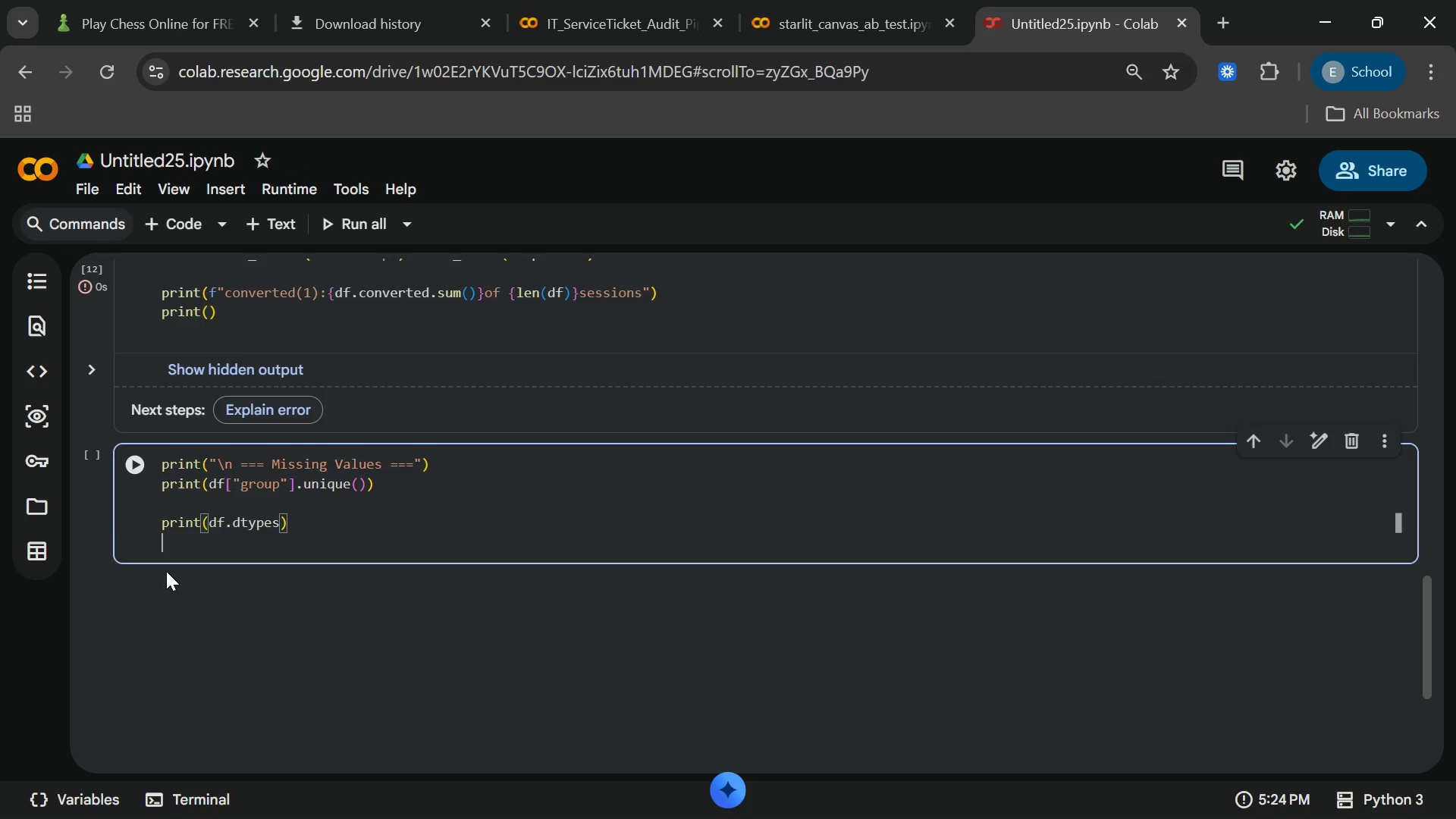 
key(Enter)
 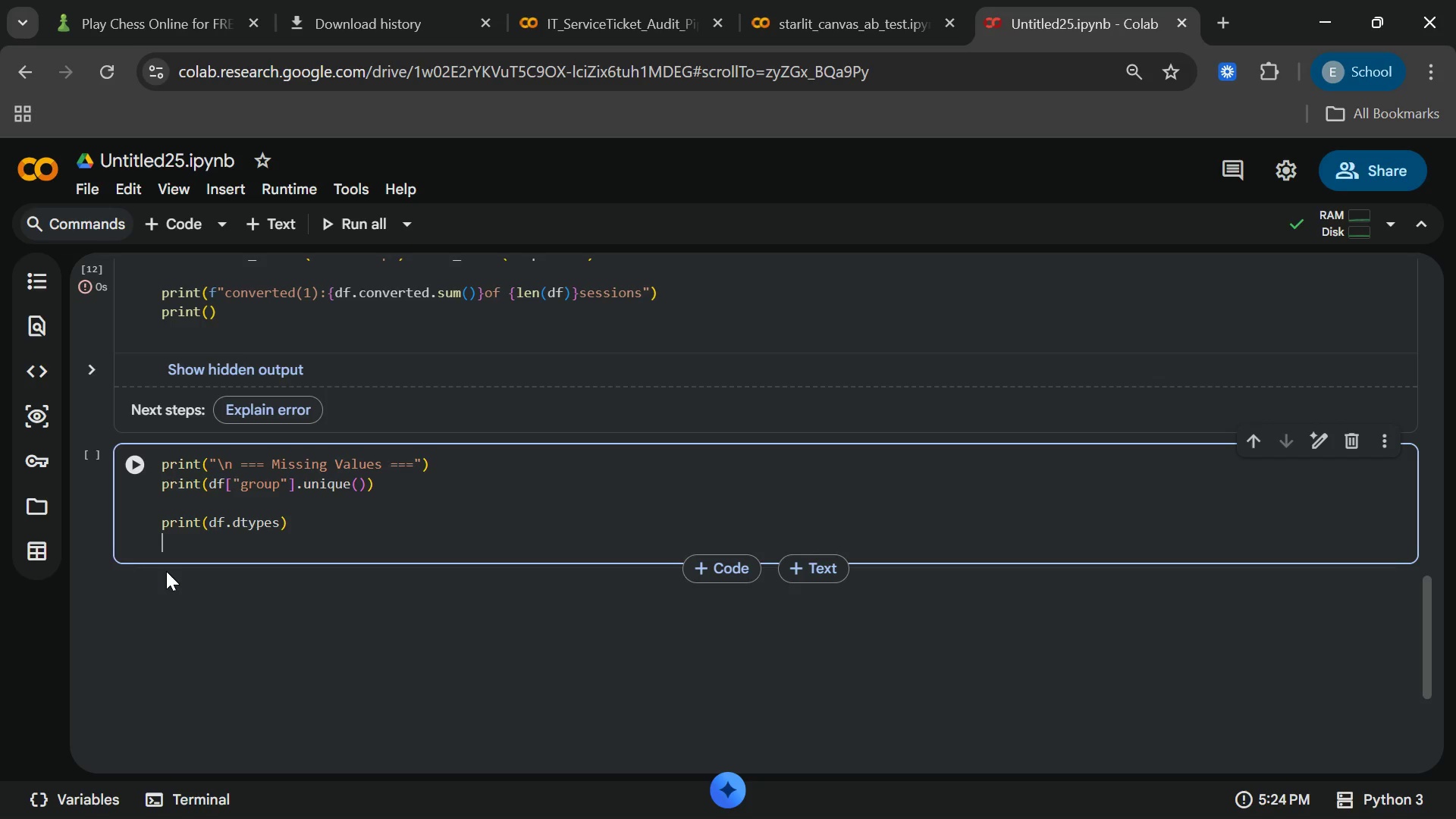 
key(Enter)
 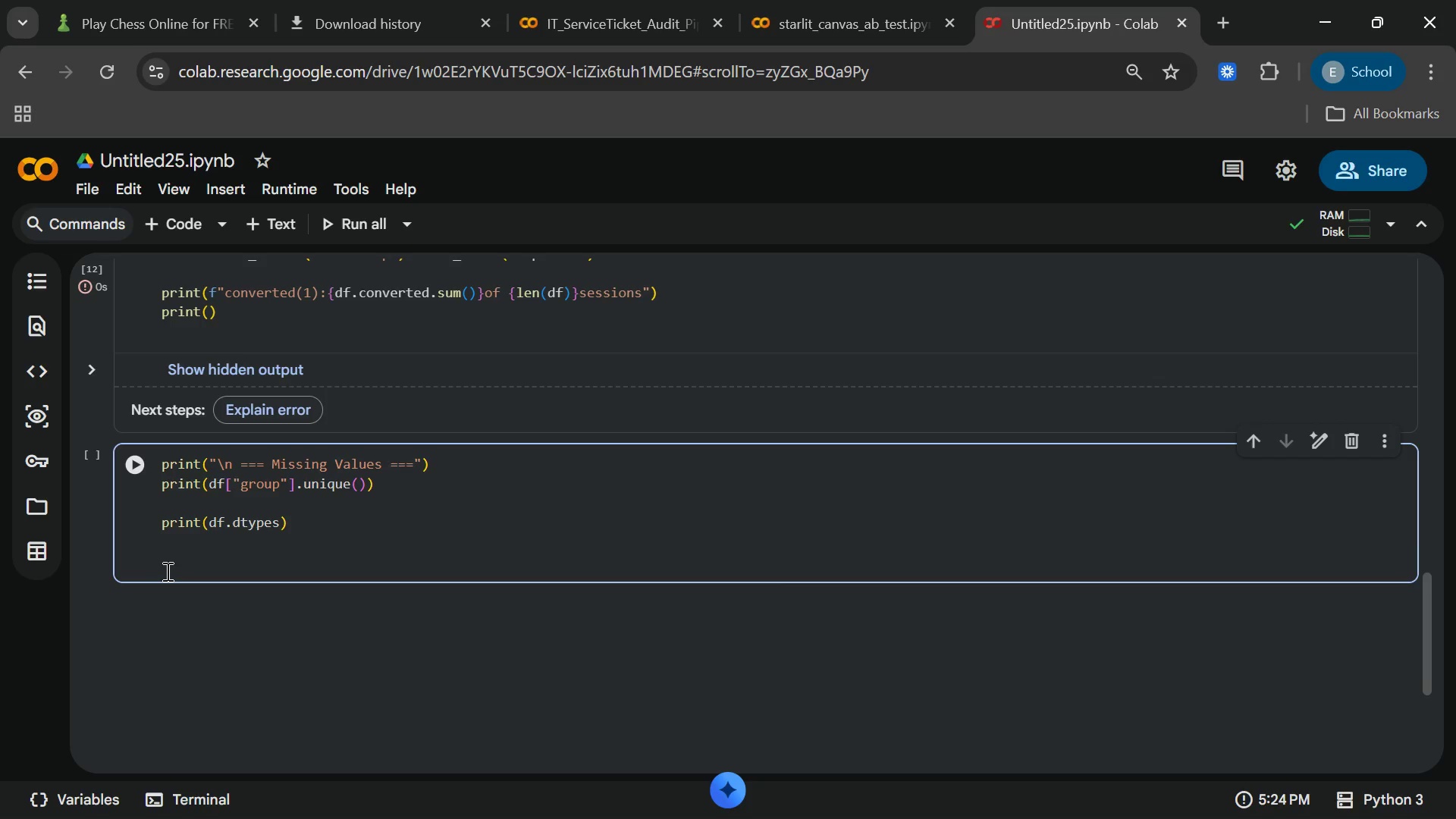 
type(ase=s)
key(Backspace)
key(Backspace)
key(Backspace)
type(sert)
 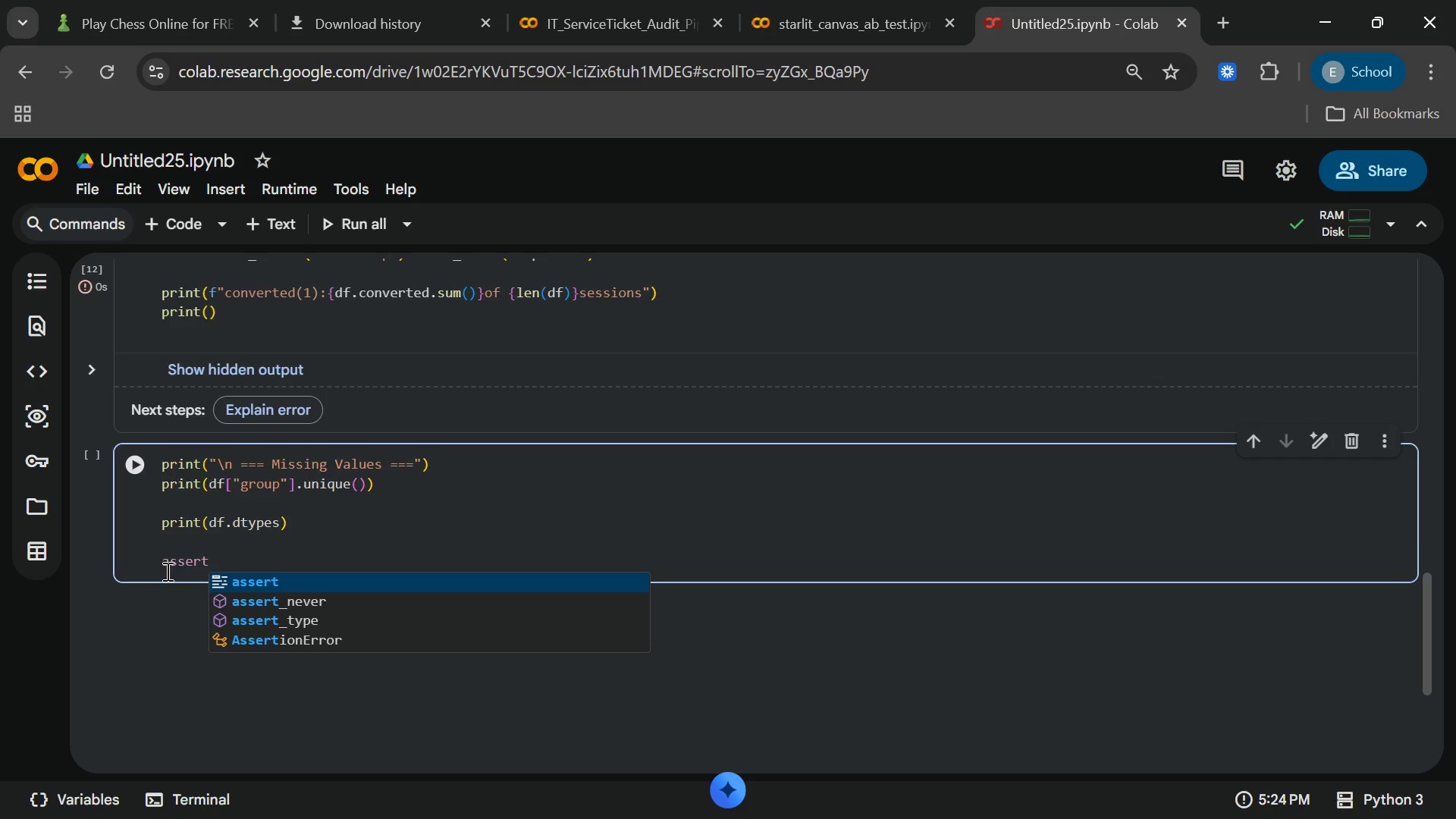 
key(Enter)
 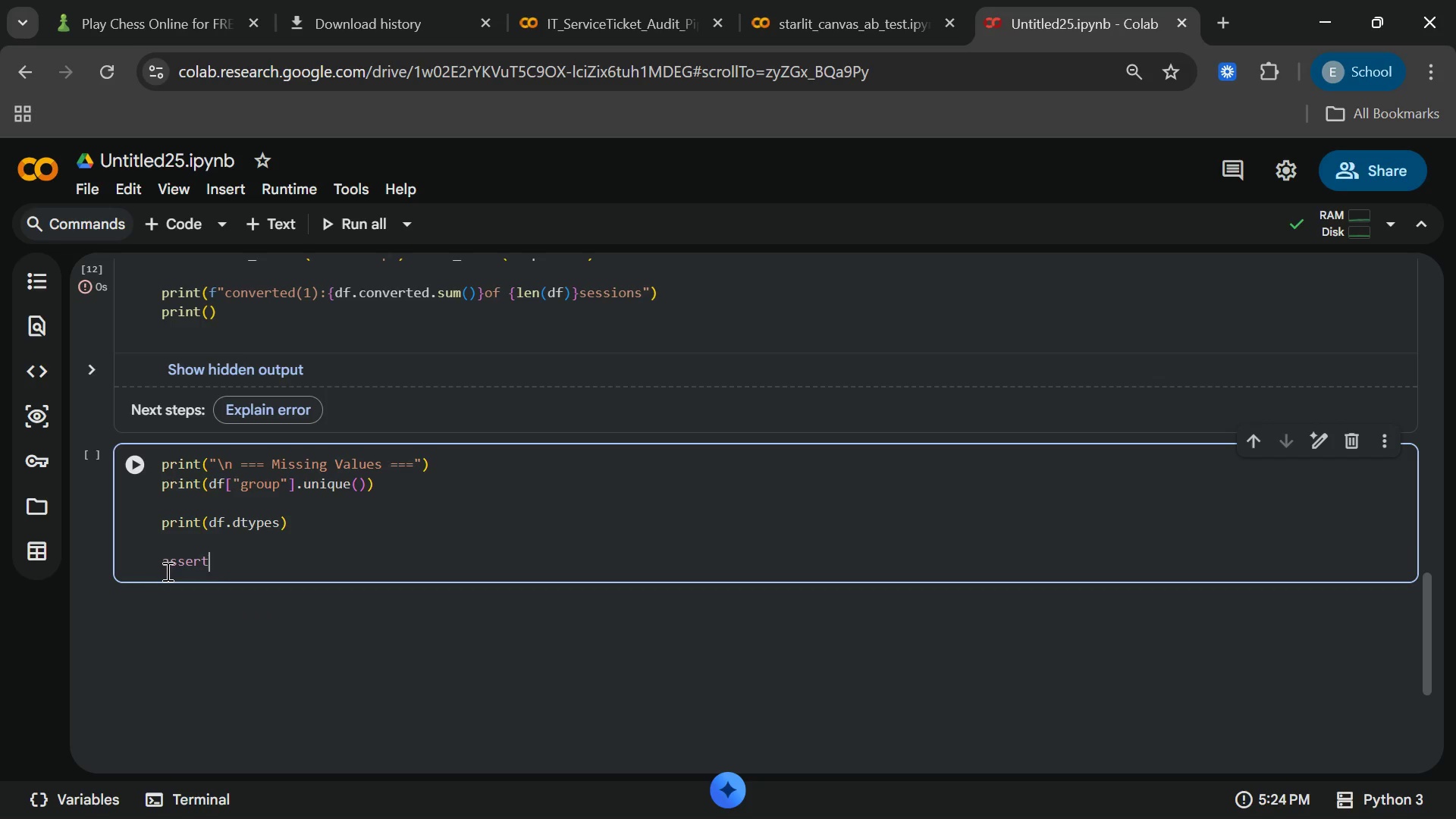 
type( df.isnull)
 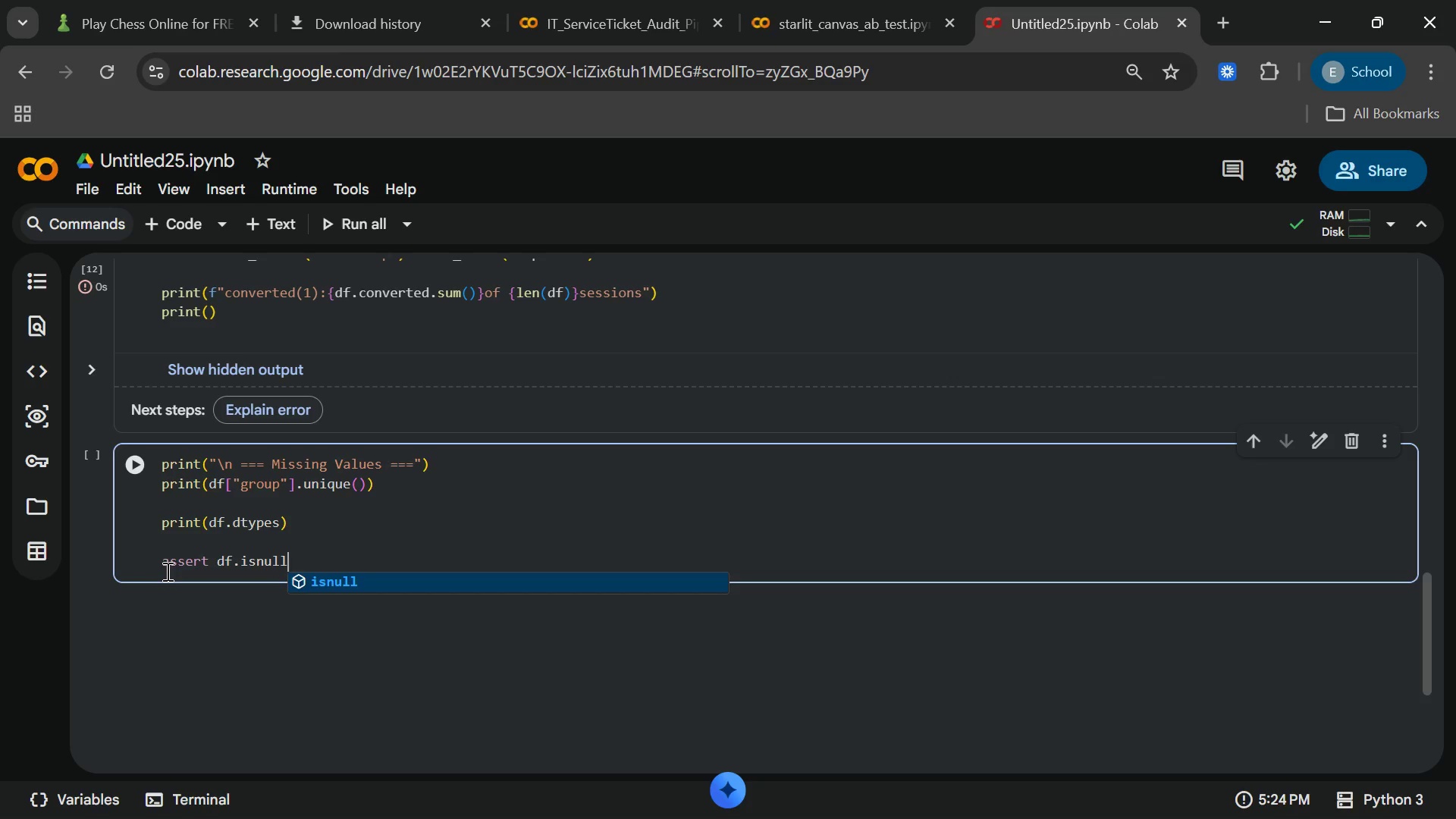 
hold_key(key=ShiftRight, duration=0.34)
 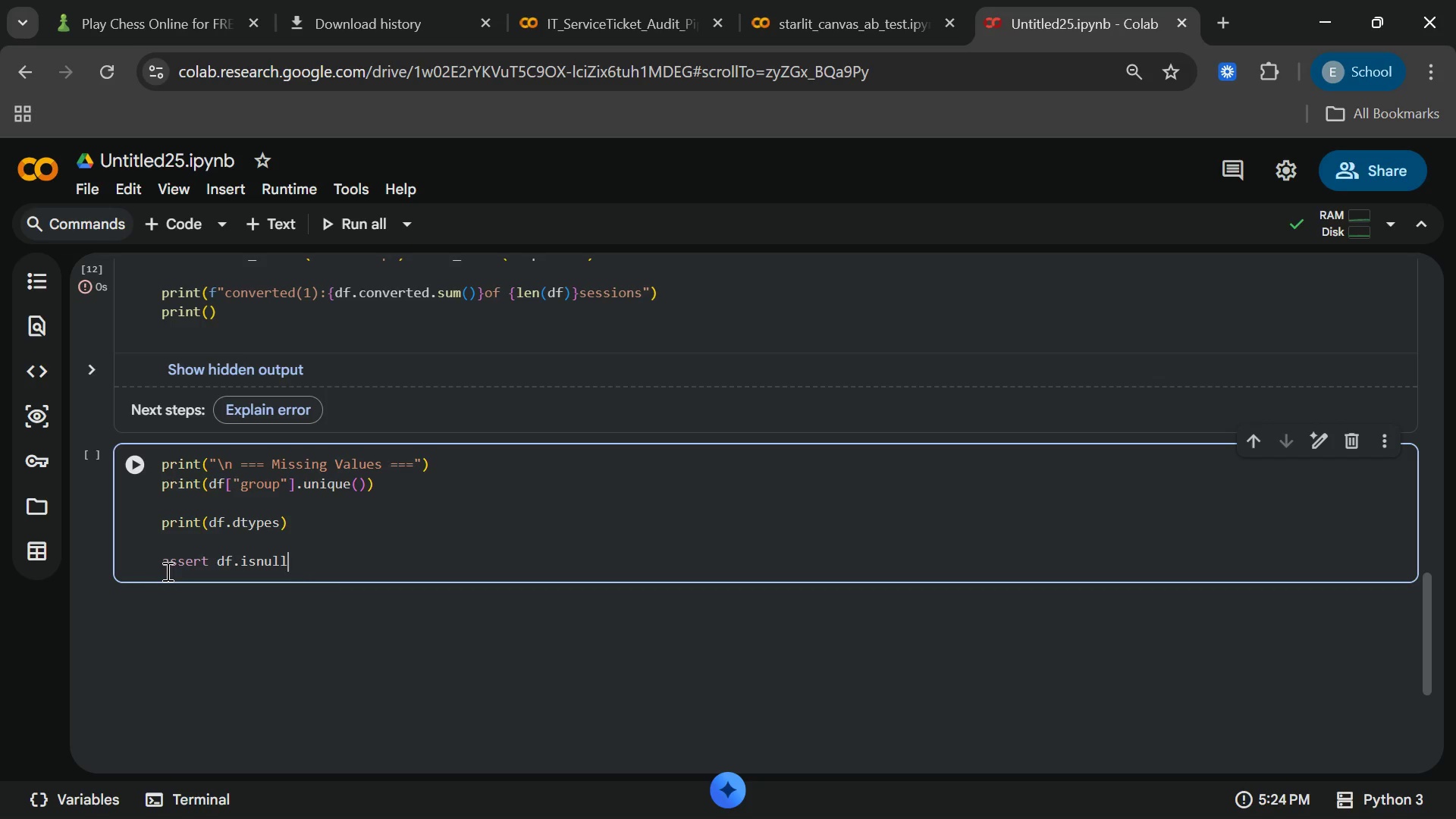 
key(Enter)
 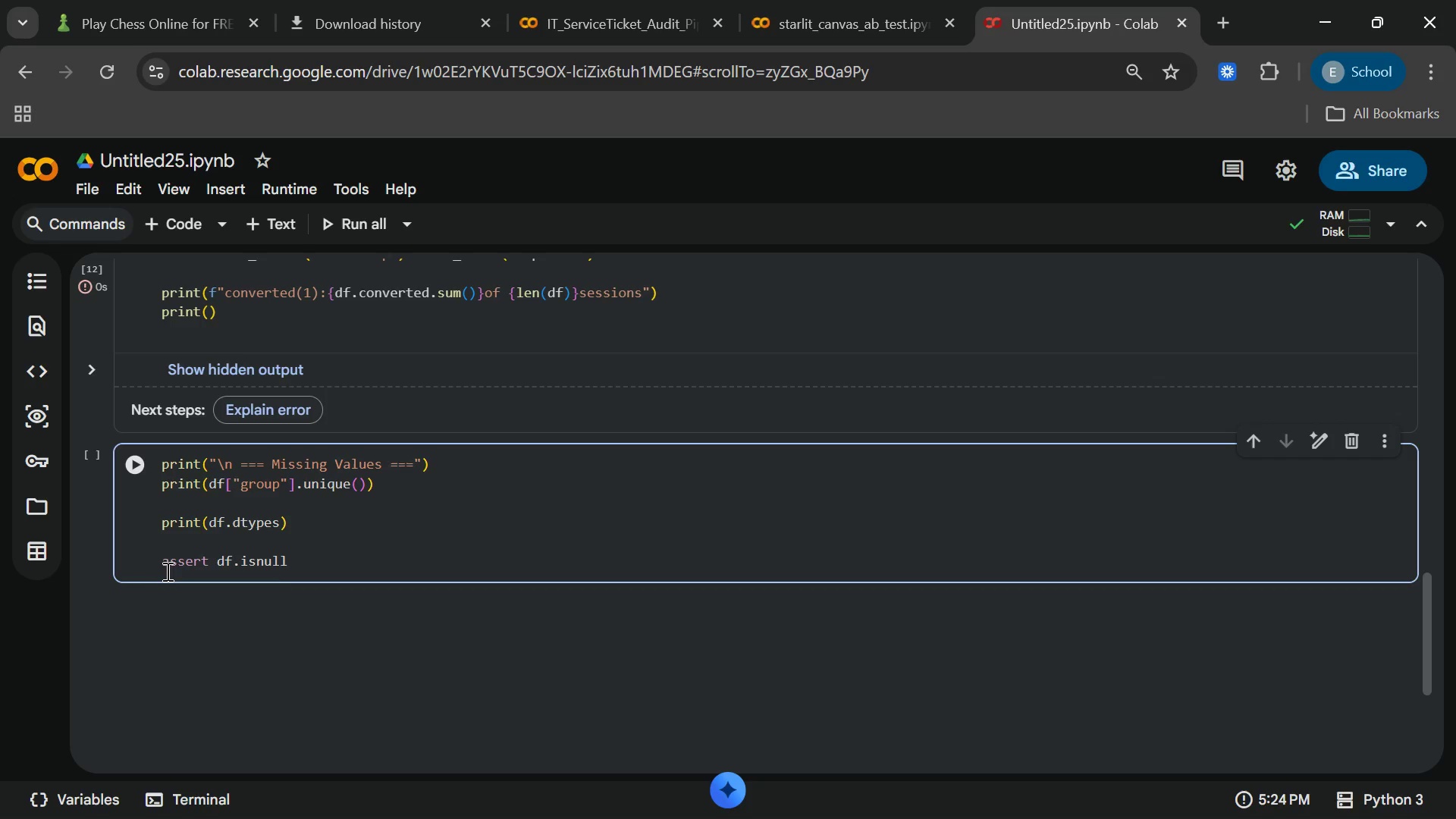 
key(Shift+9)
 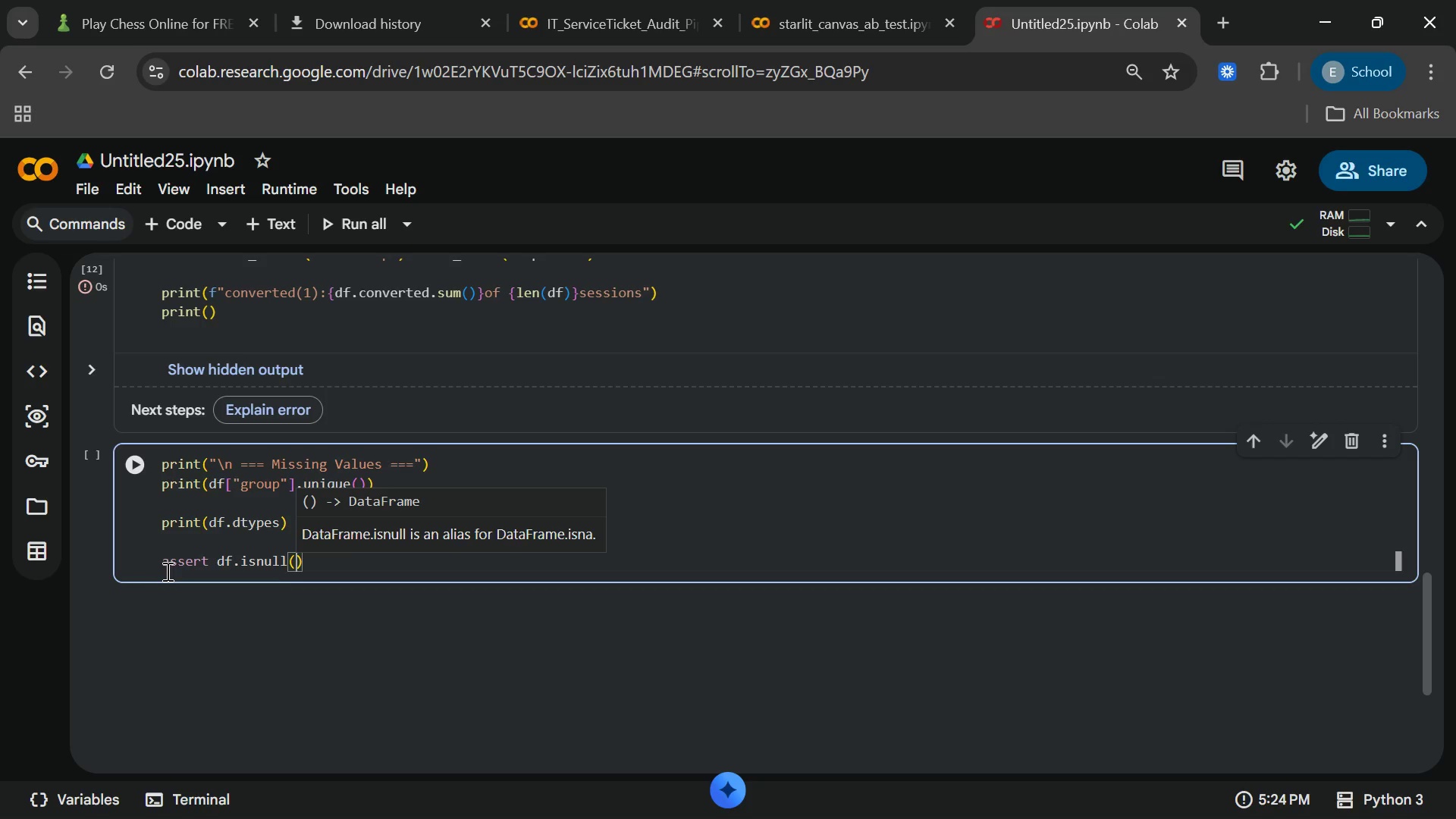 
key(ArrowRight)
 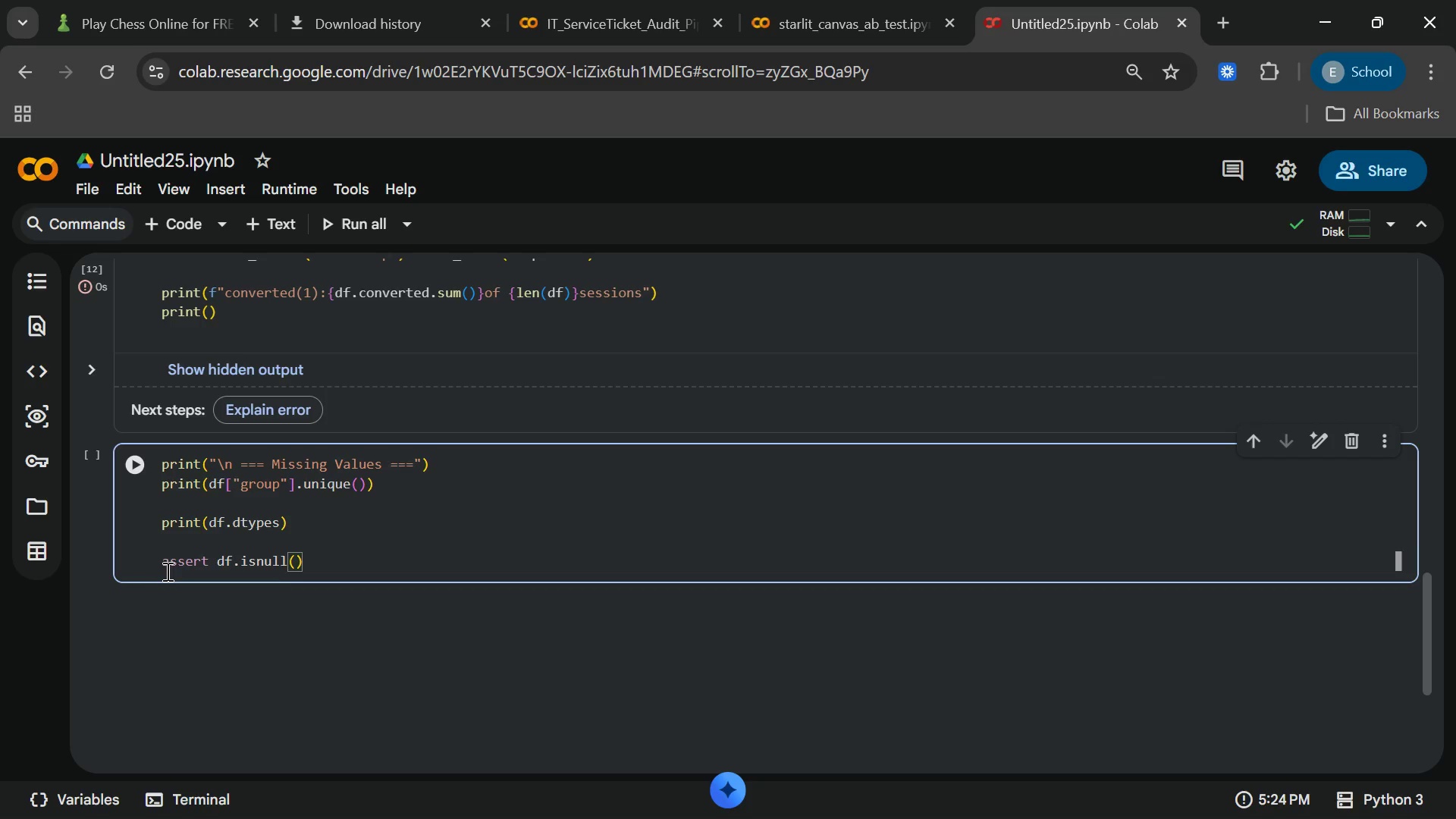 
type(.sum()
 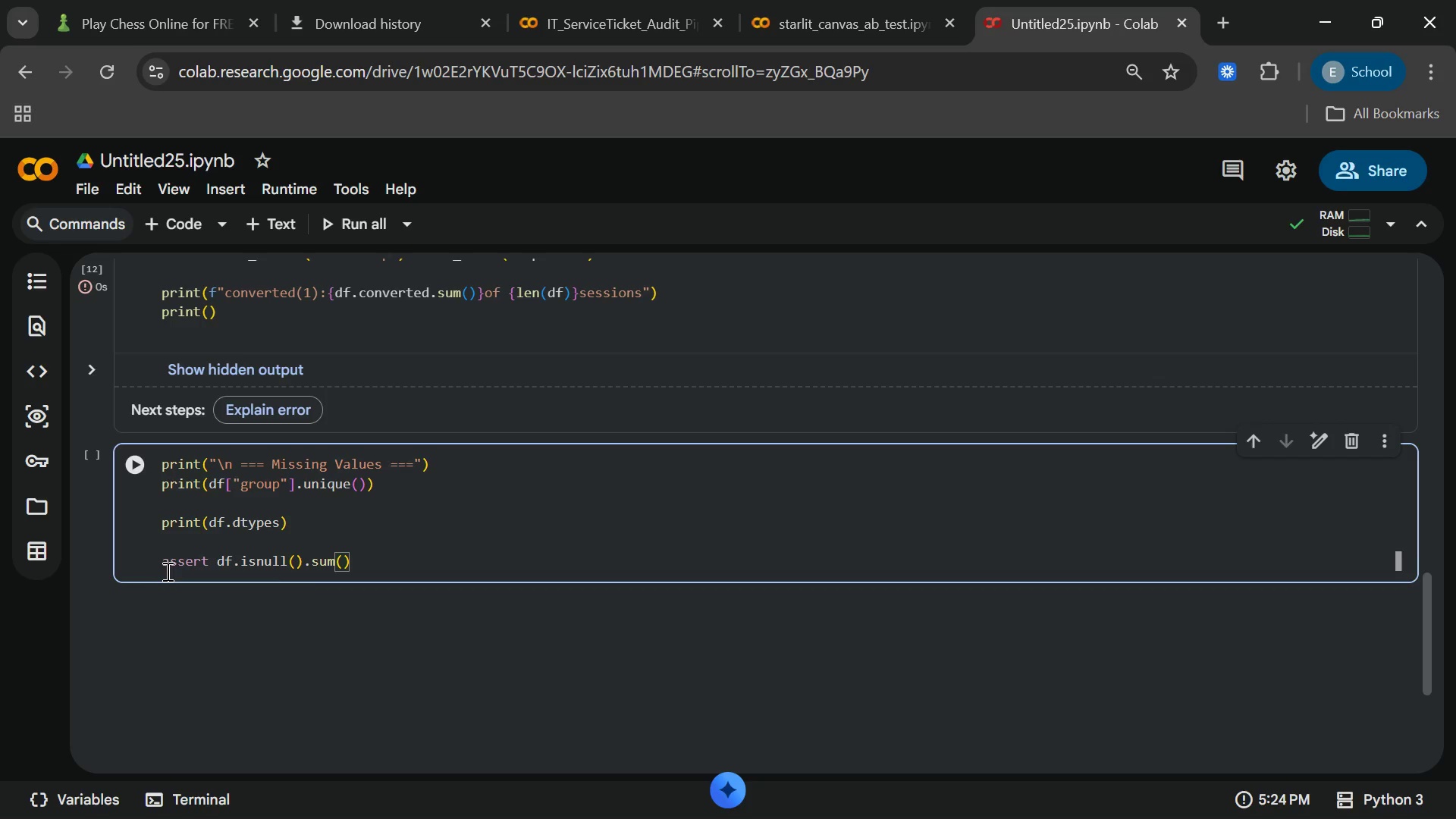 
key(ArrowRight)
 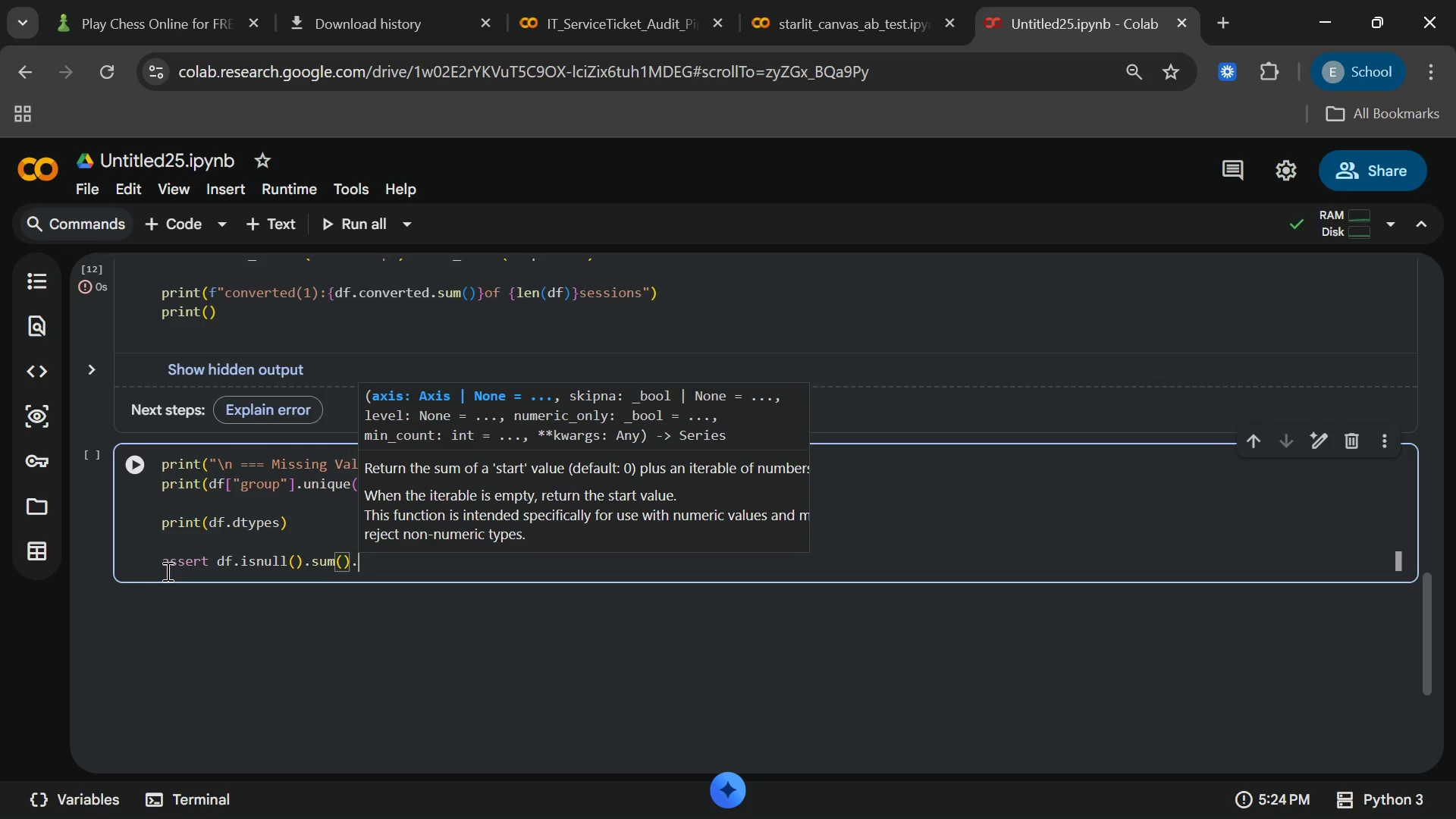 
type(.sum()
 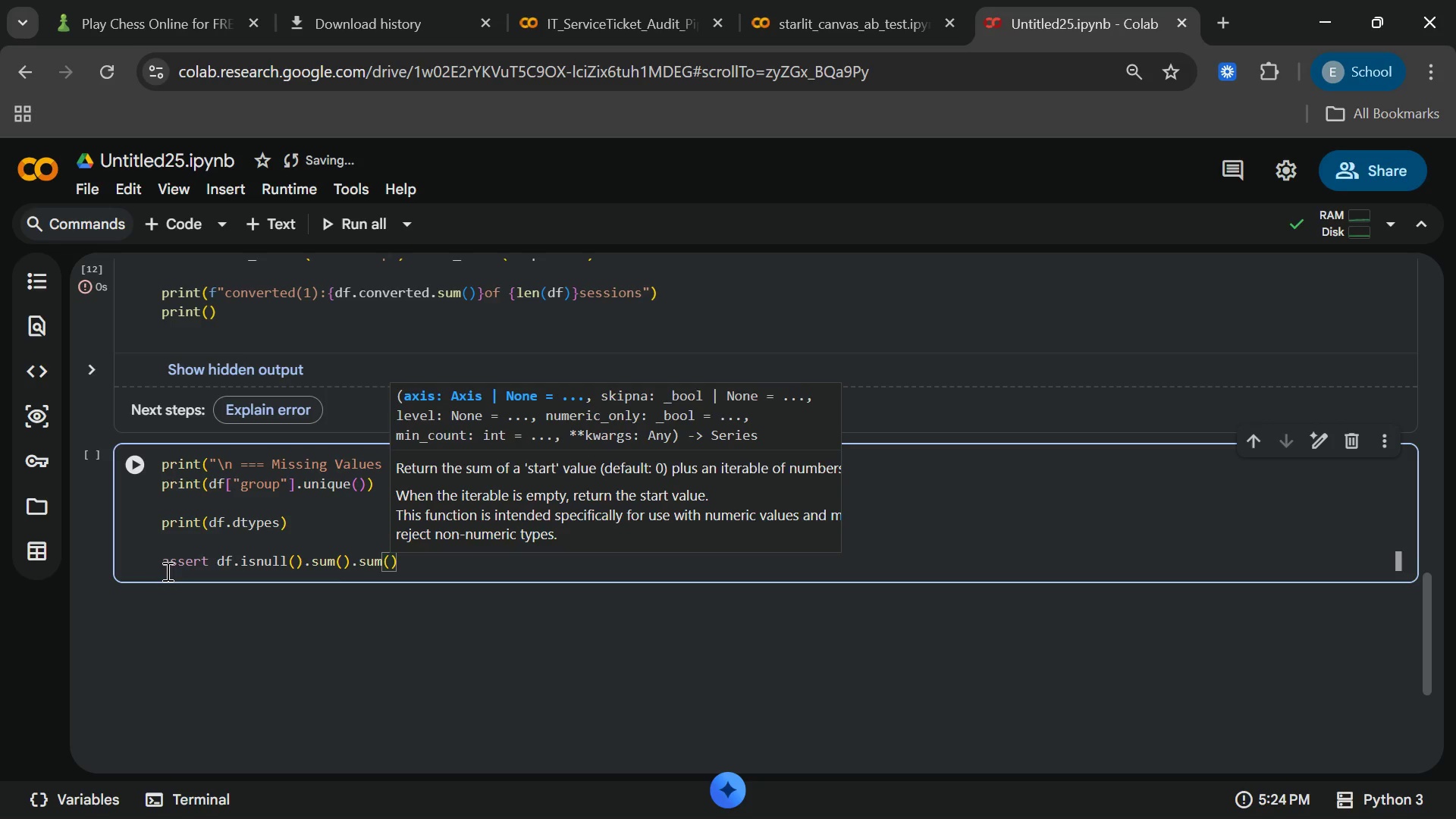 
key(ArrowRight)
 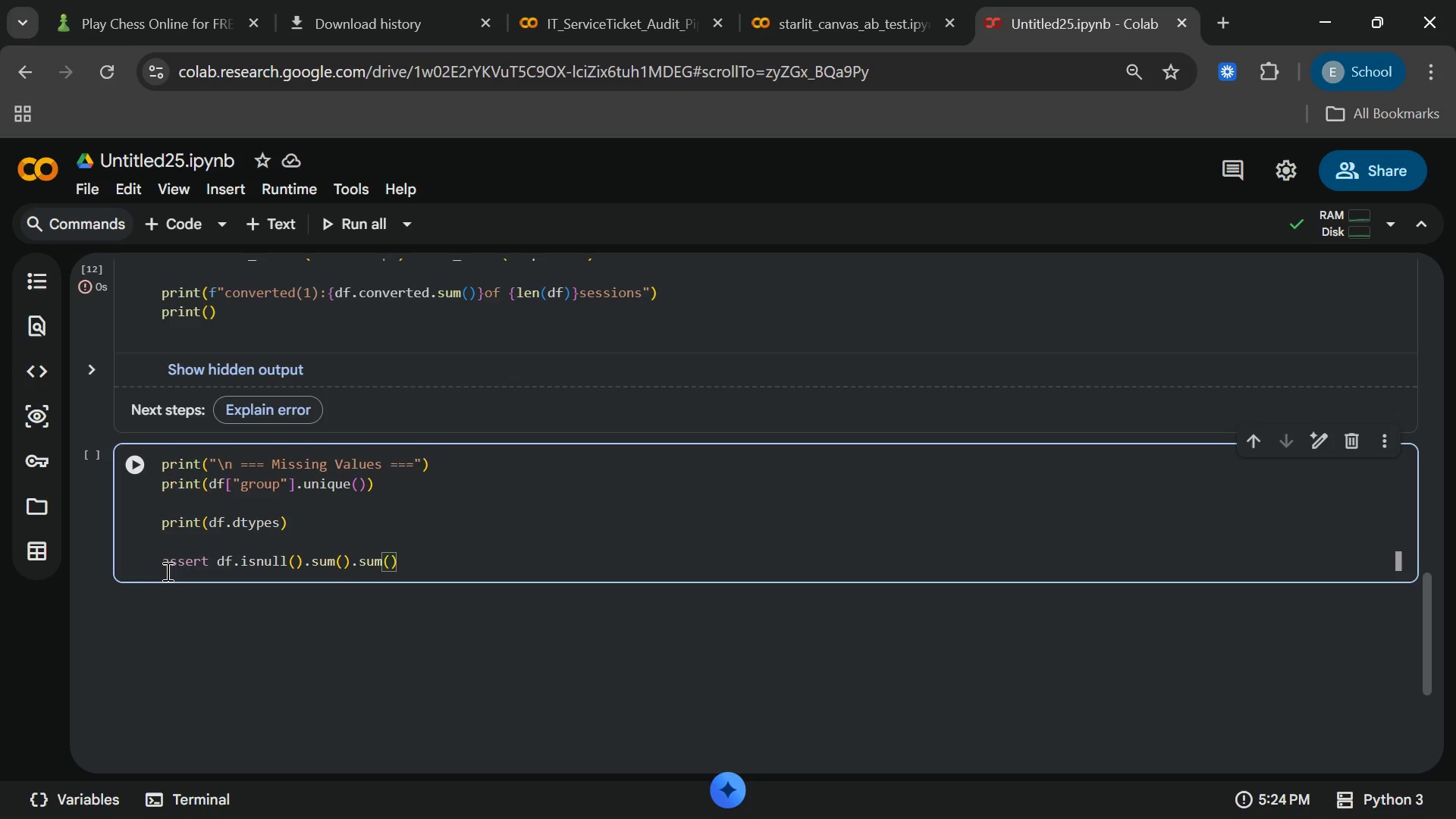 
key(Equal)
 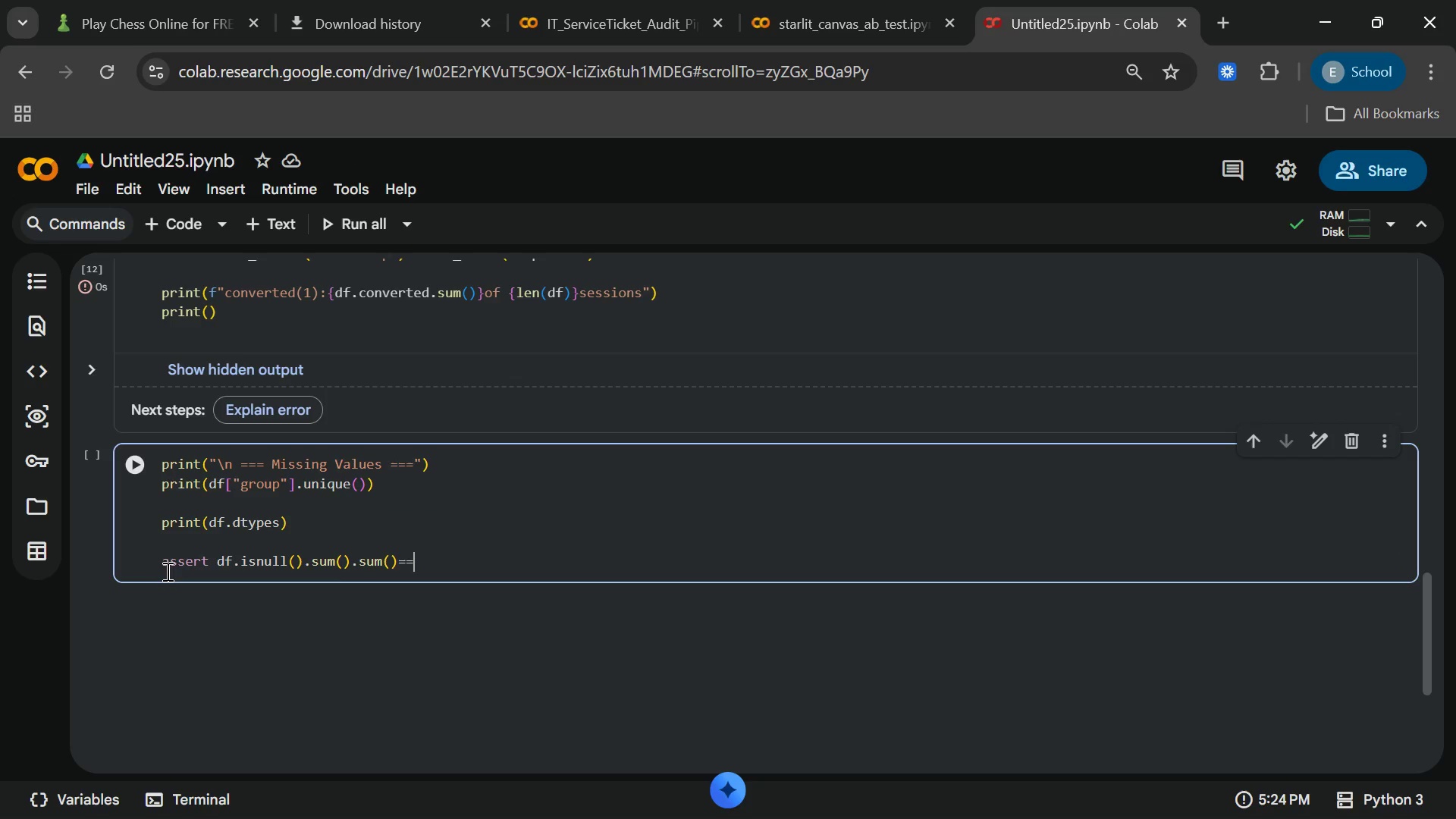 
key(Equal)
 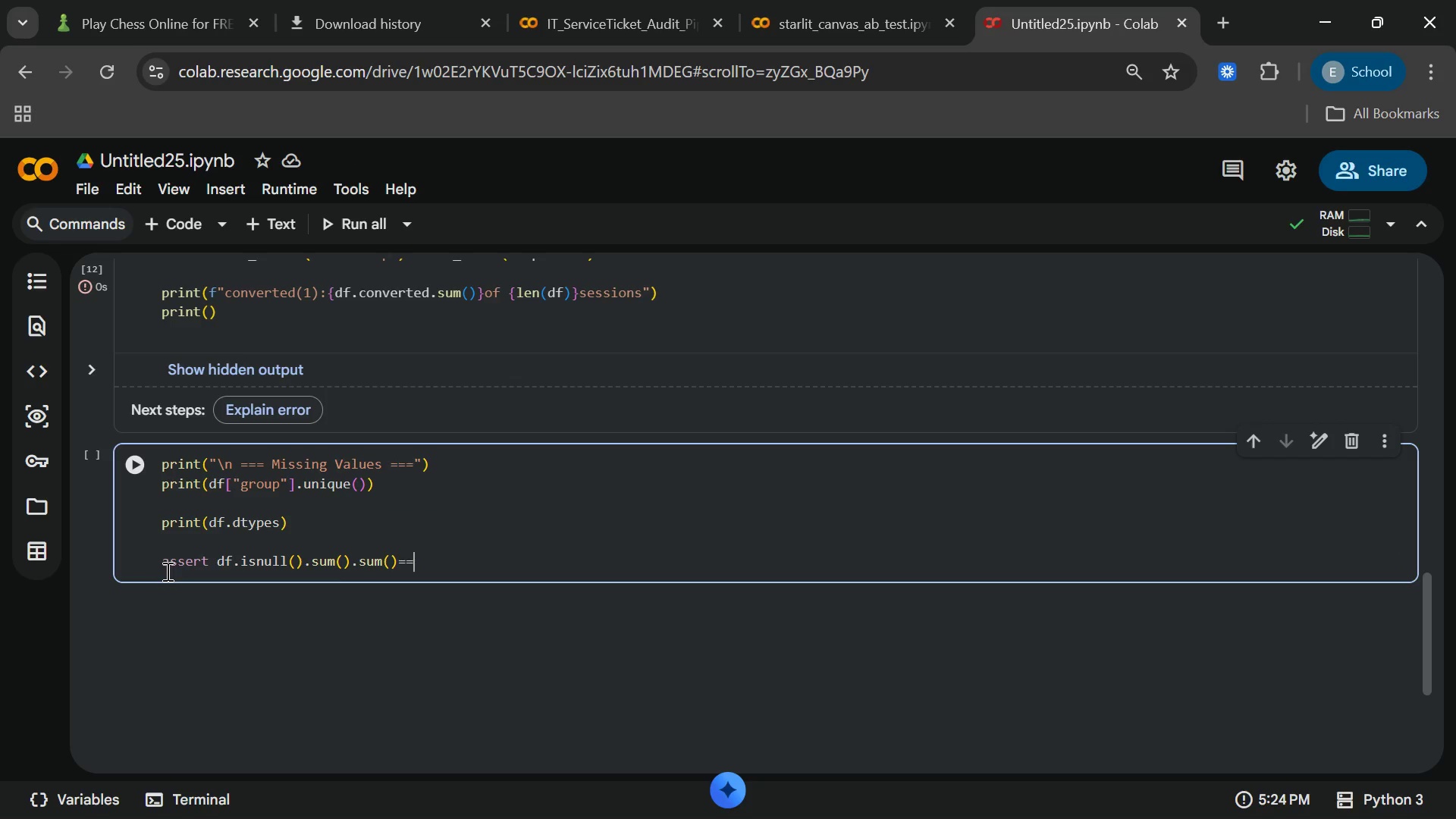 
key(0)
 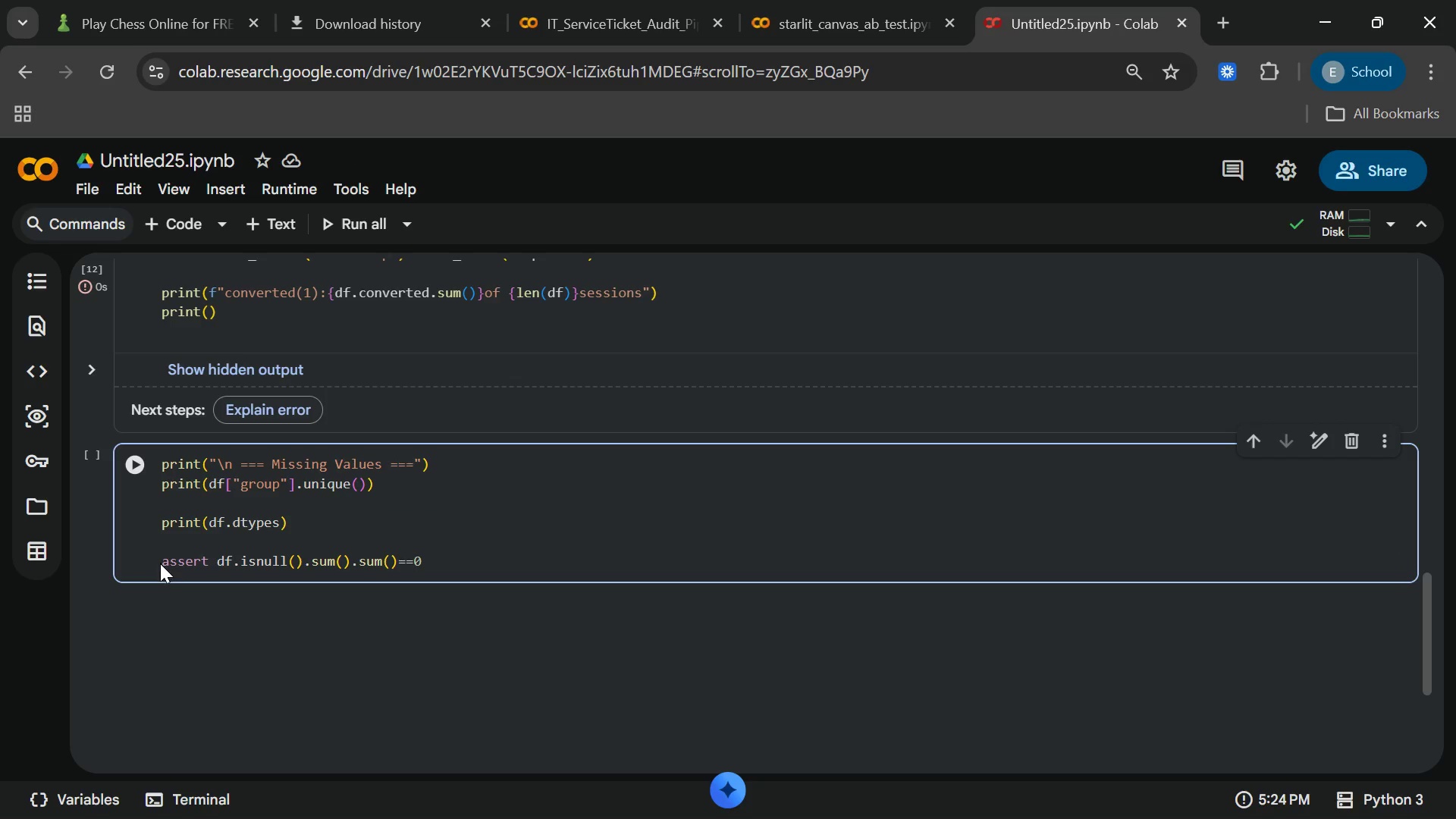 
key(Comma)
 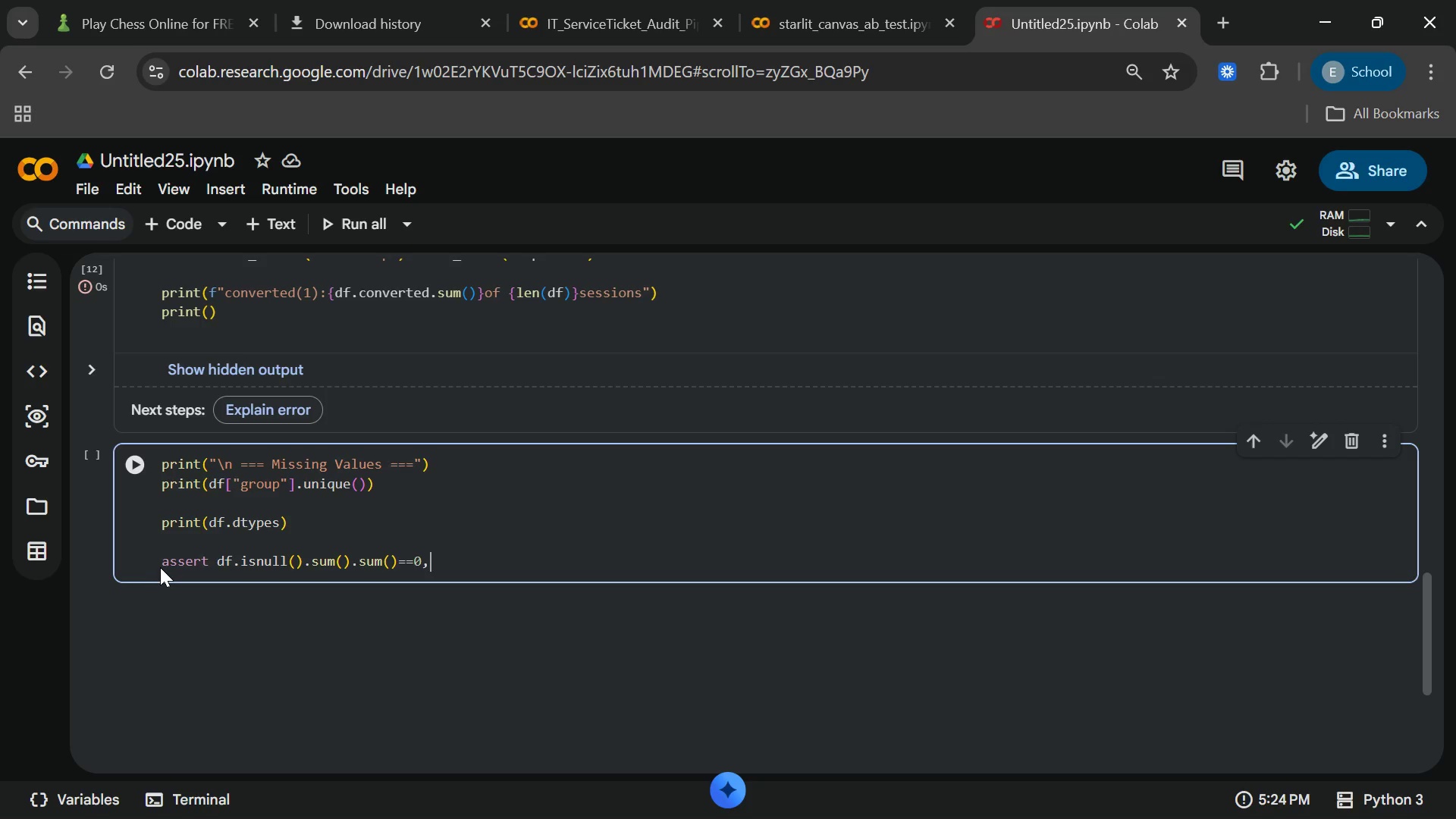 
wait(5.36)
 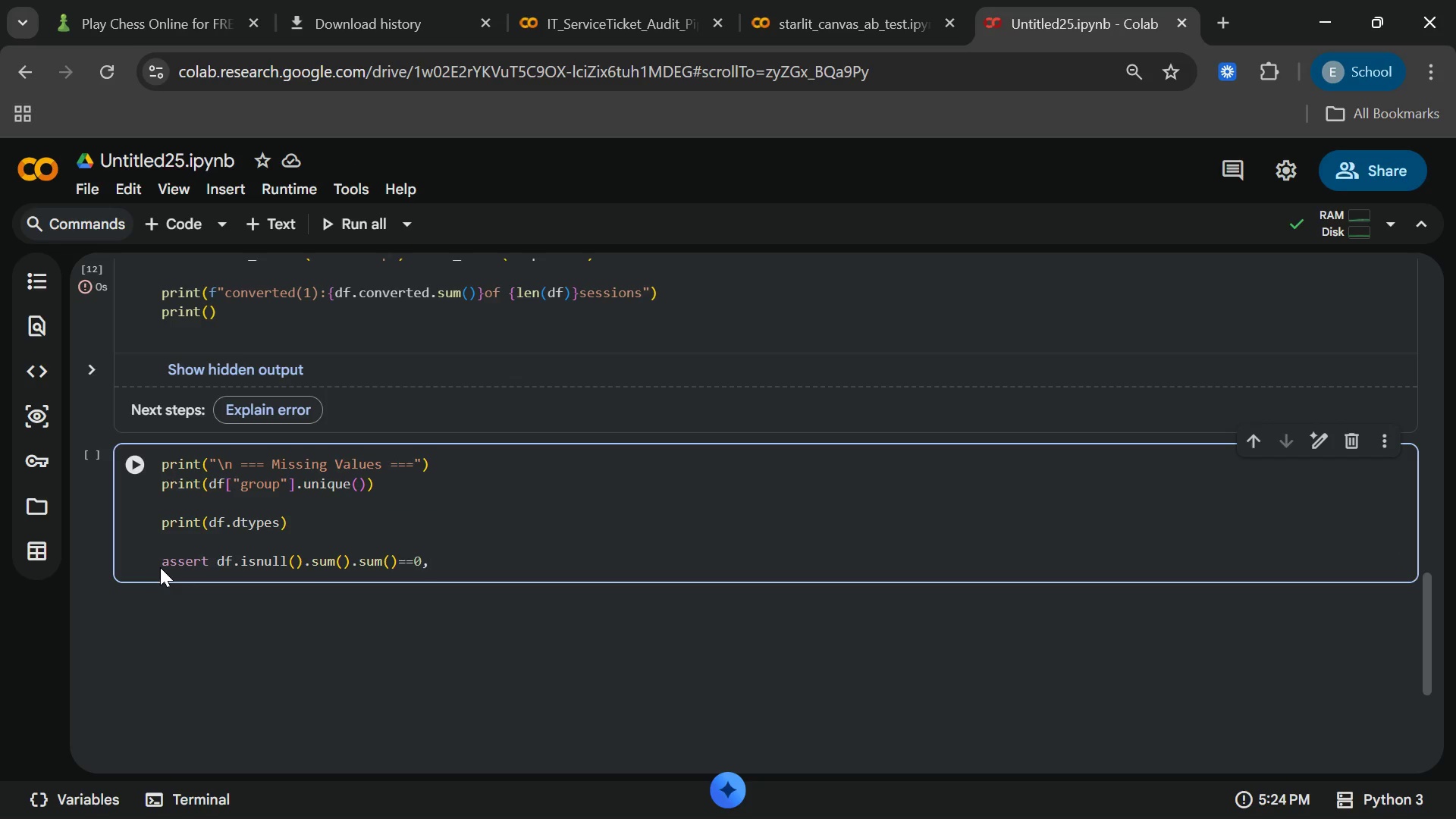 
key(Enter)
 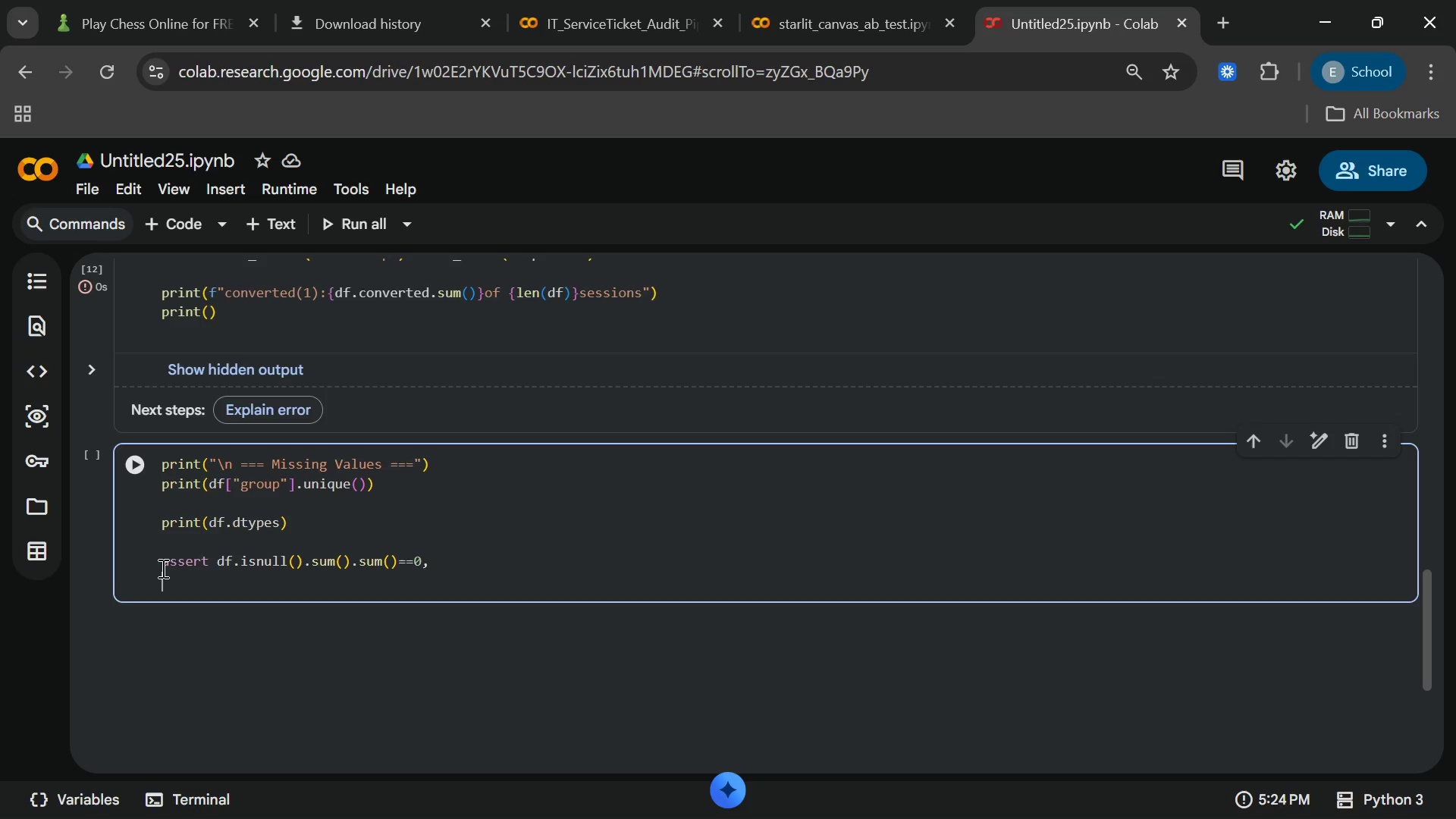 
type(assert)
 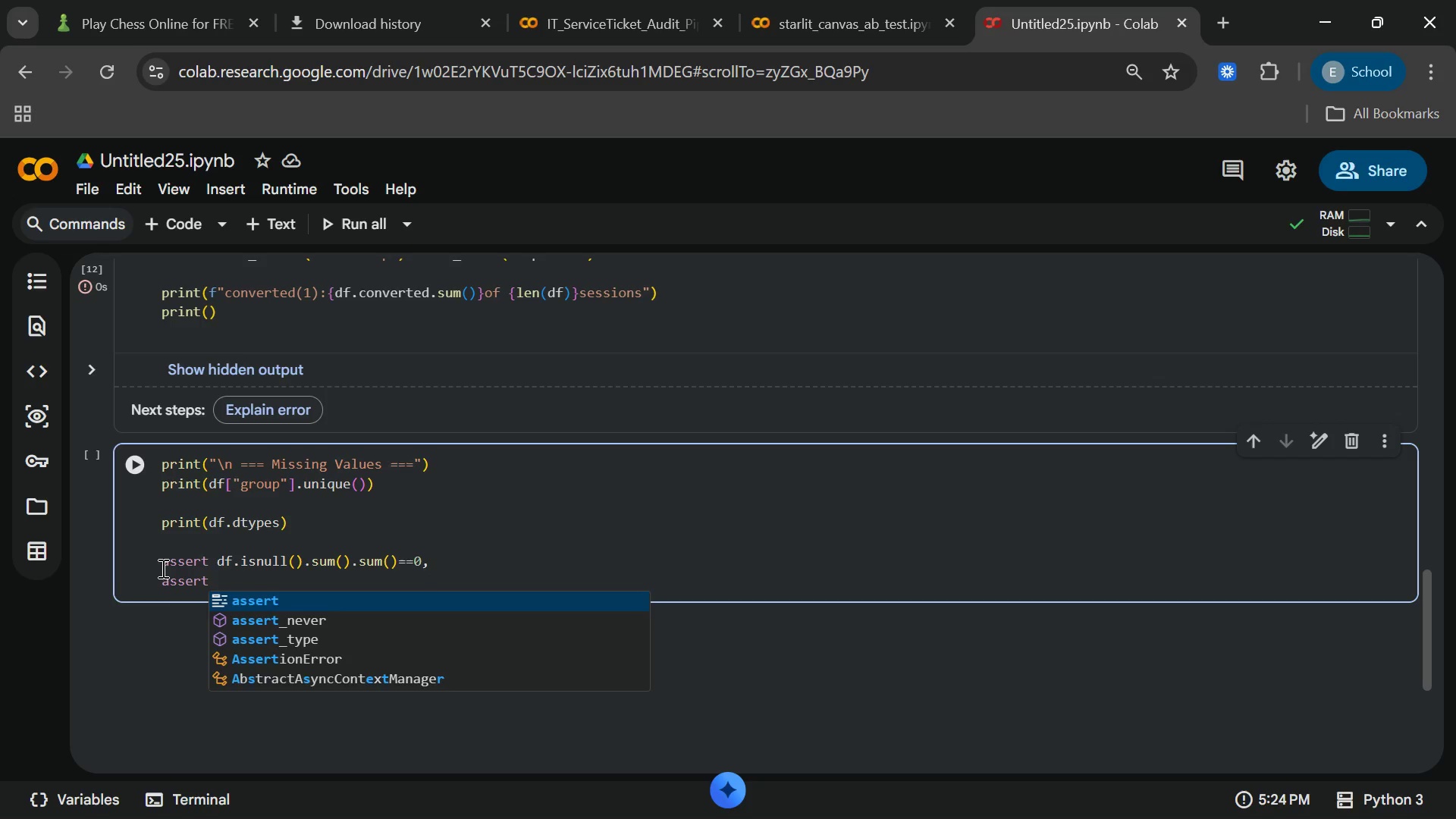 
key(Enter)
 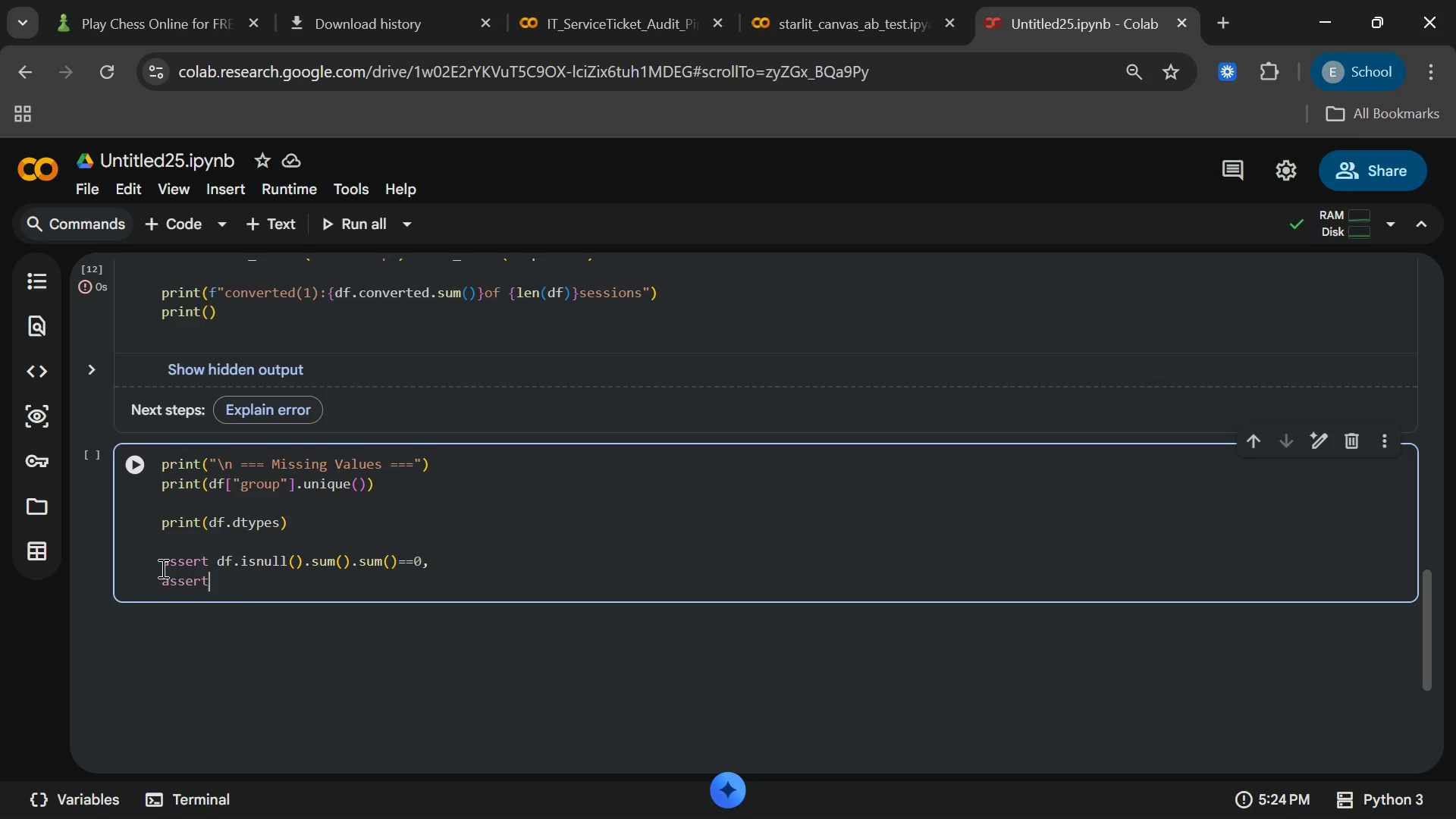 
type( df.session)
 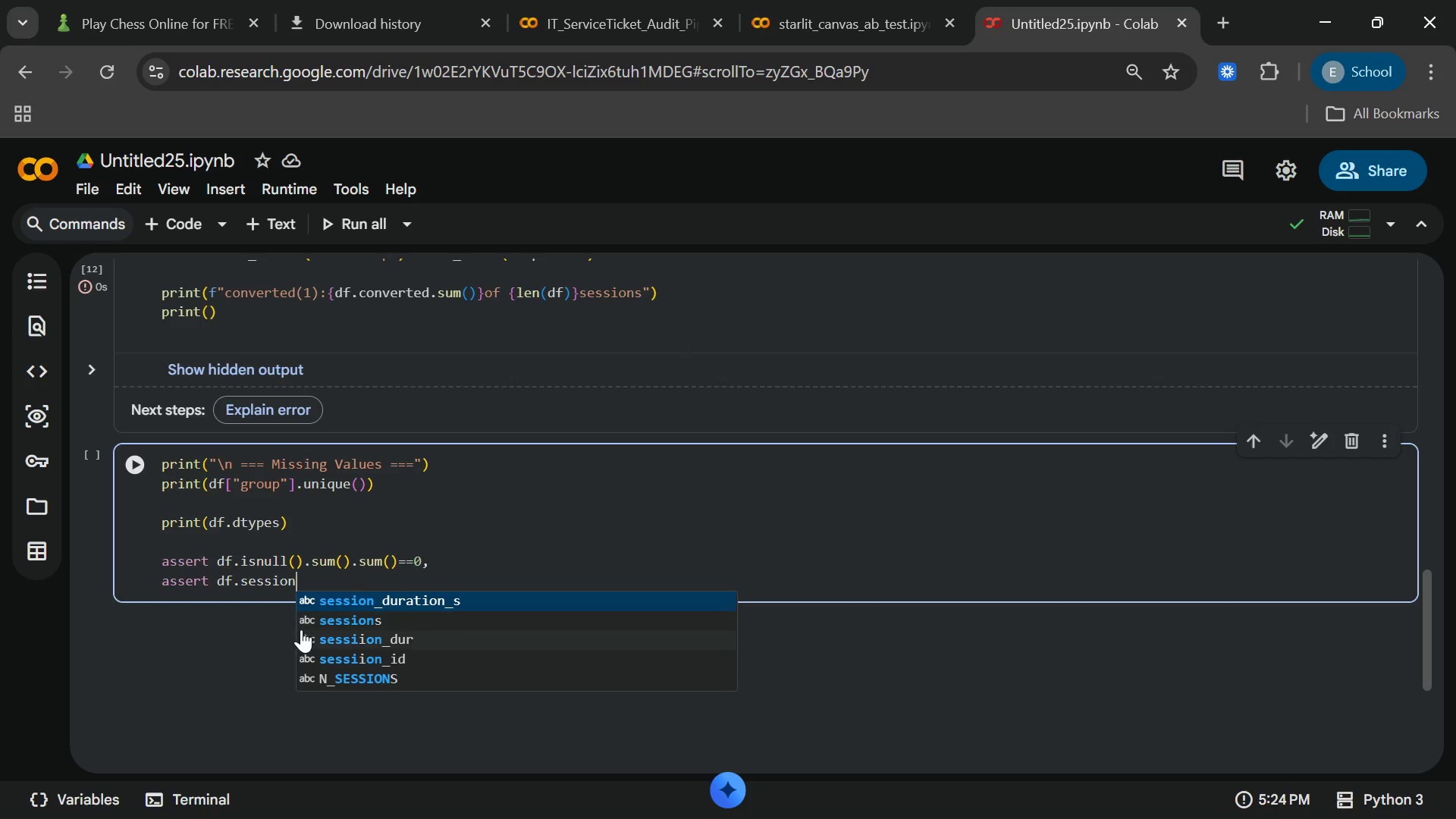 
left_click([309, 617])
 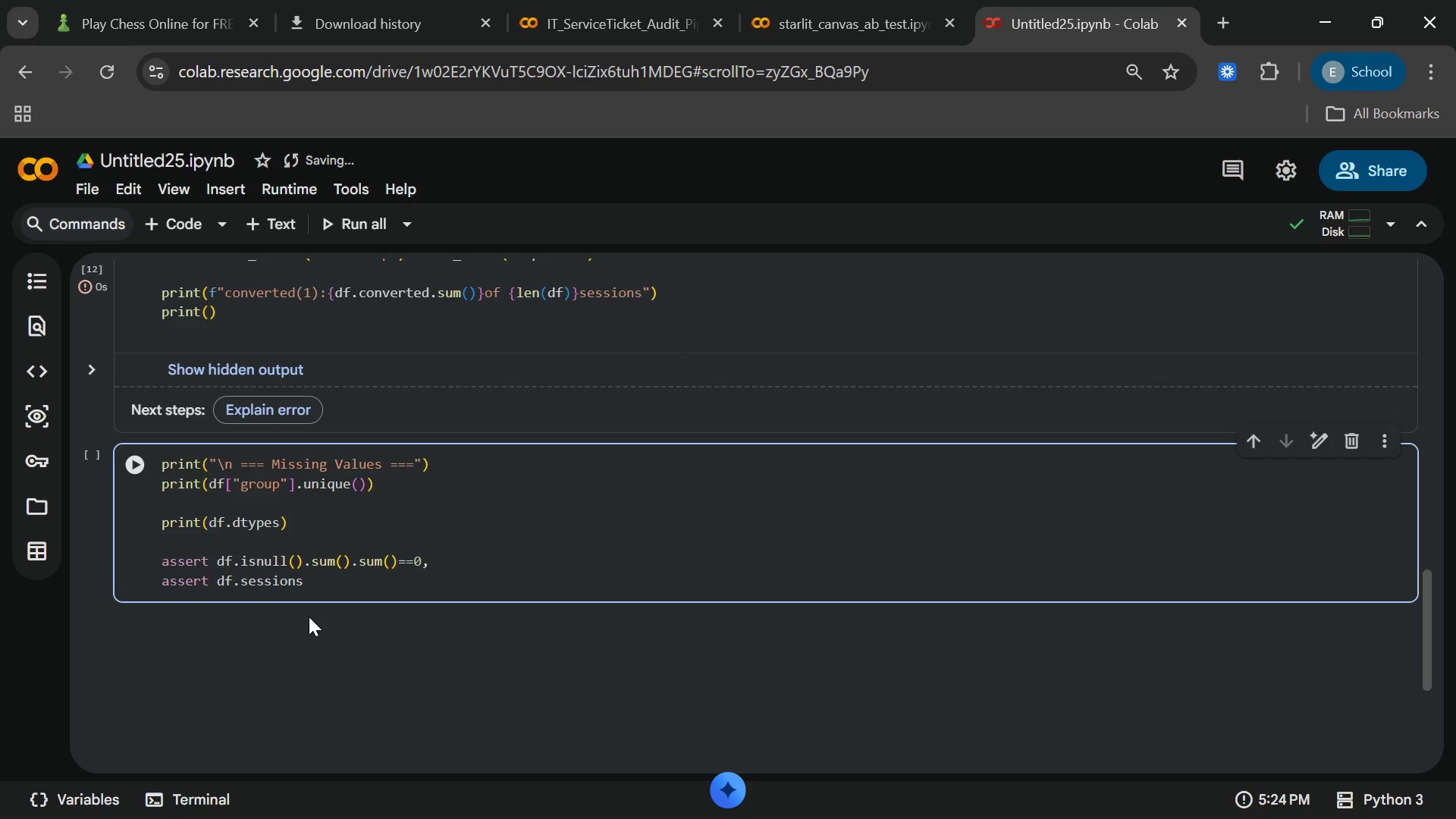 
type(_id.duplic)
 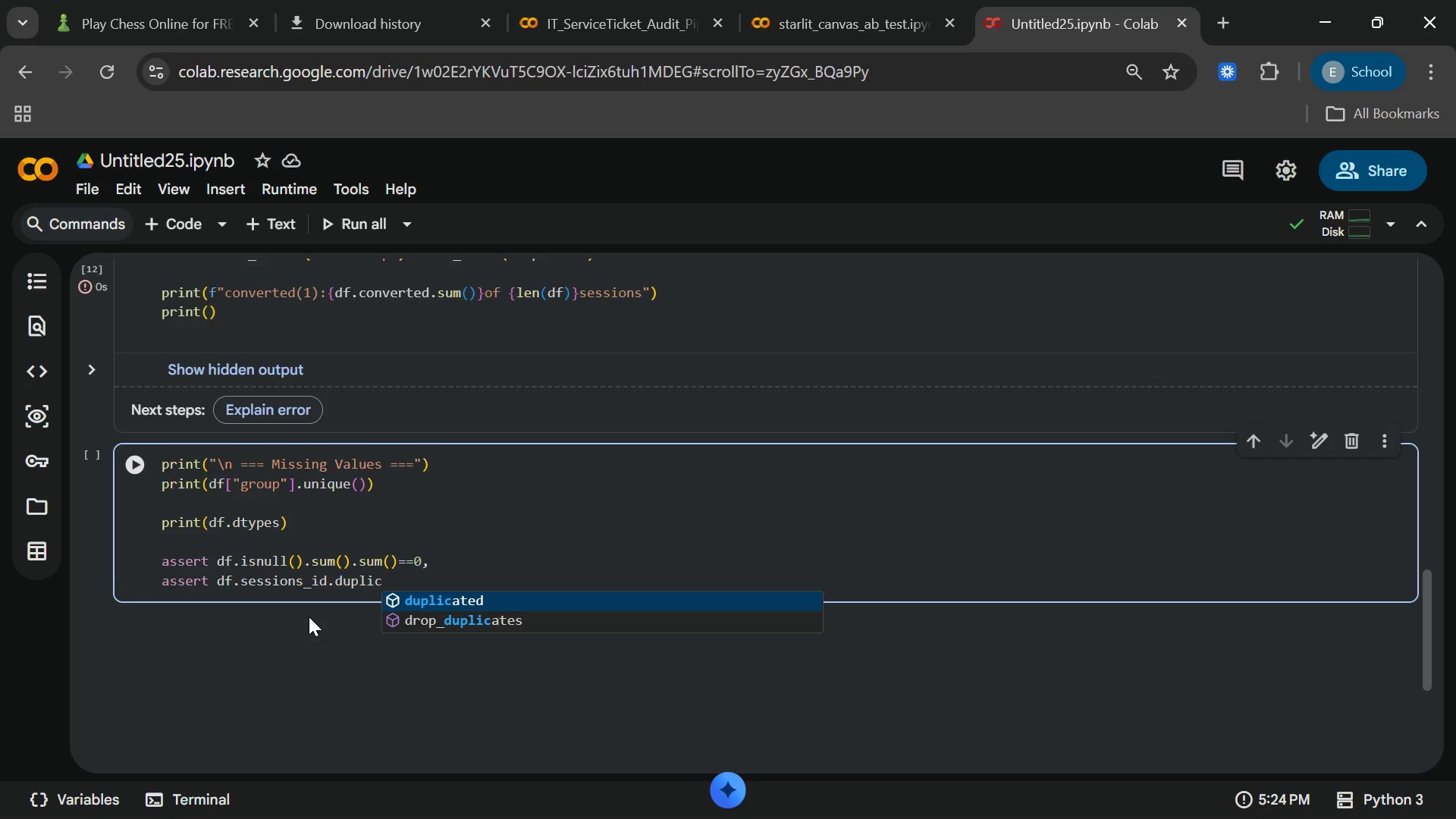 
key(Enter)
 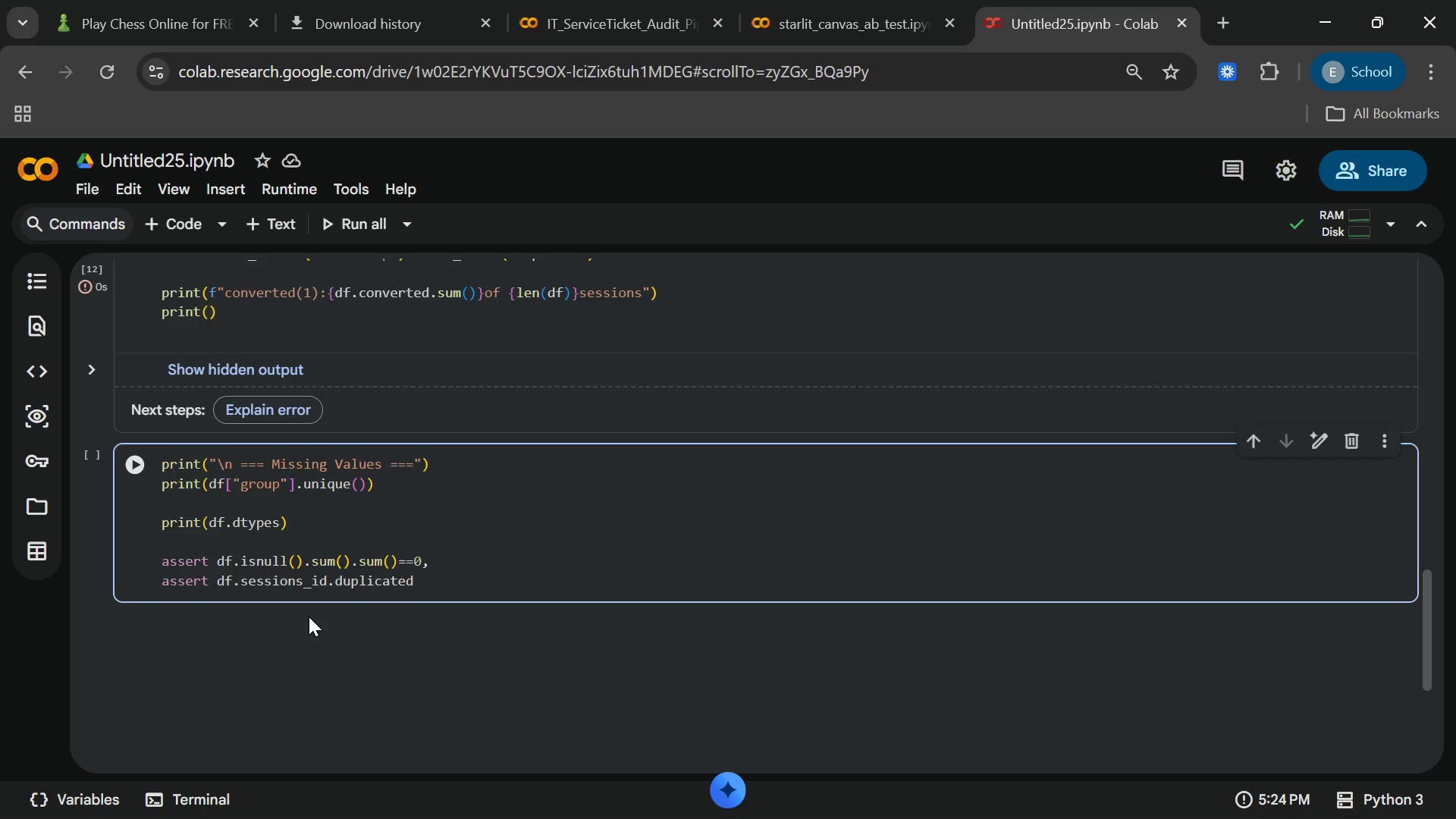 
key(Shift+9)
 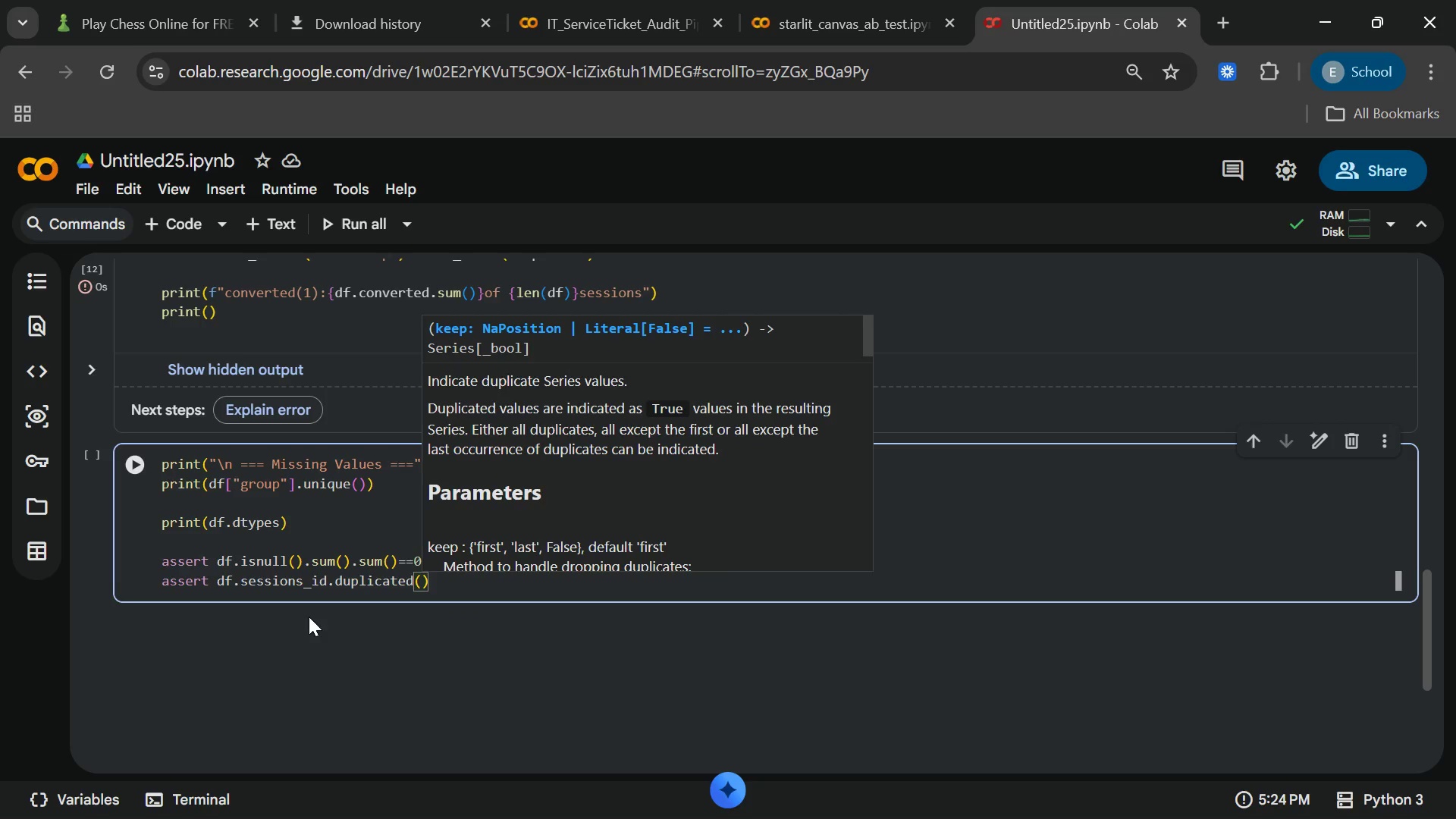 
key(ArrowRight)
 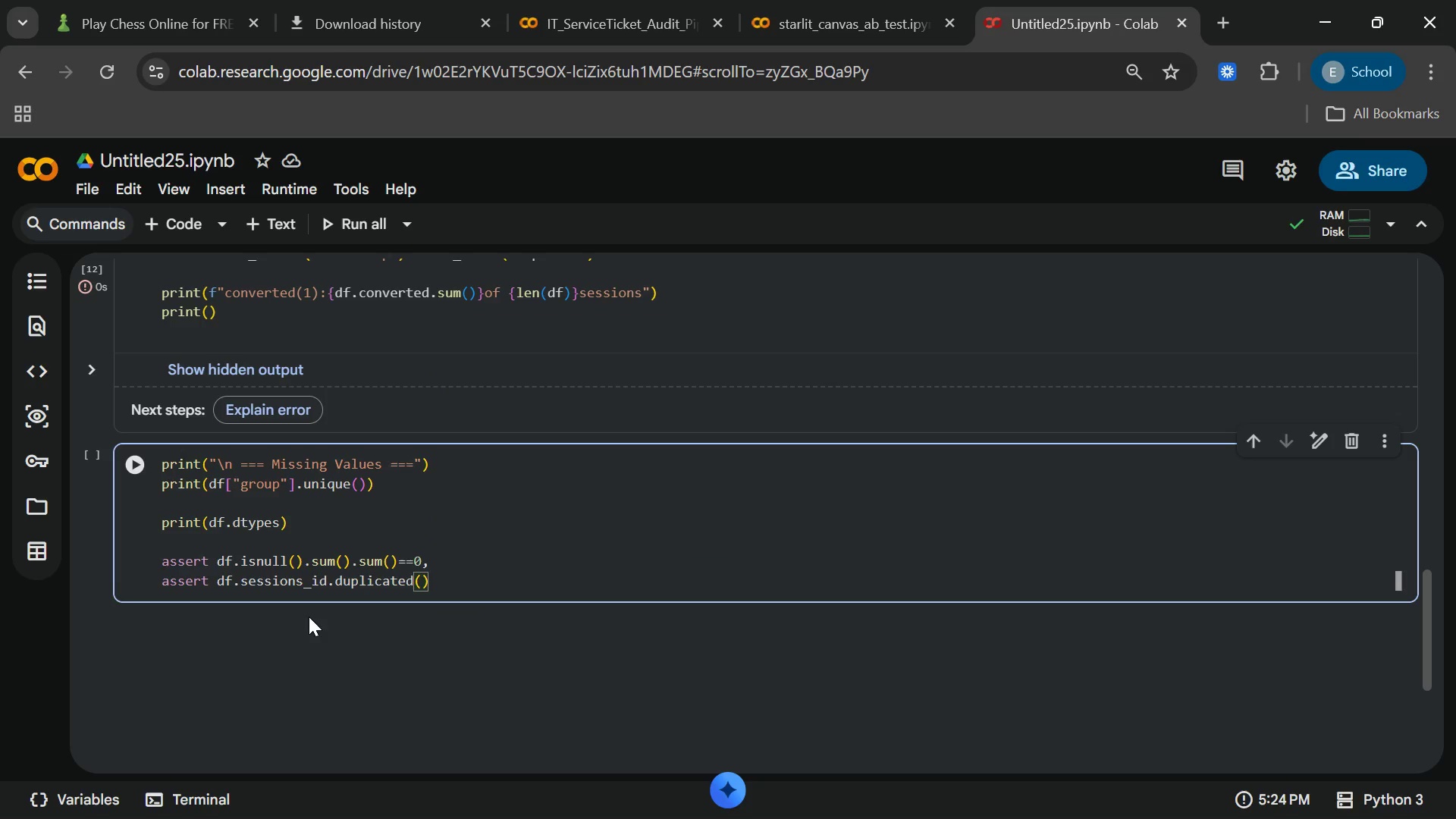 
type(.sum()
 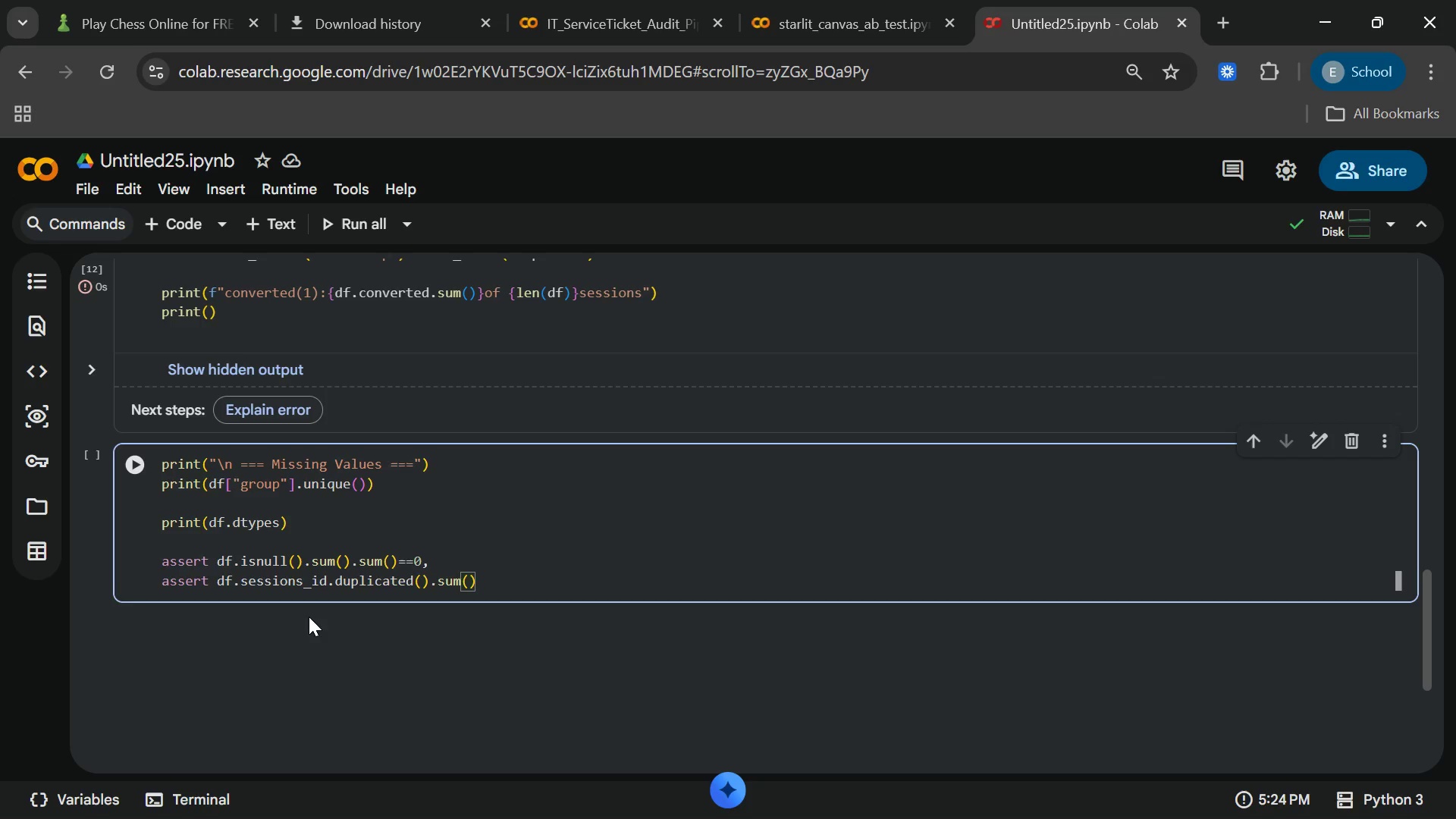 
key(ArrowRight)
 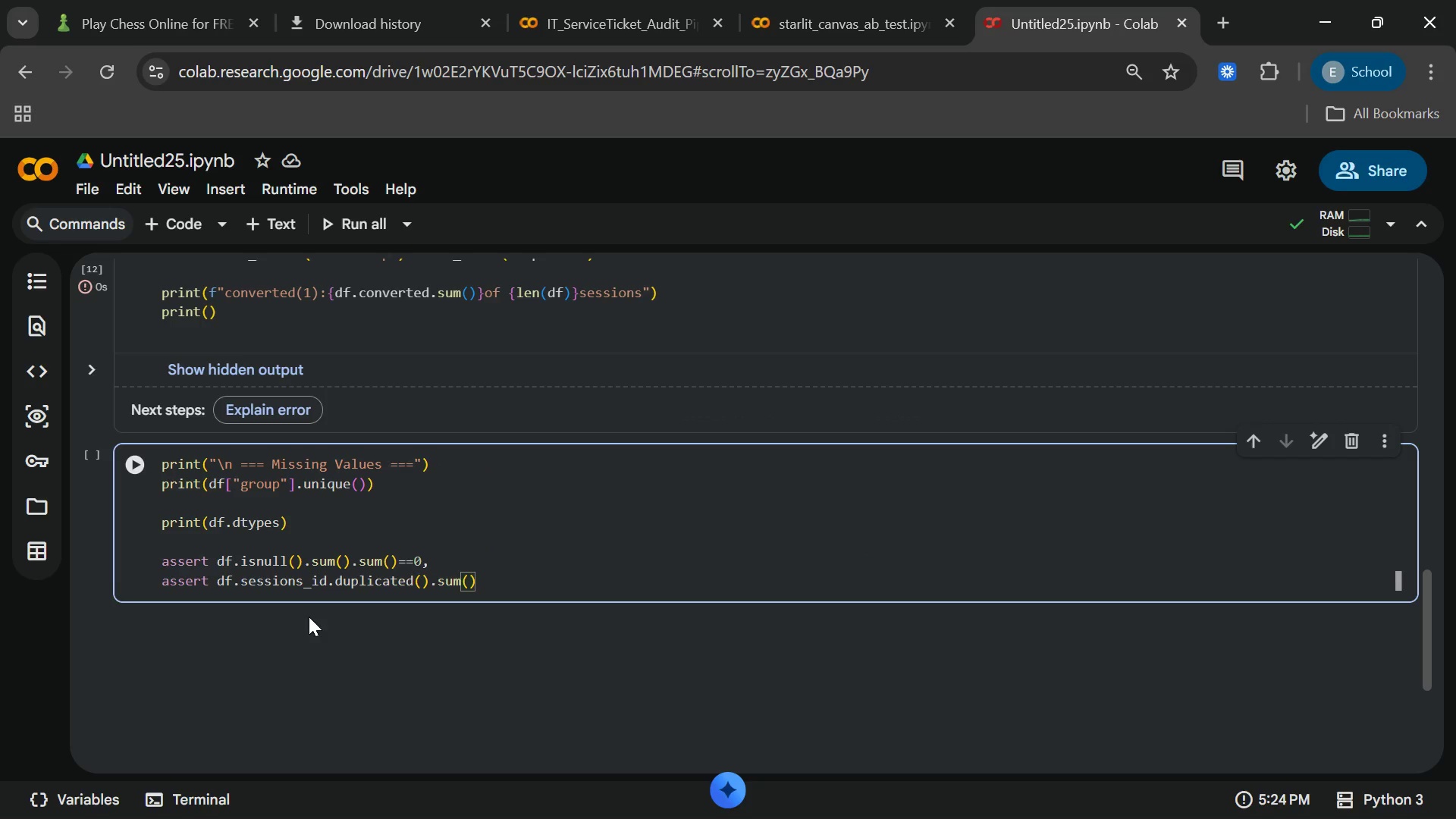 
key(Equal)
 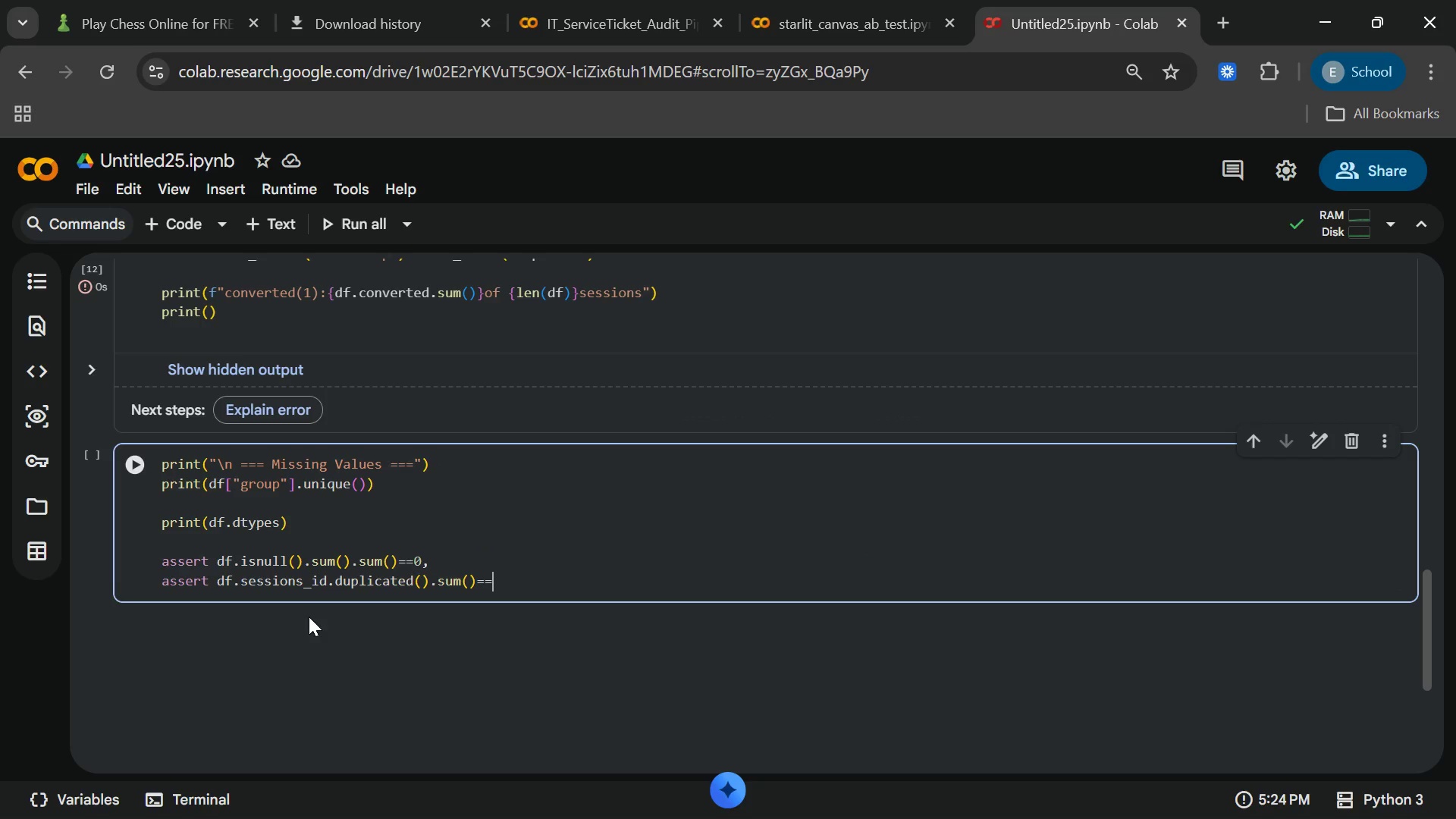 
key(Equal)
 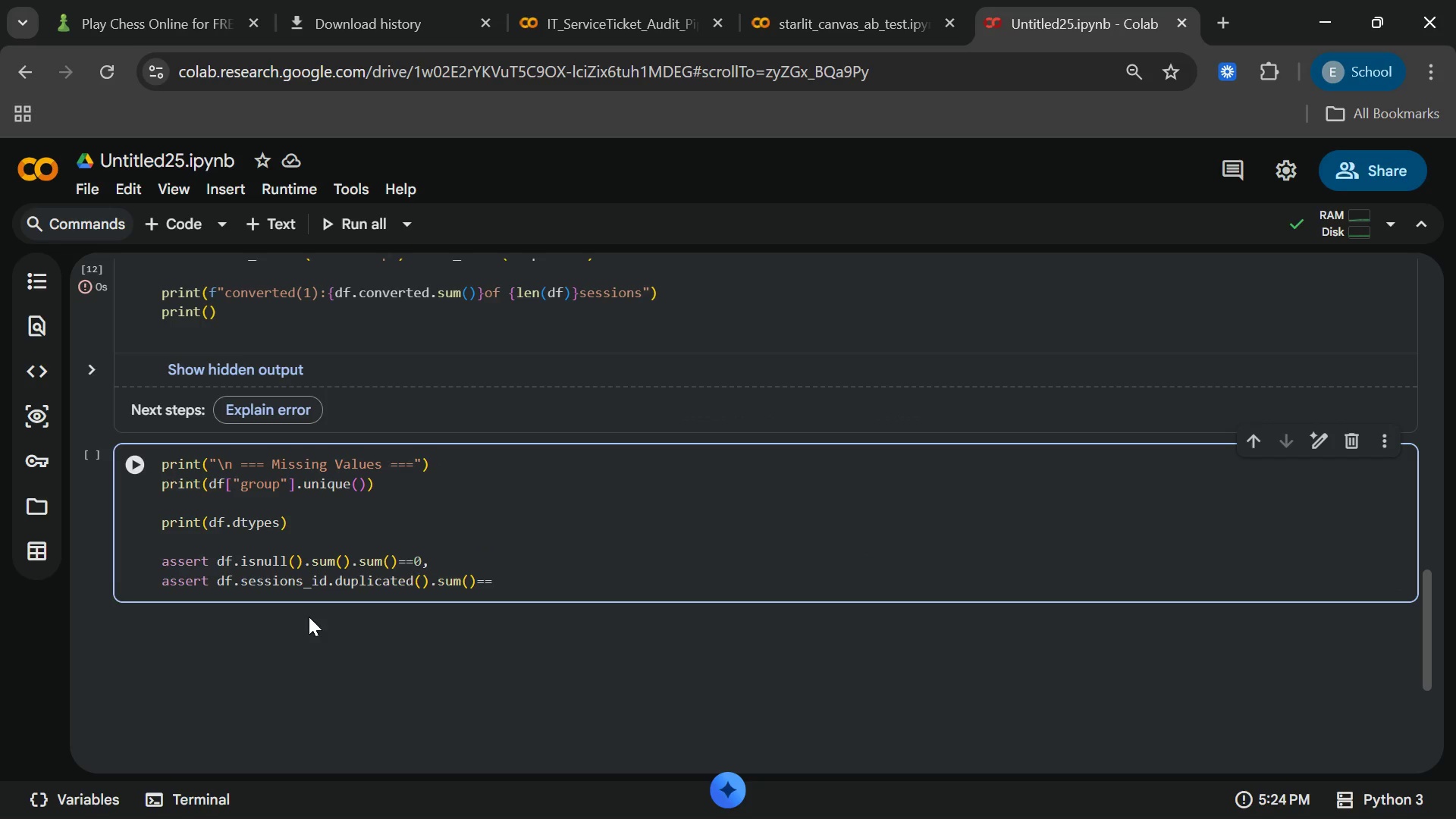 
key(0)
 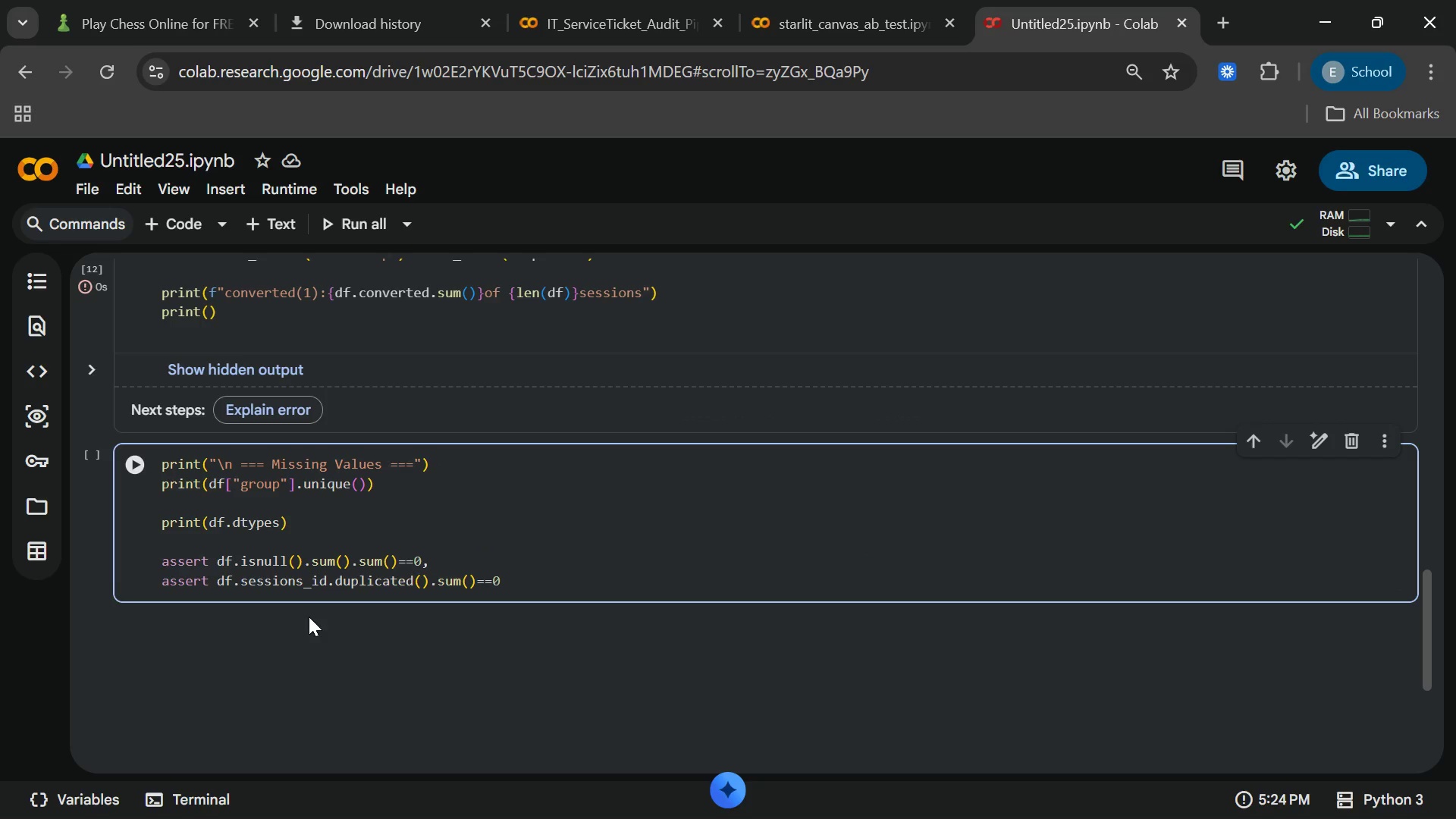 
key(Comma)
 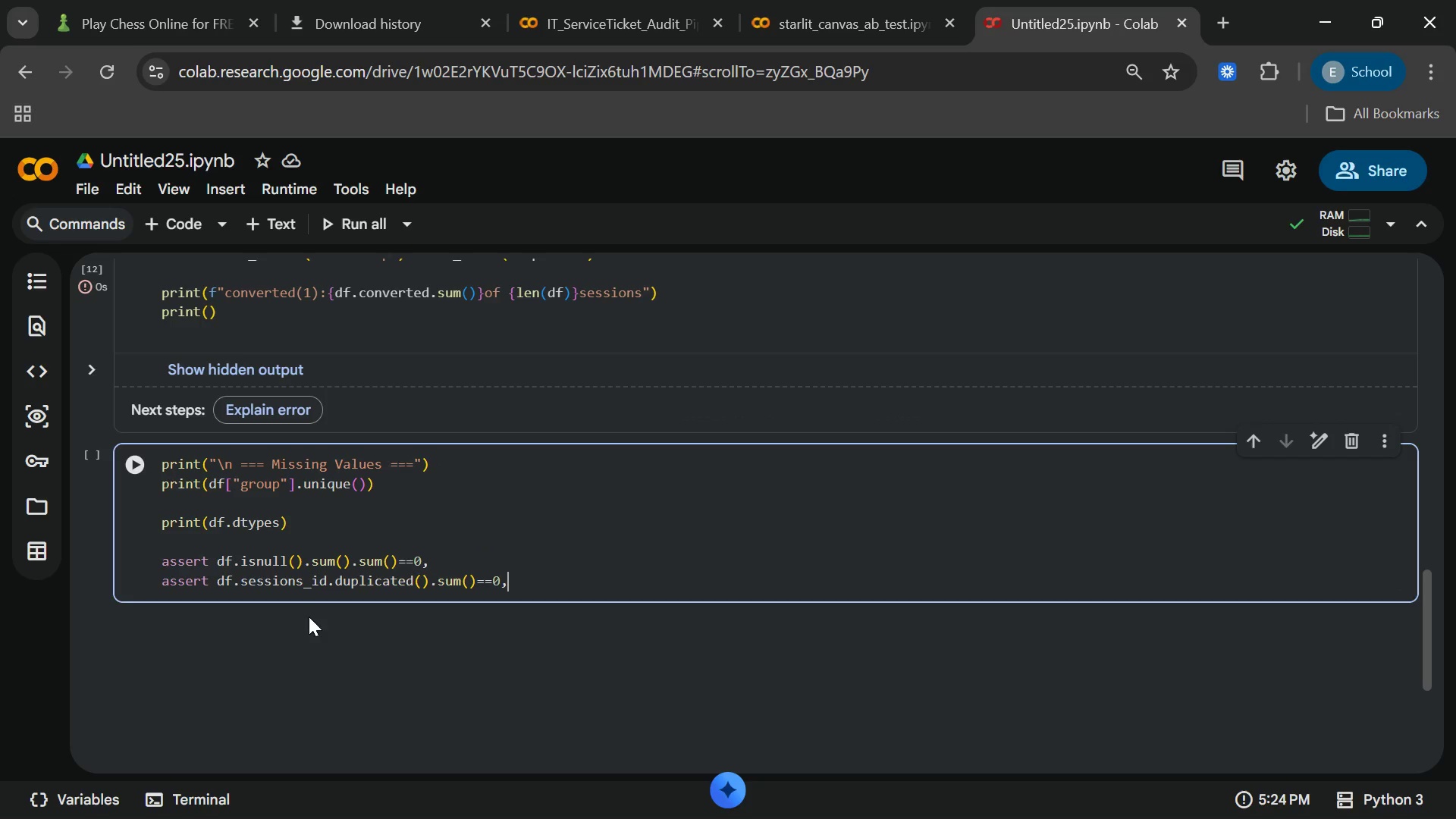 
key(Enter)
 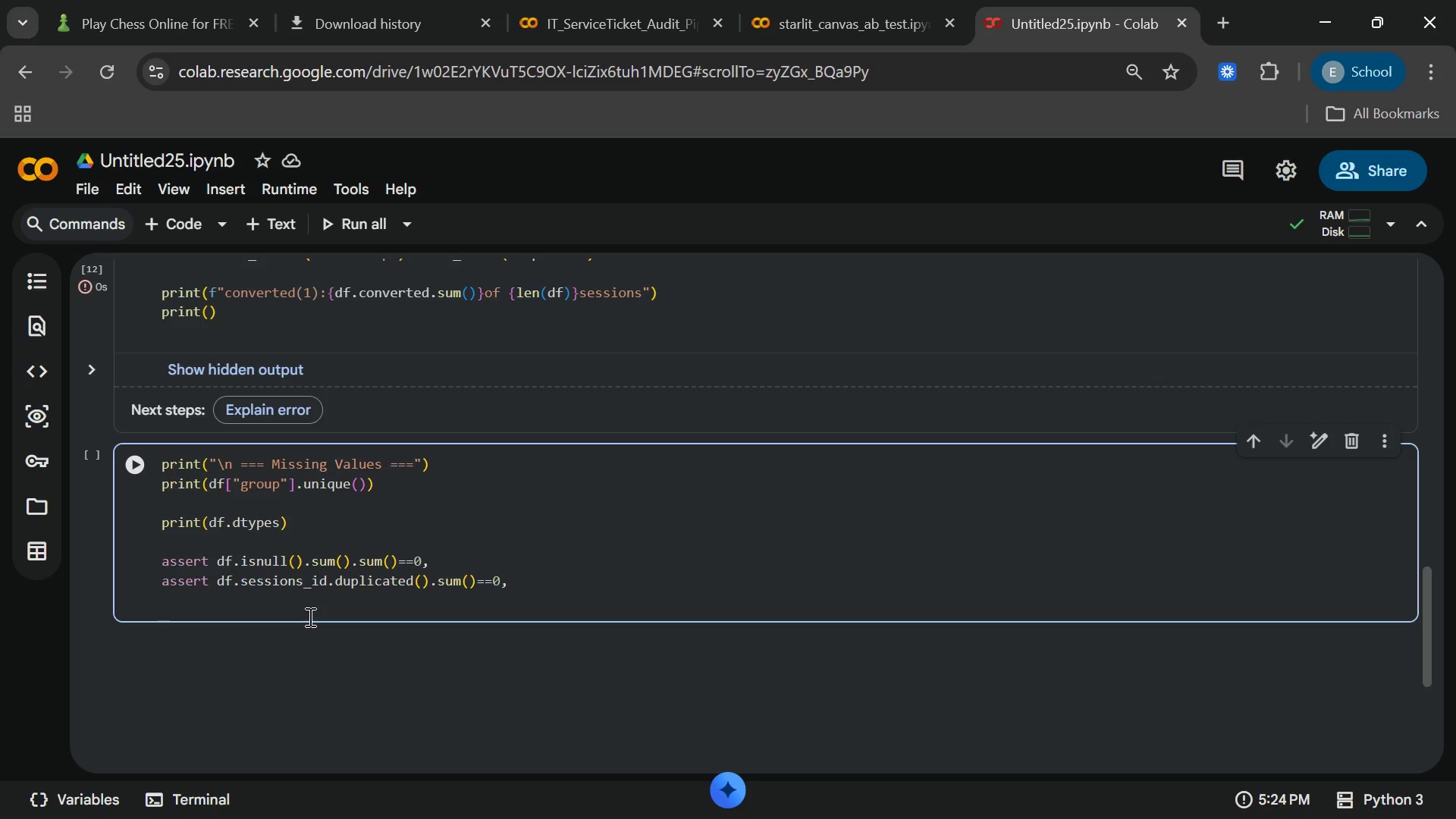 
type(assert set (df[")
 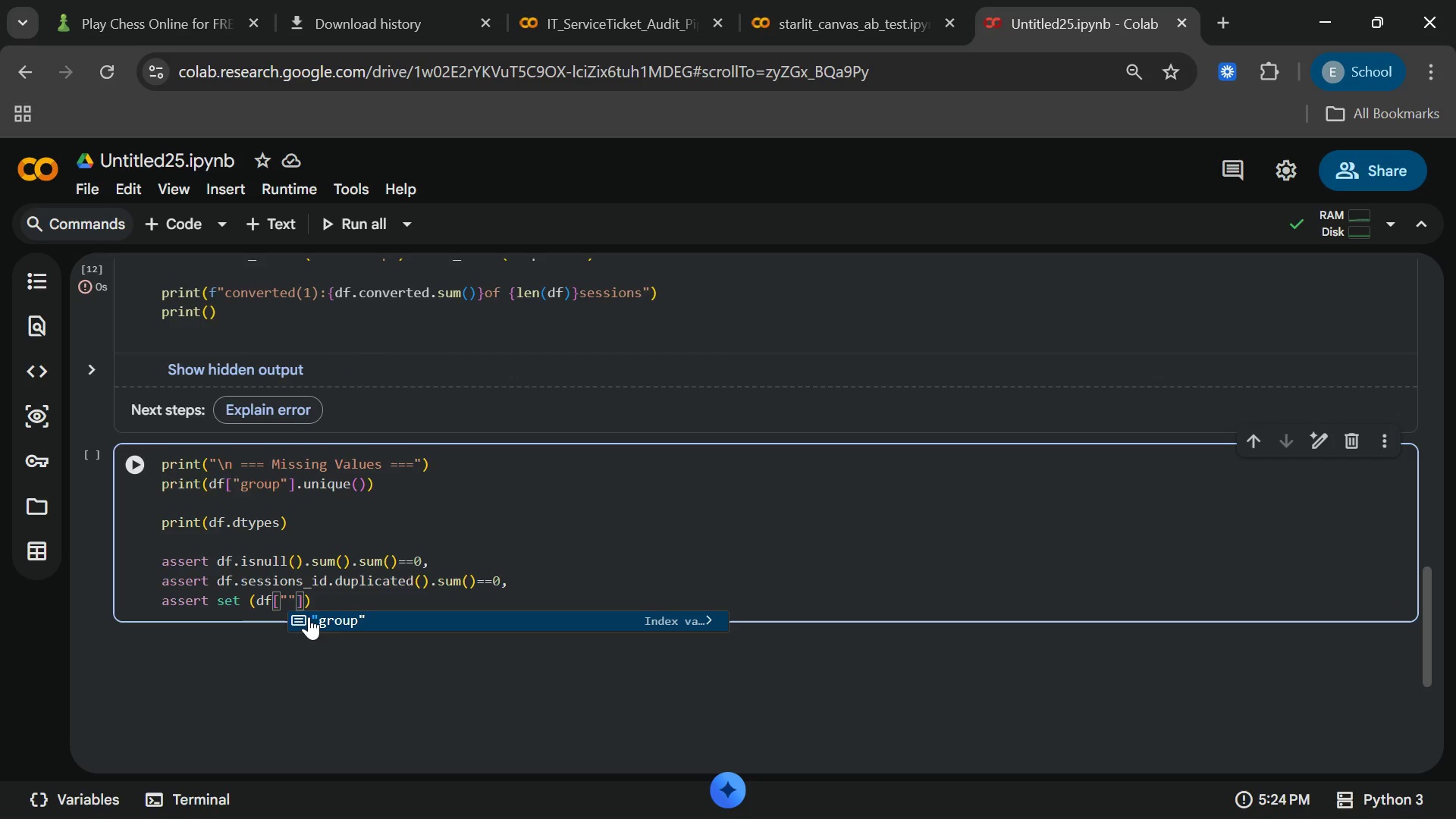 
key(Enter)
 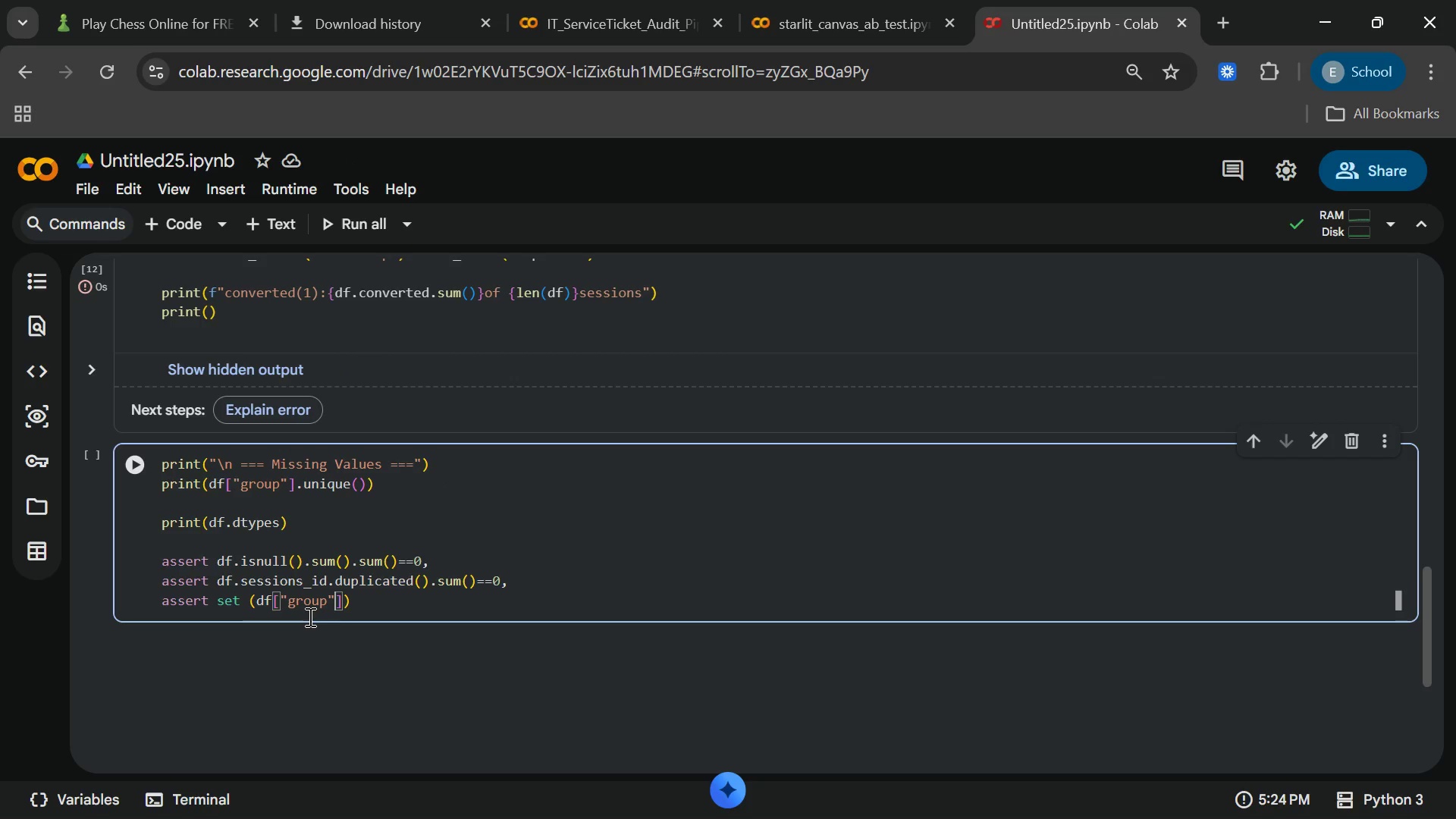 
key(ArrowRight)
 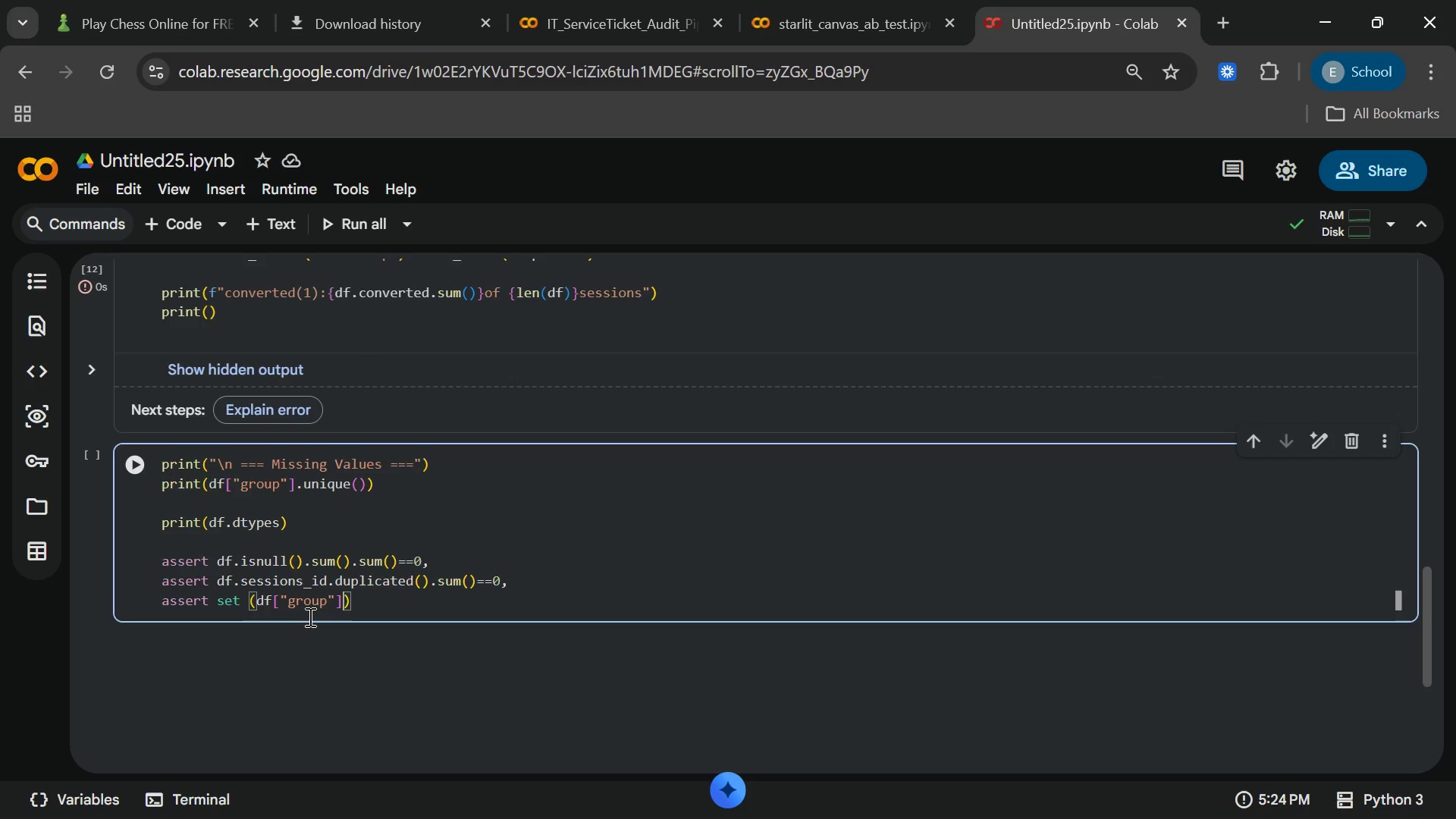 
type(.uniqu)
 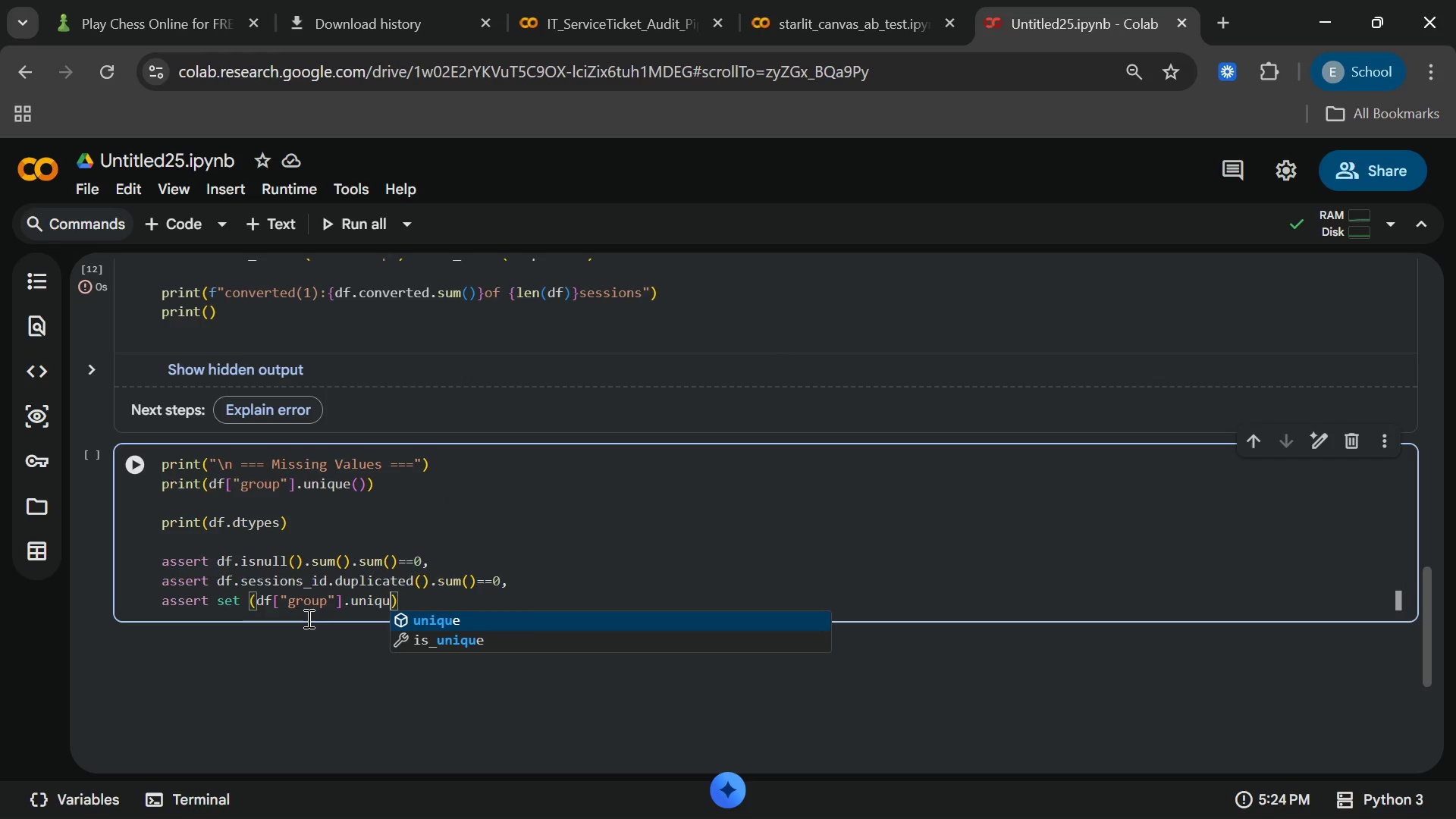 
key(Enter)
 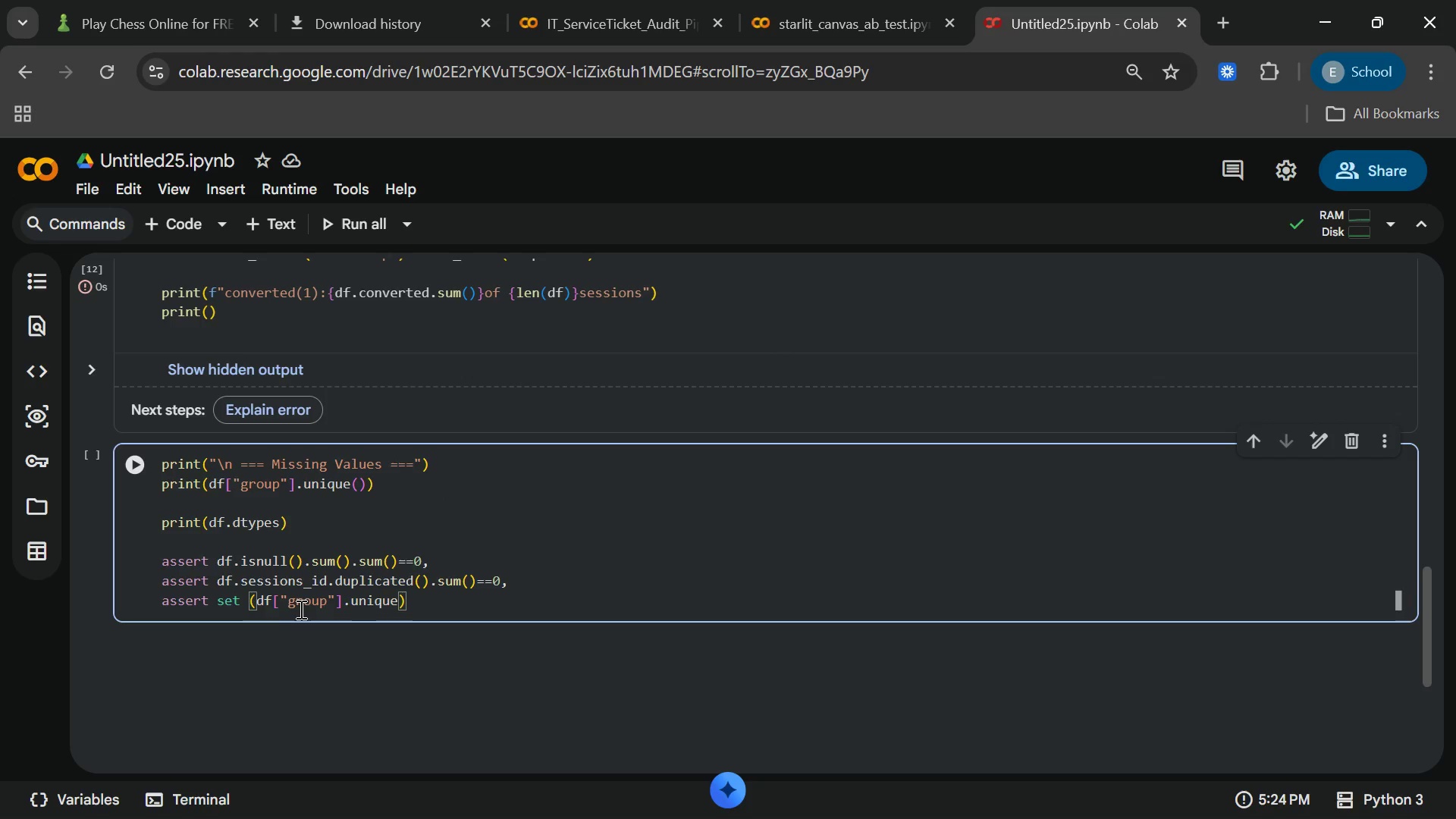 
key(Shift+9)
 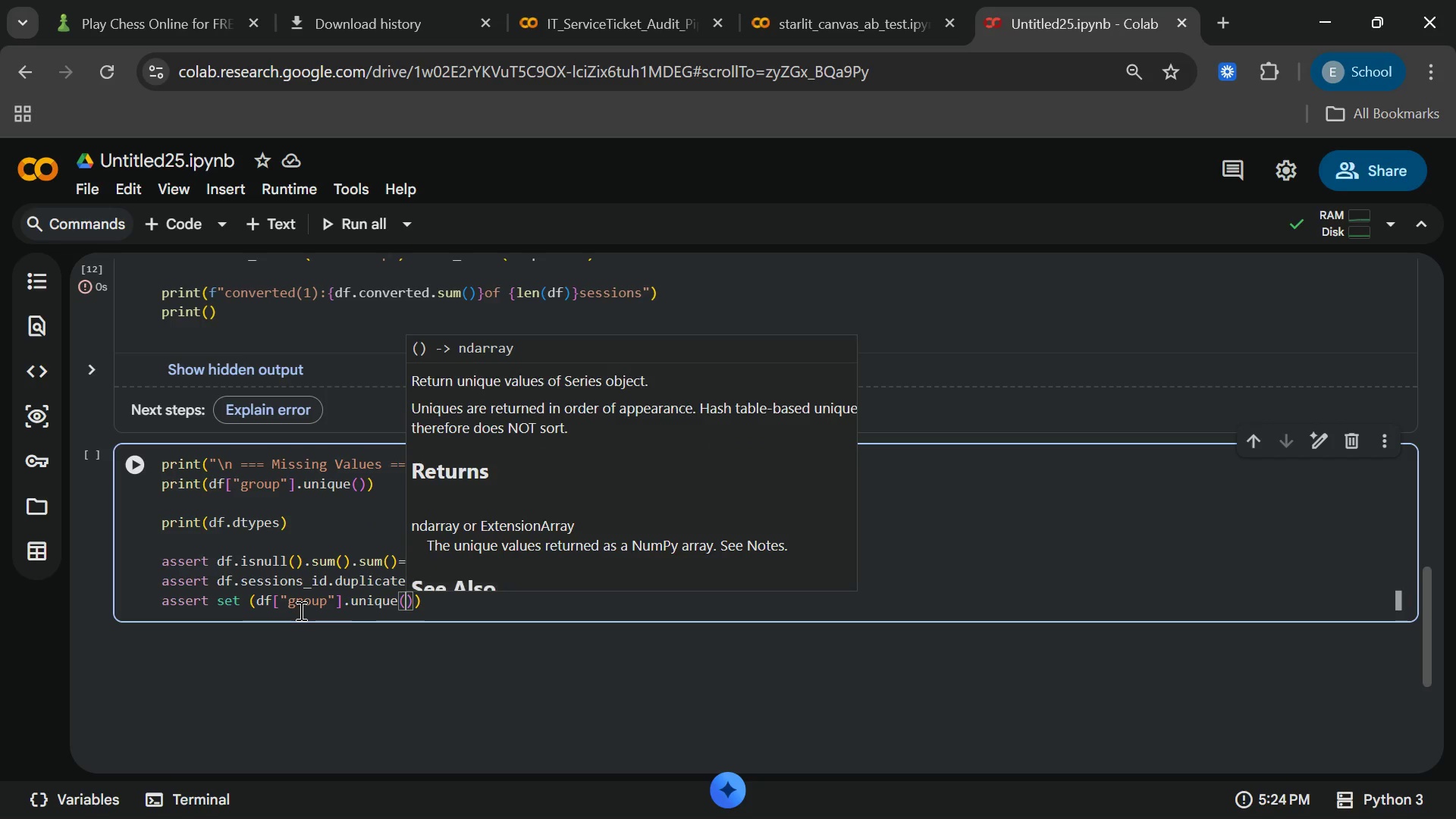 
key(ArrowRight)
 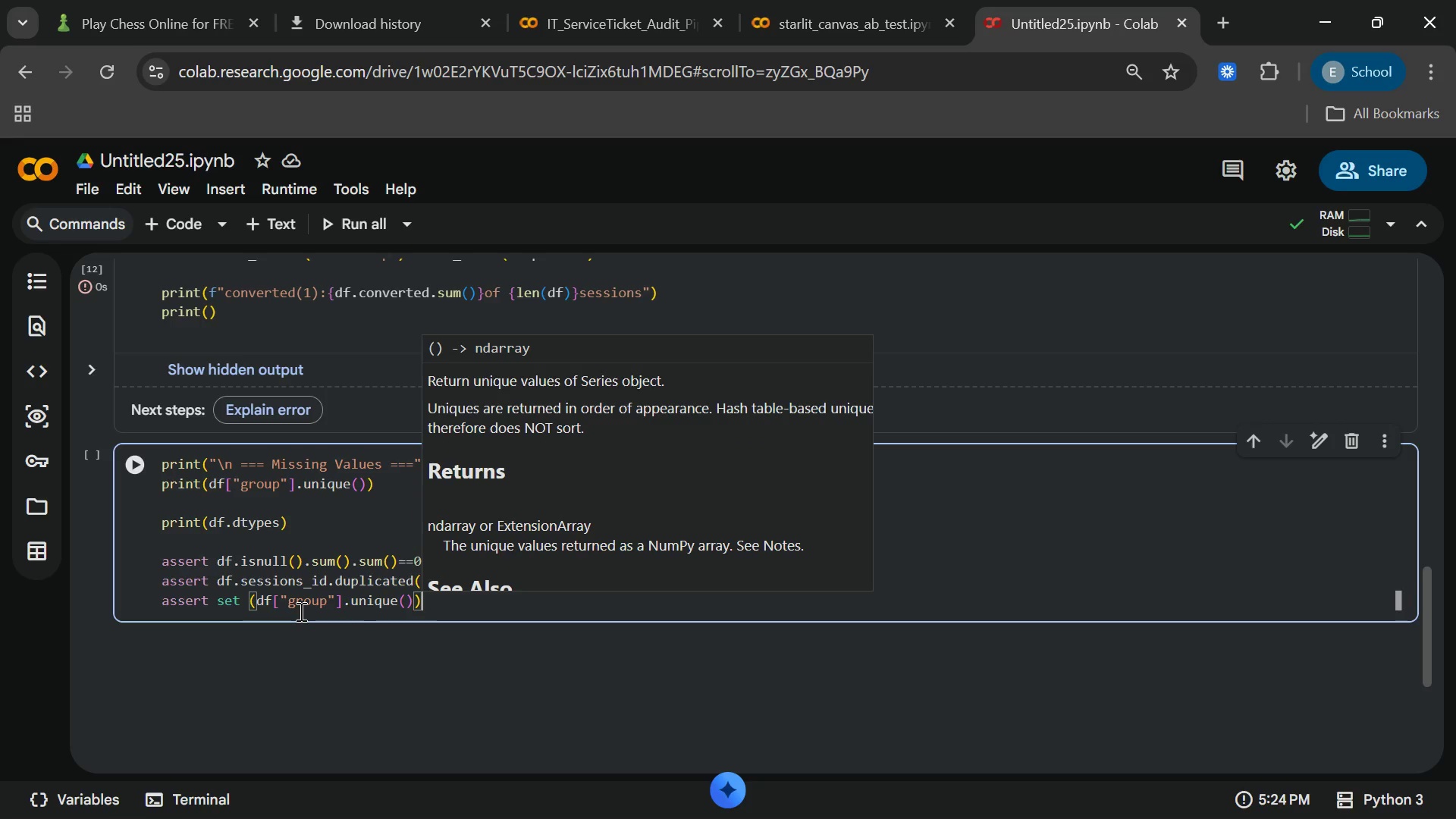 
key(ArrowRight)
 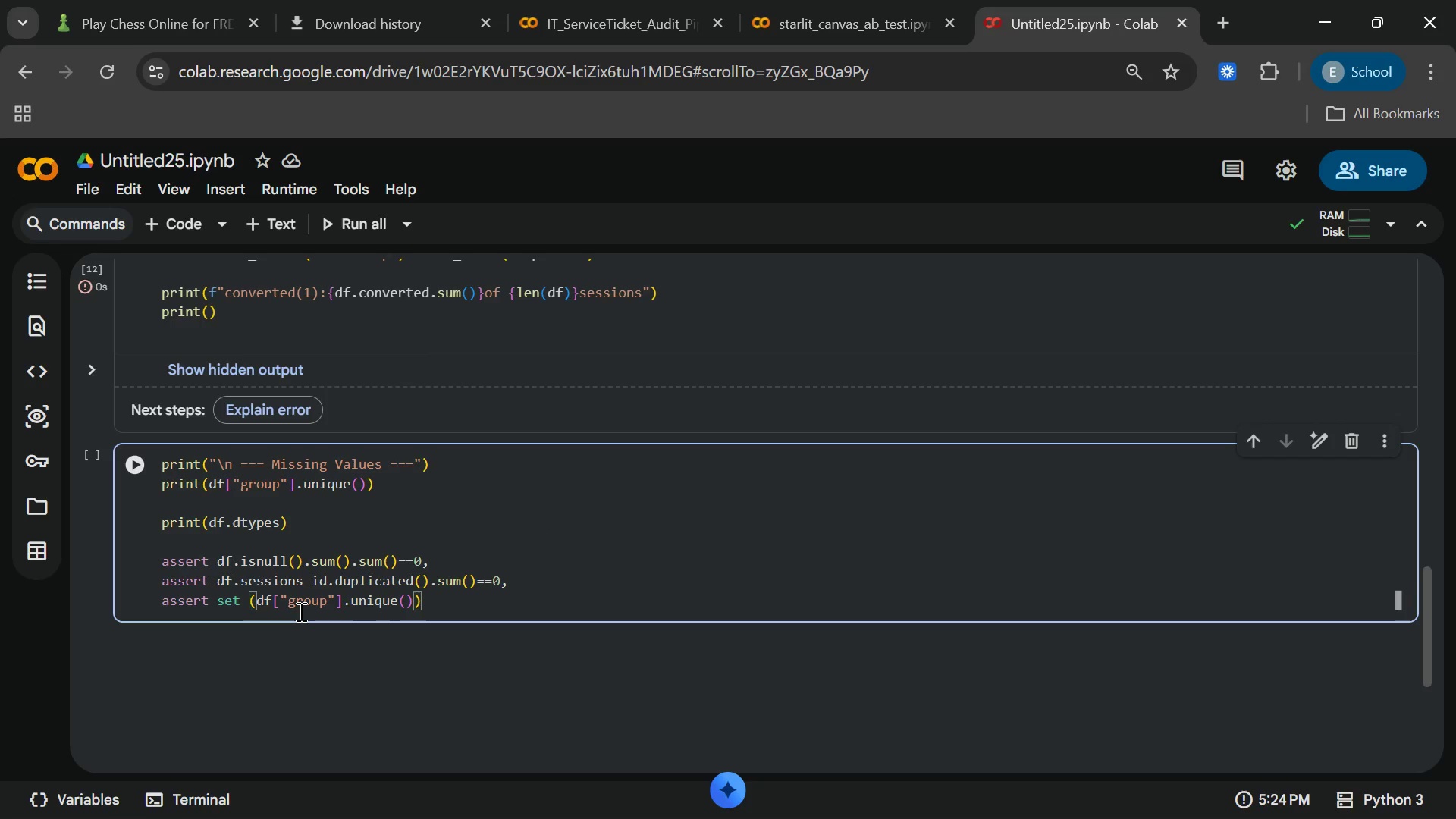 
type(== {"Control)
 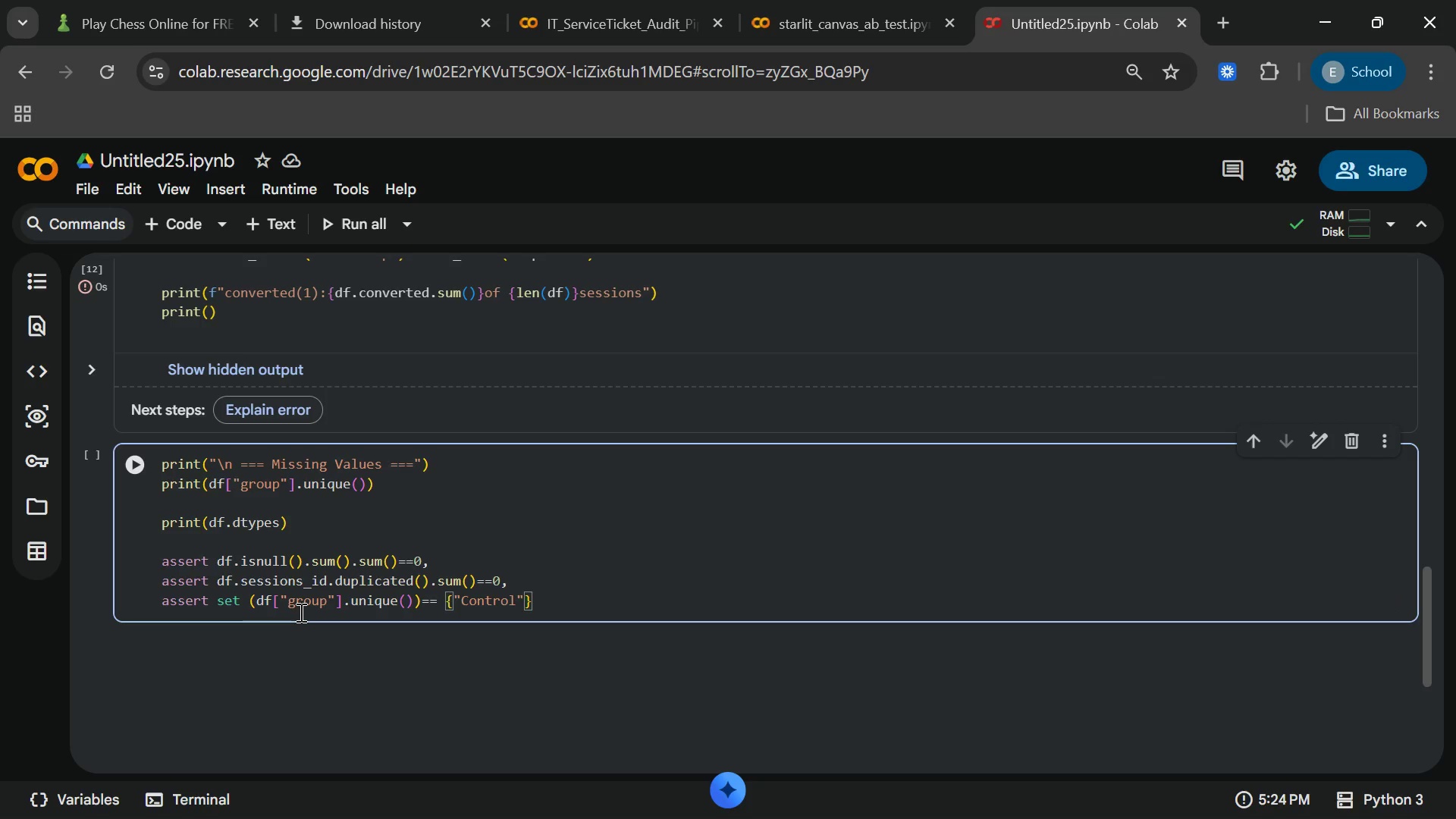 
key(ArrowRight)
 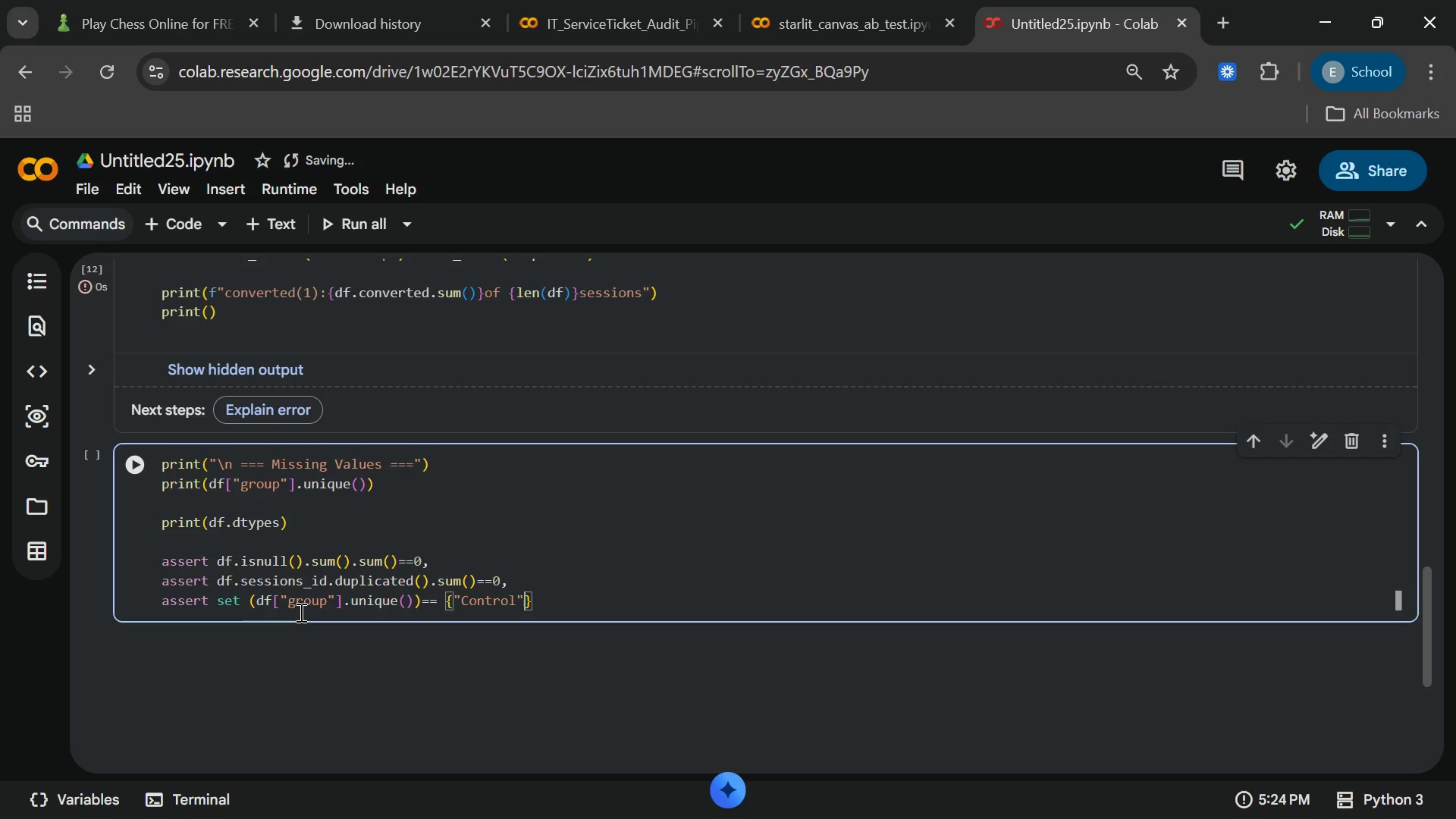 
type(,"Varian)
 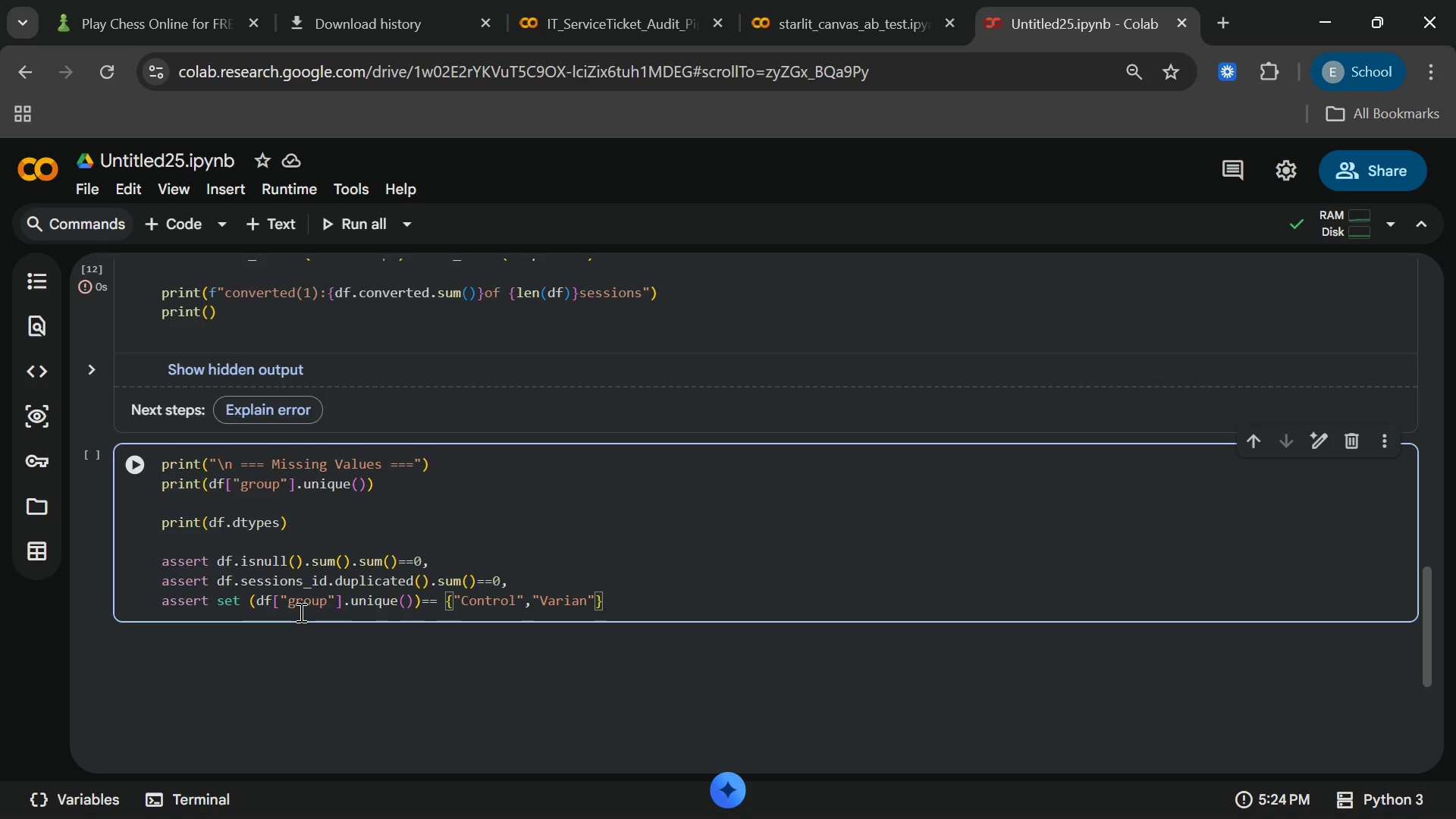 
key(T)
 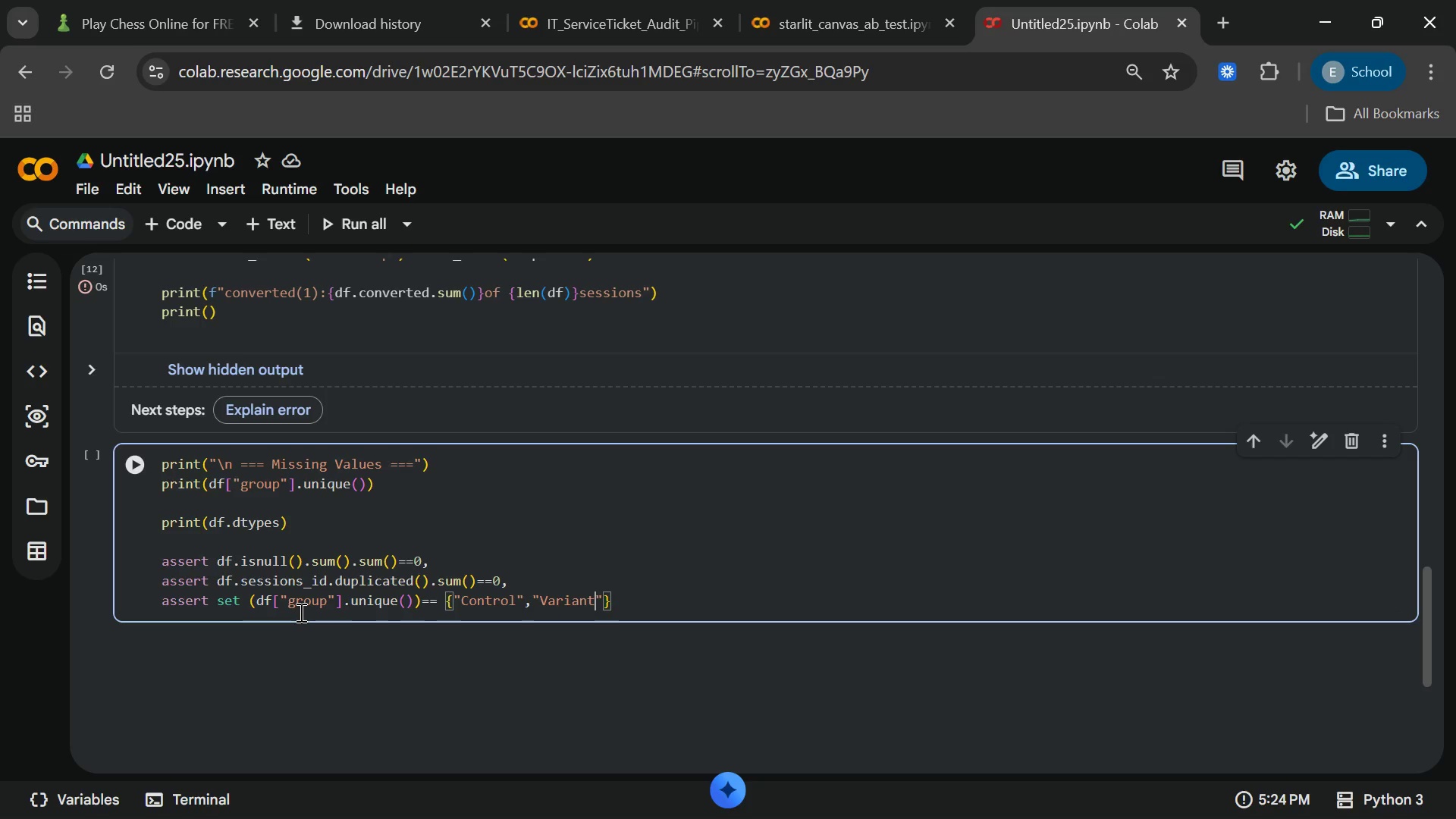 
key(ArrowRight)
 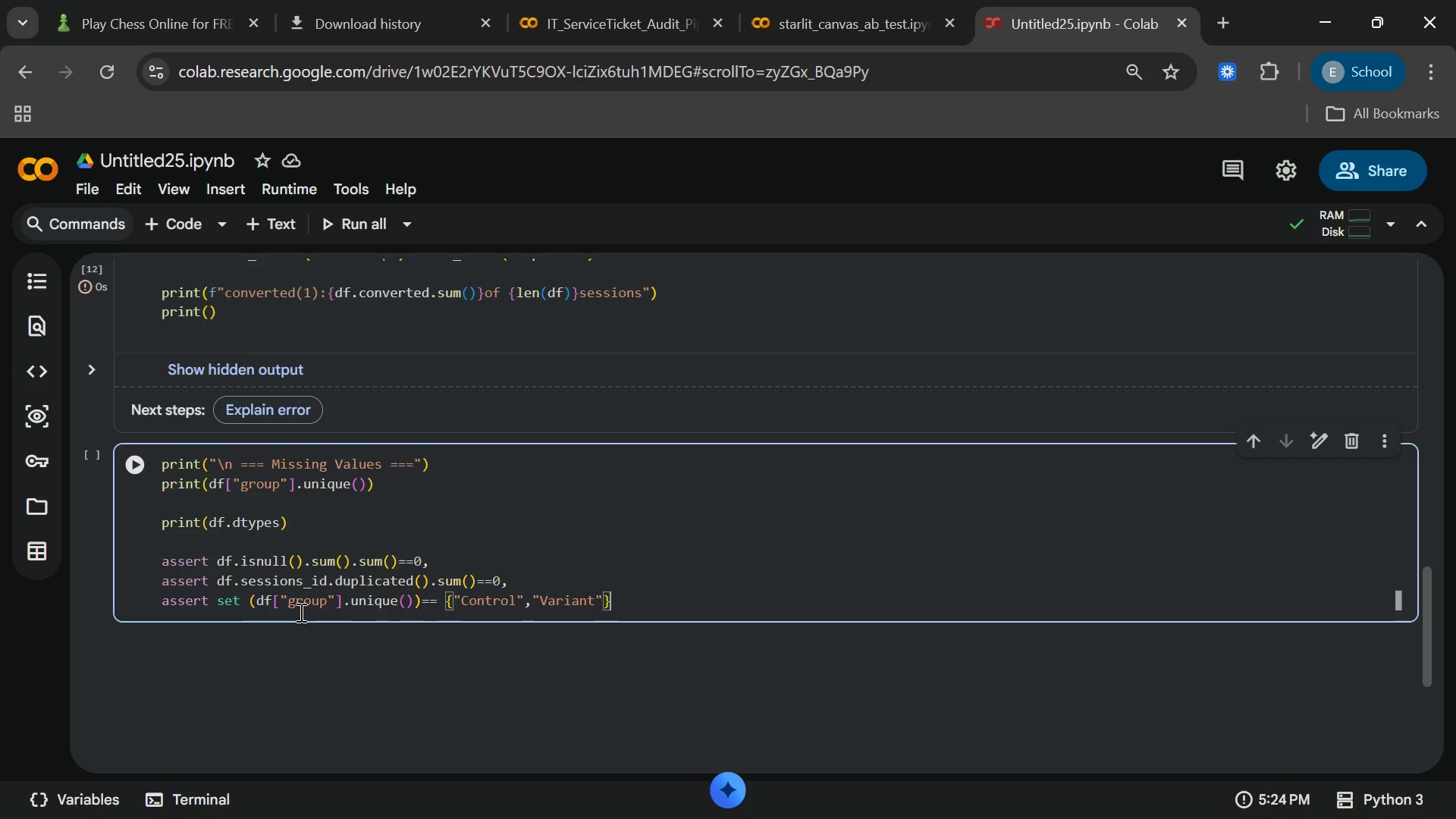 
key(ArrowRight)
 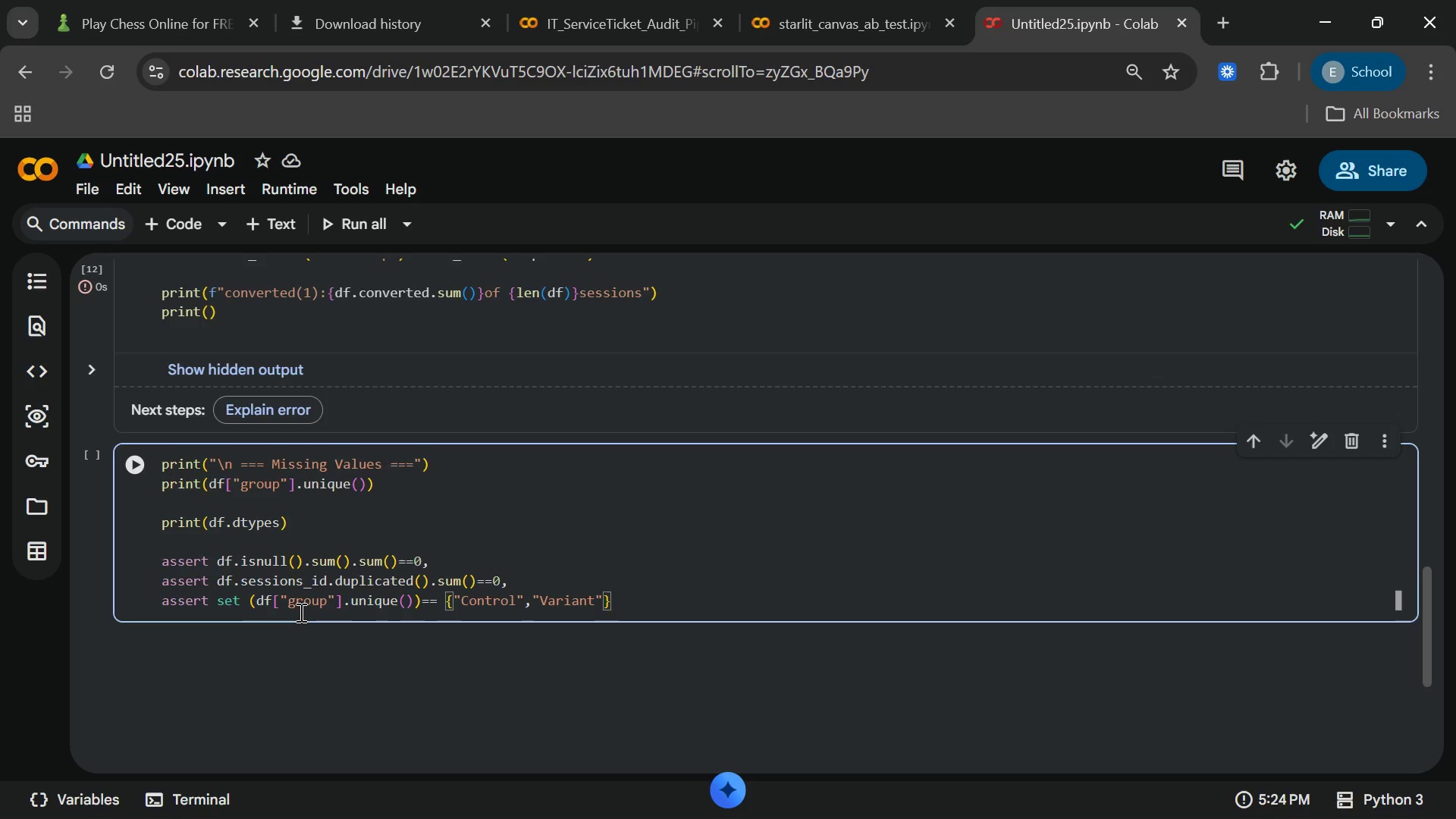 
key(Comma)
 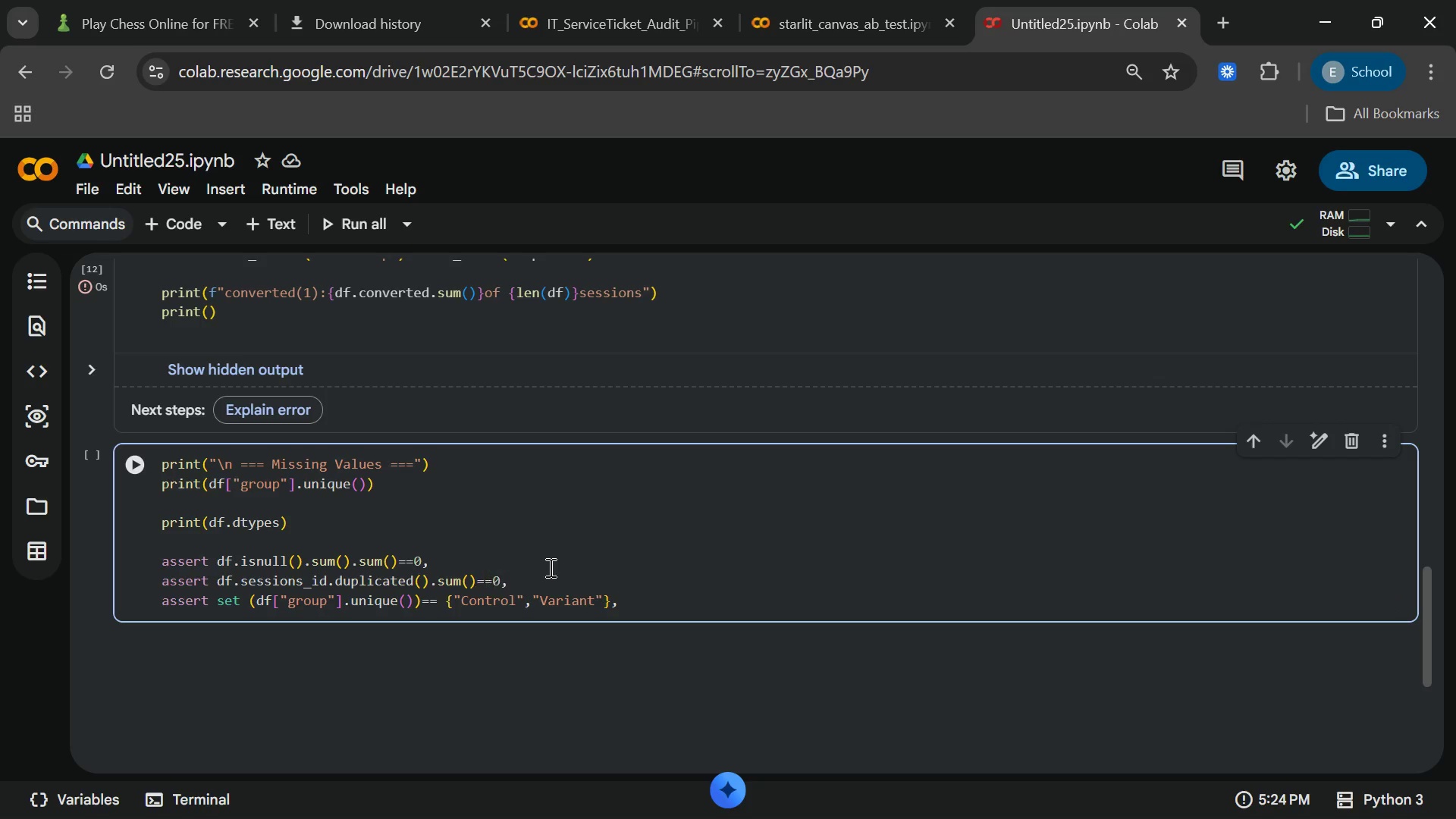 
left_click([519, 574])
 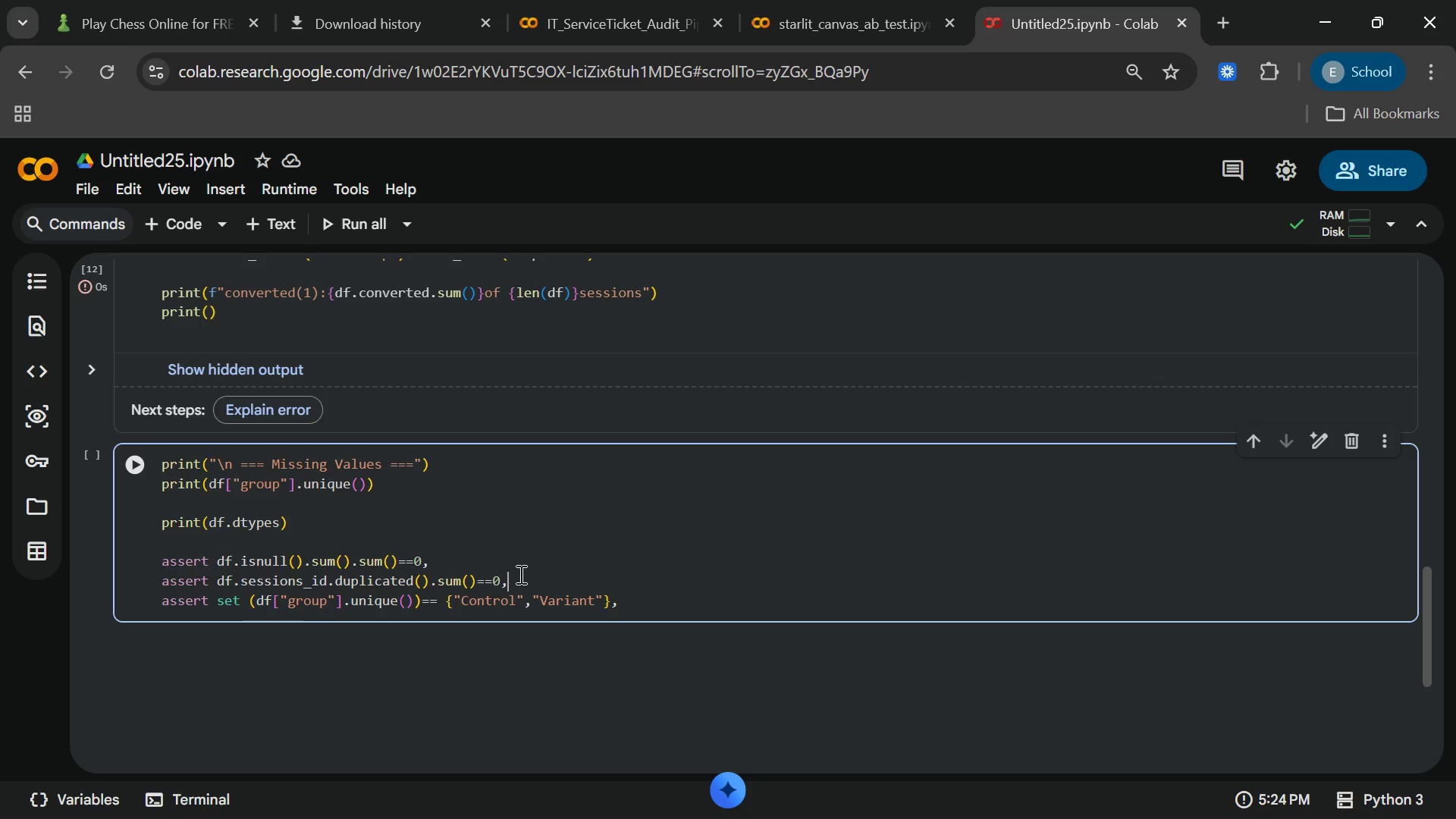 
type( "FOund)
 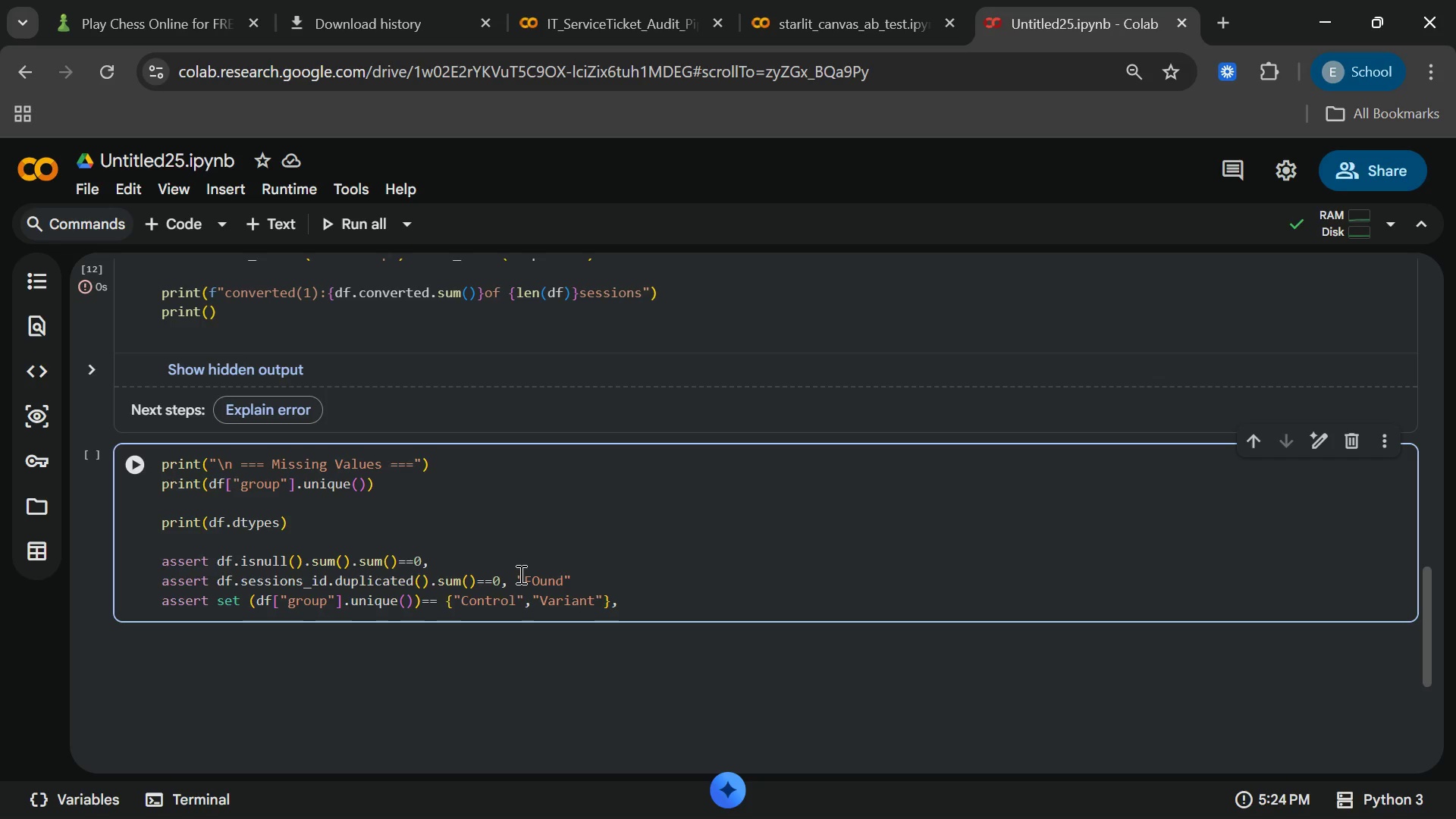 
key(ArrowLeft)
 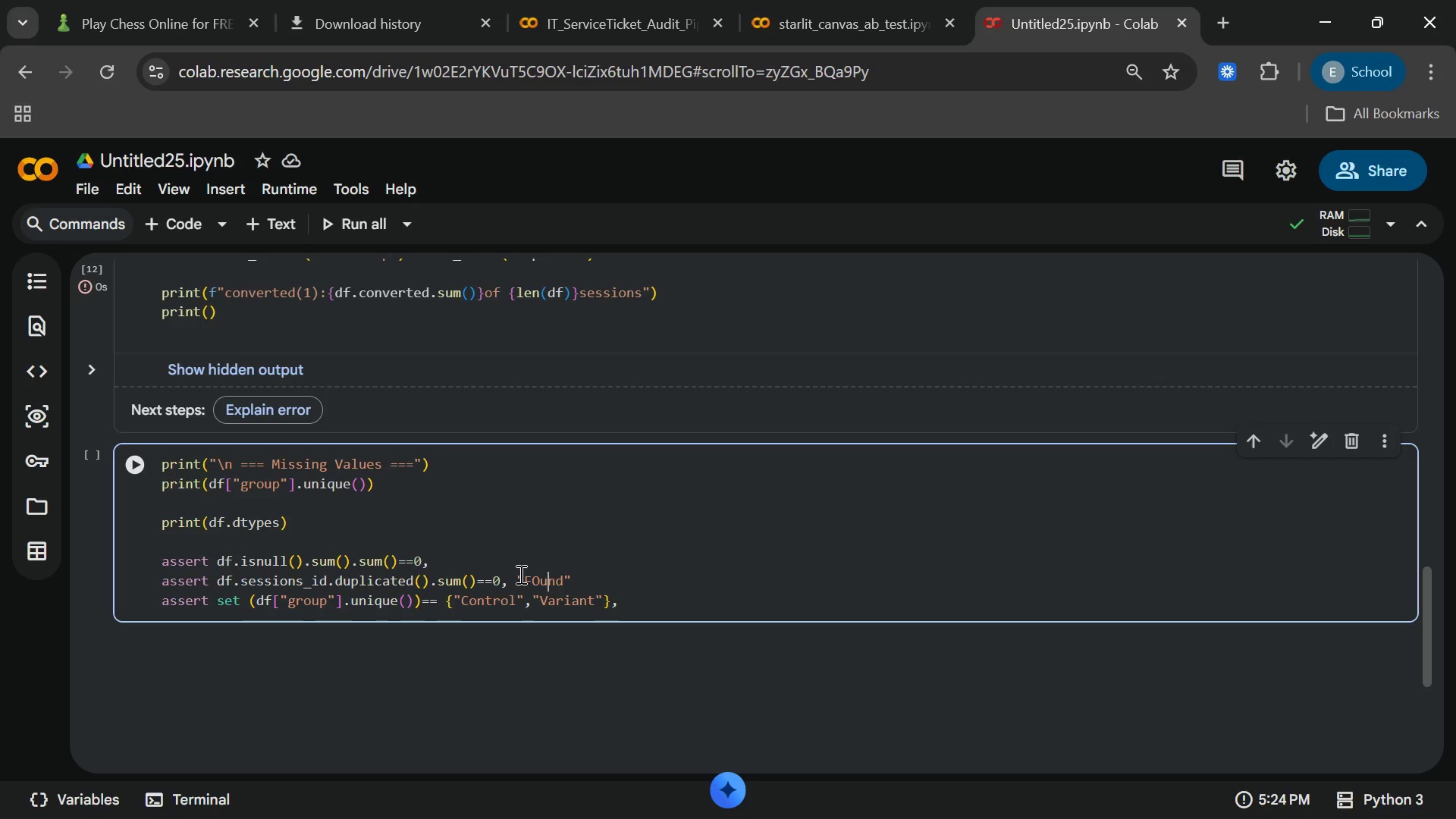 
key(ArrowLeft)
 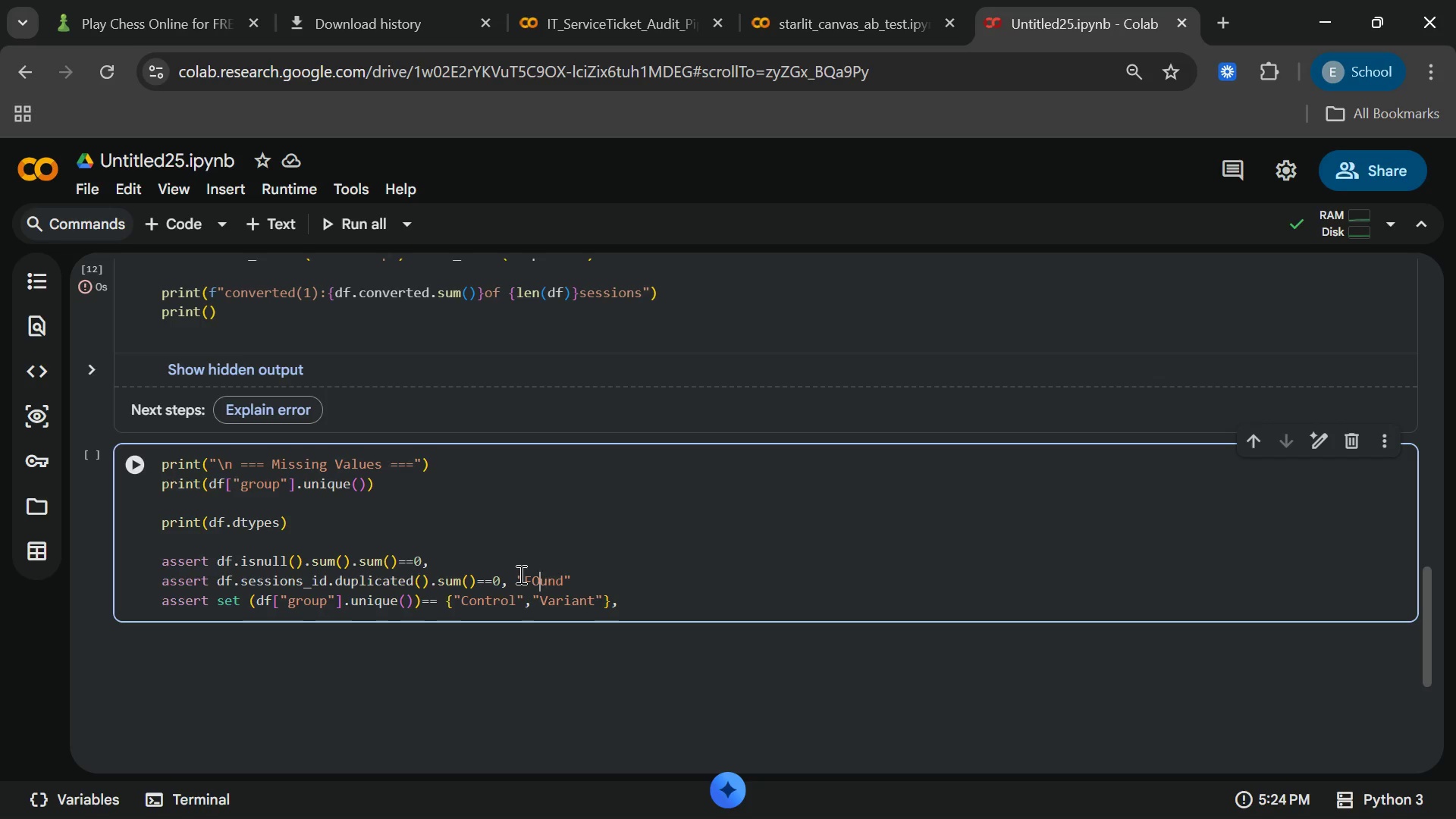 
key(ArrowLeft)
 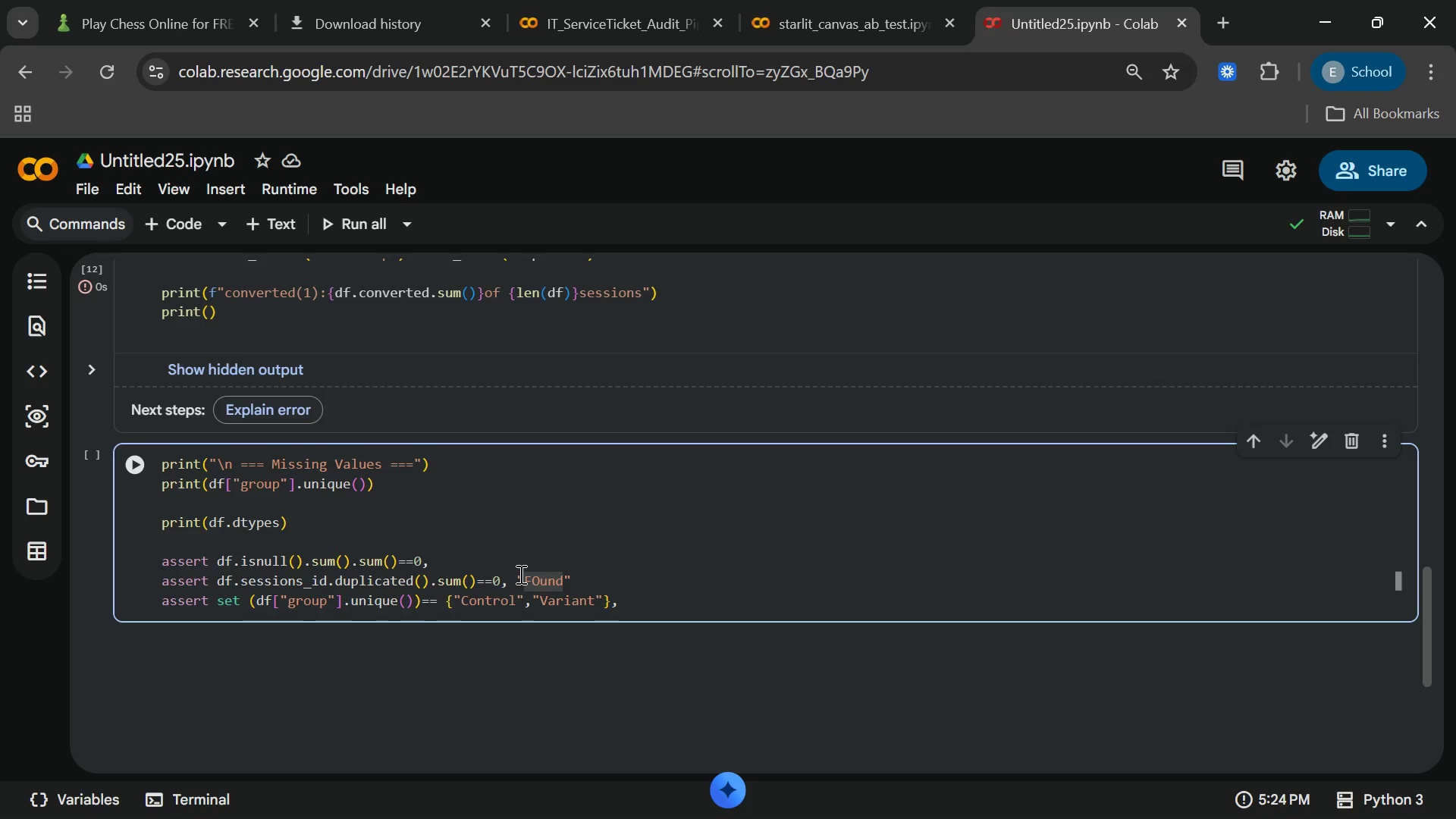 
key(Backspace)
 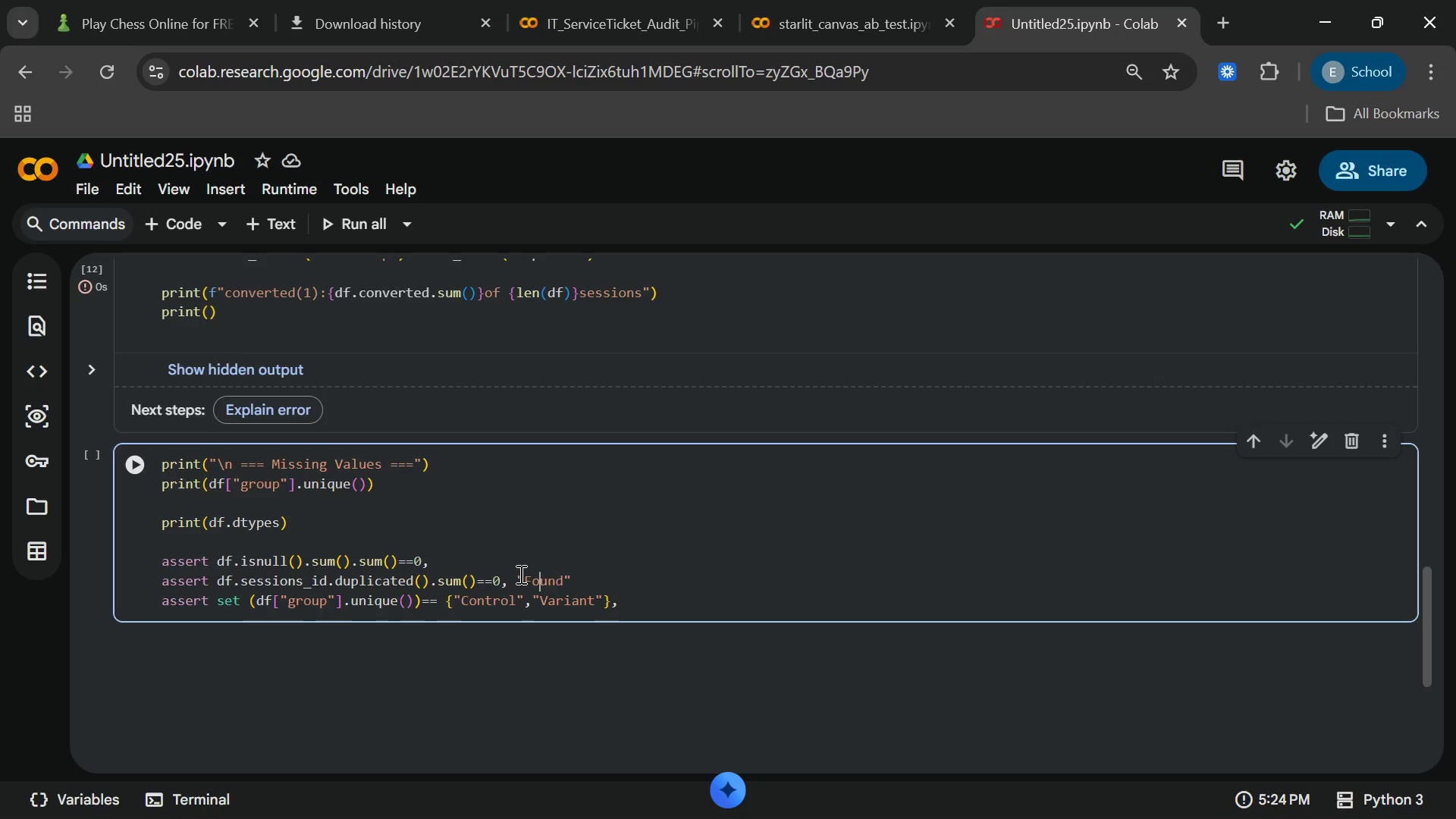 
key(O)
 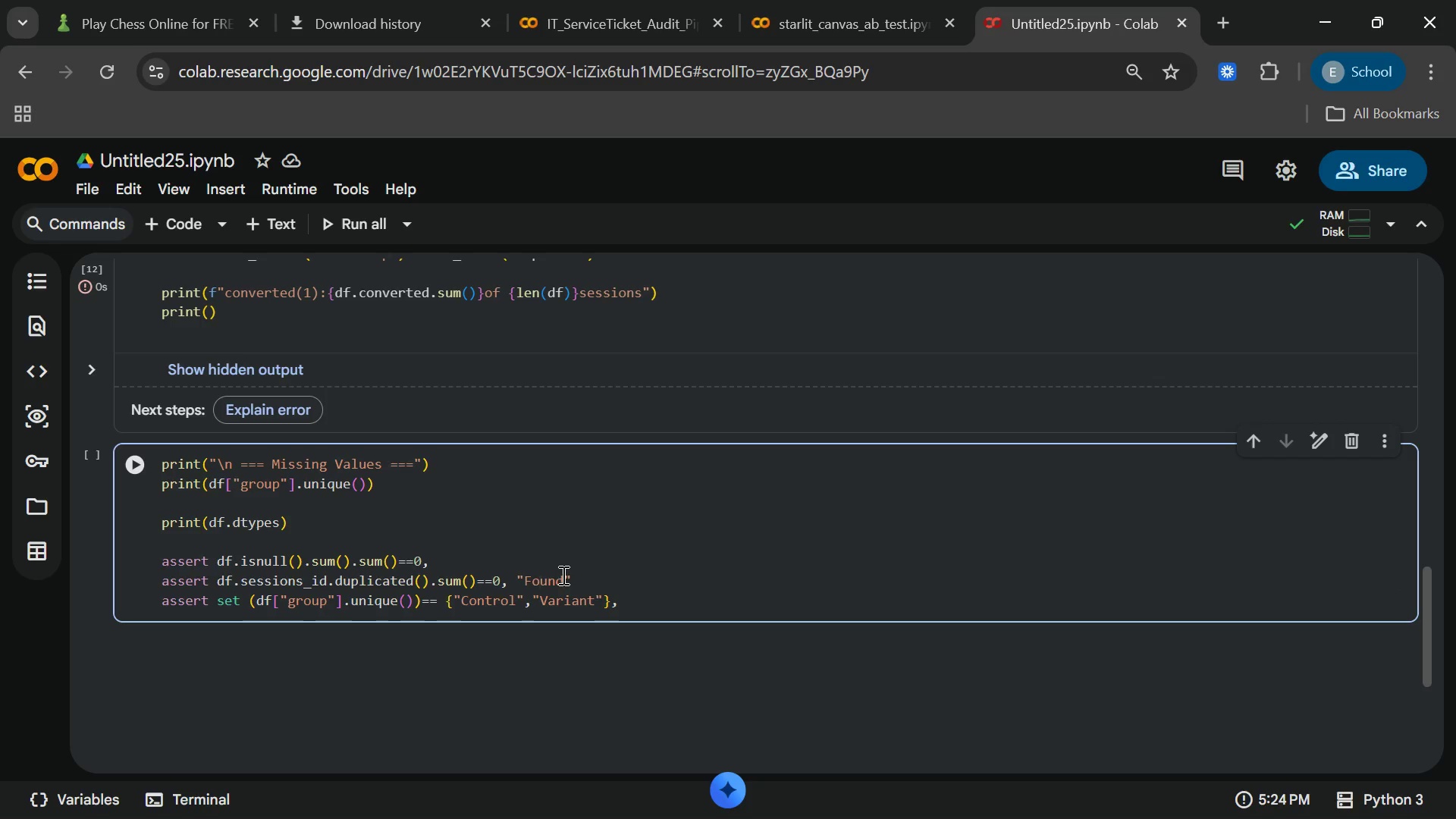 
left_click([563, 576])
 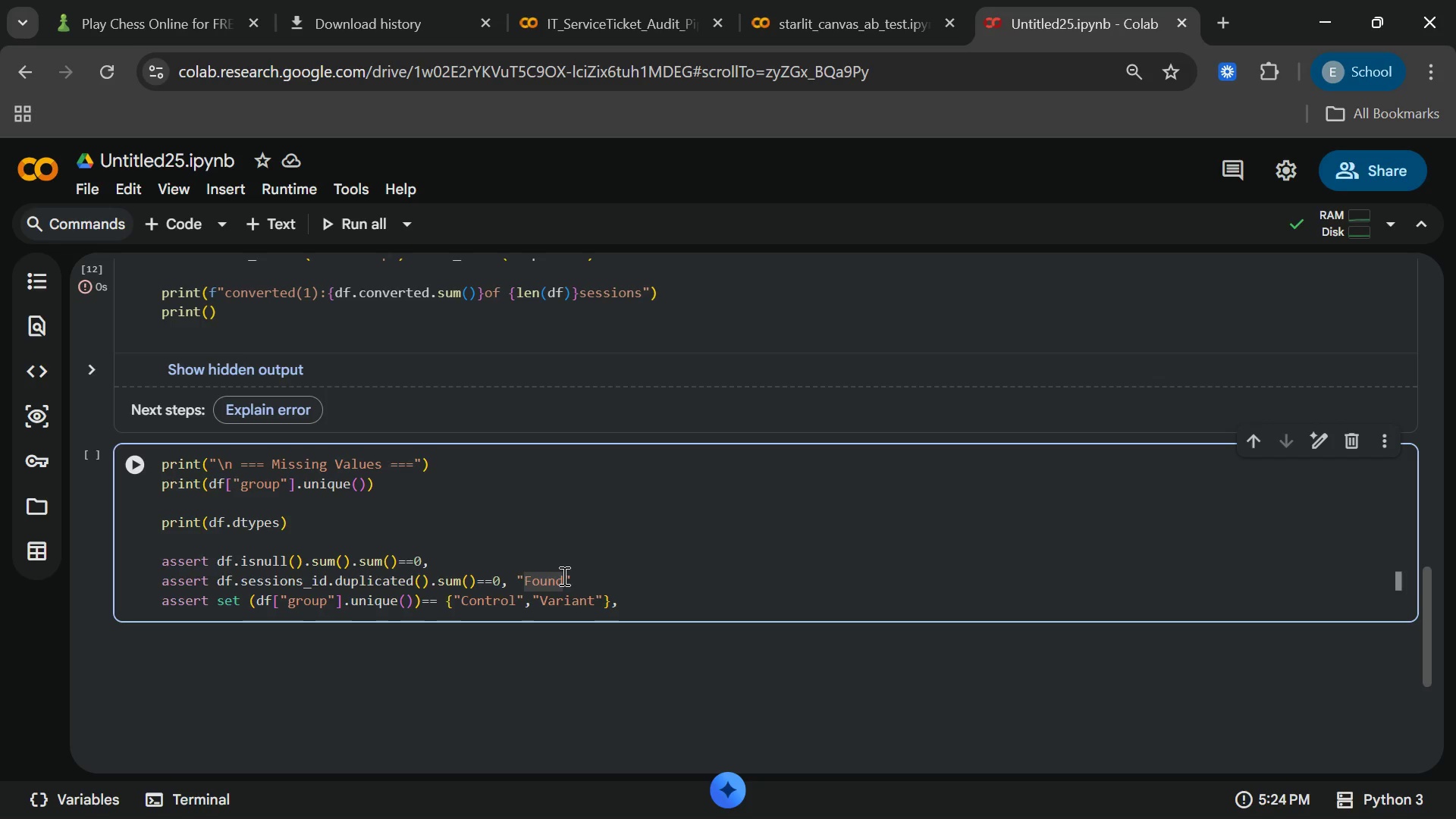 
type( missin)
 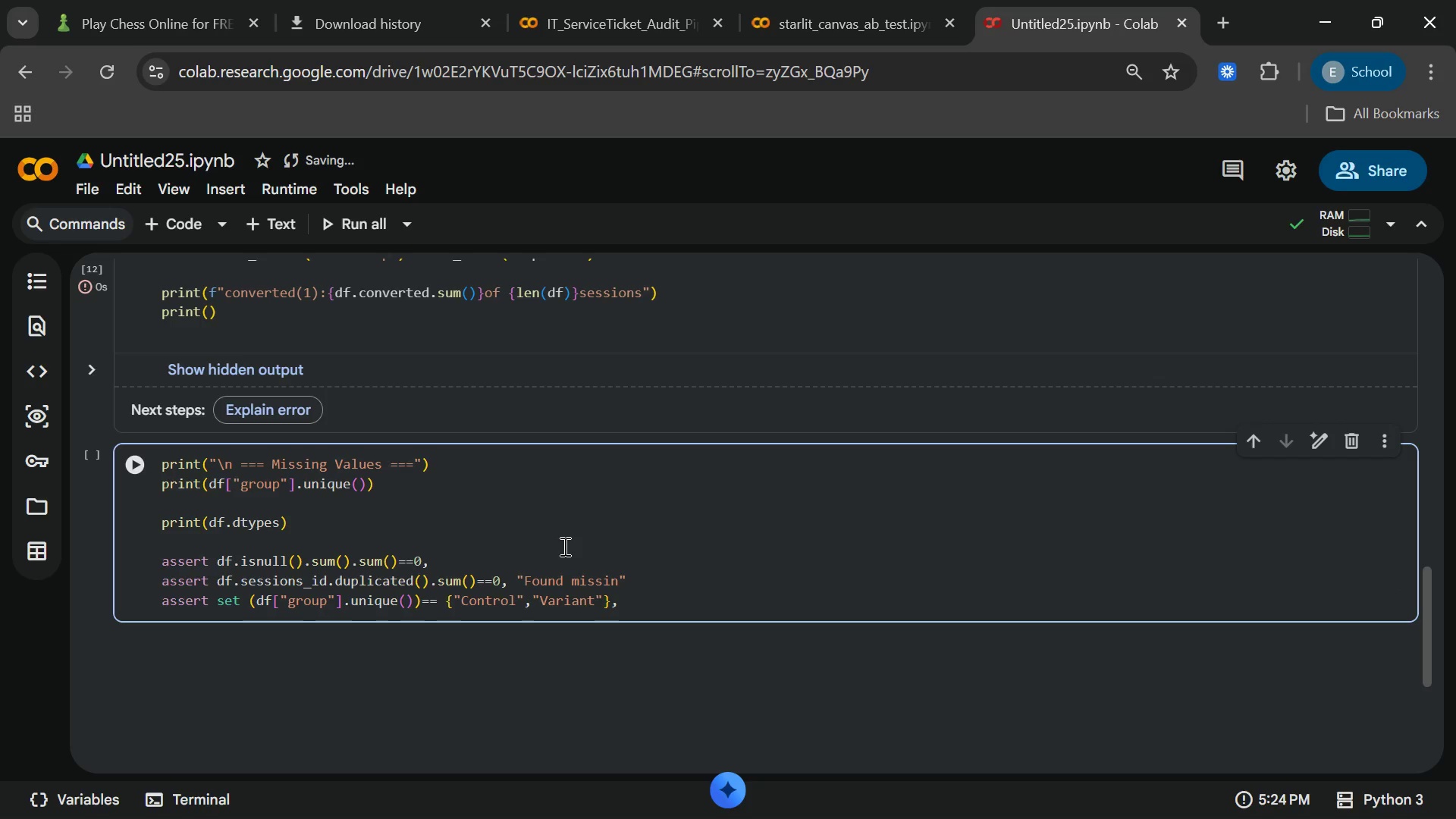 
type(g values)
 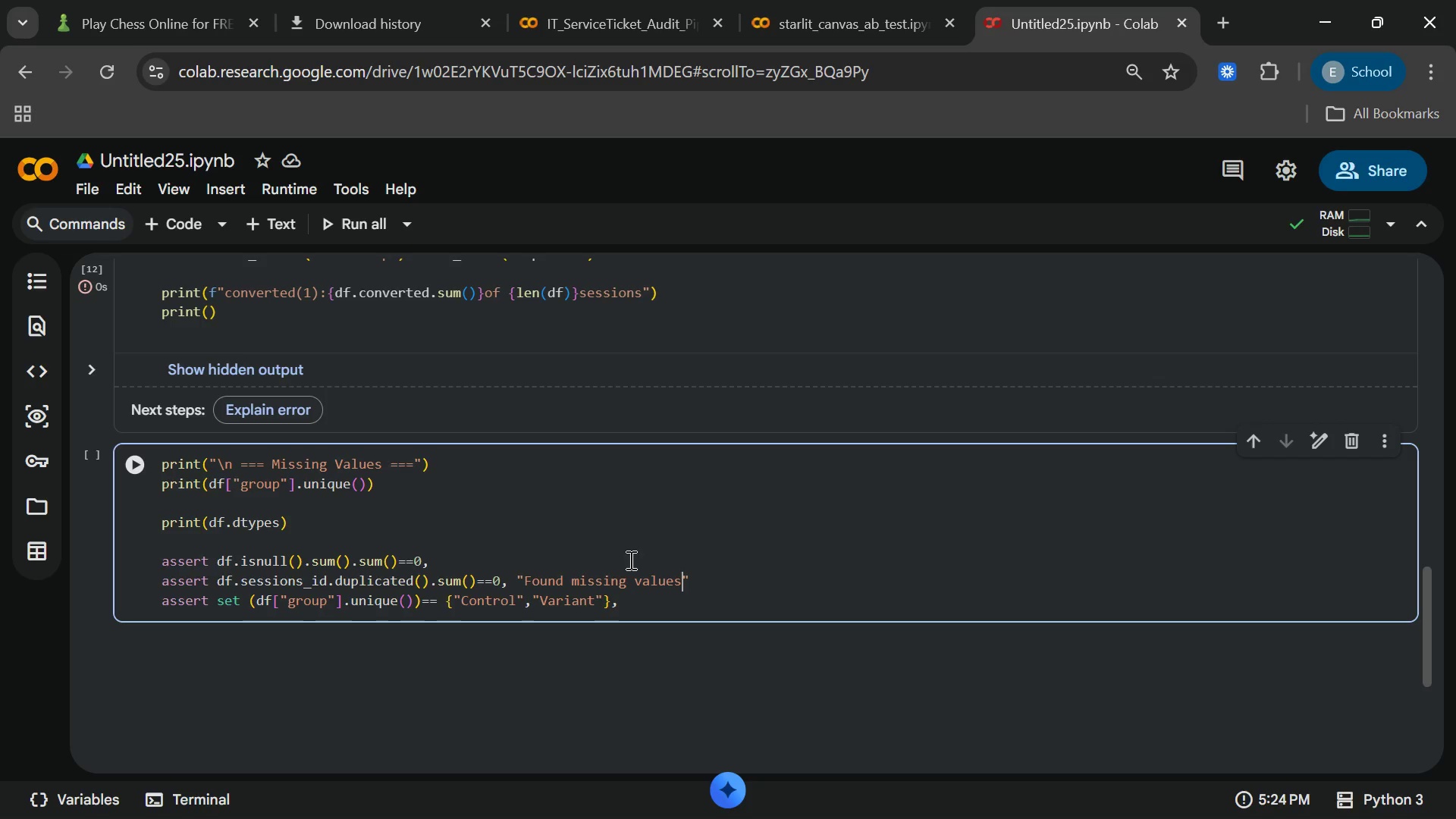 
left_click([642, 606])
 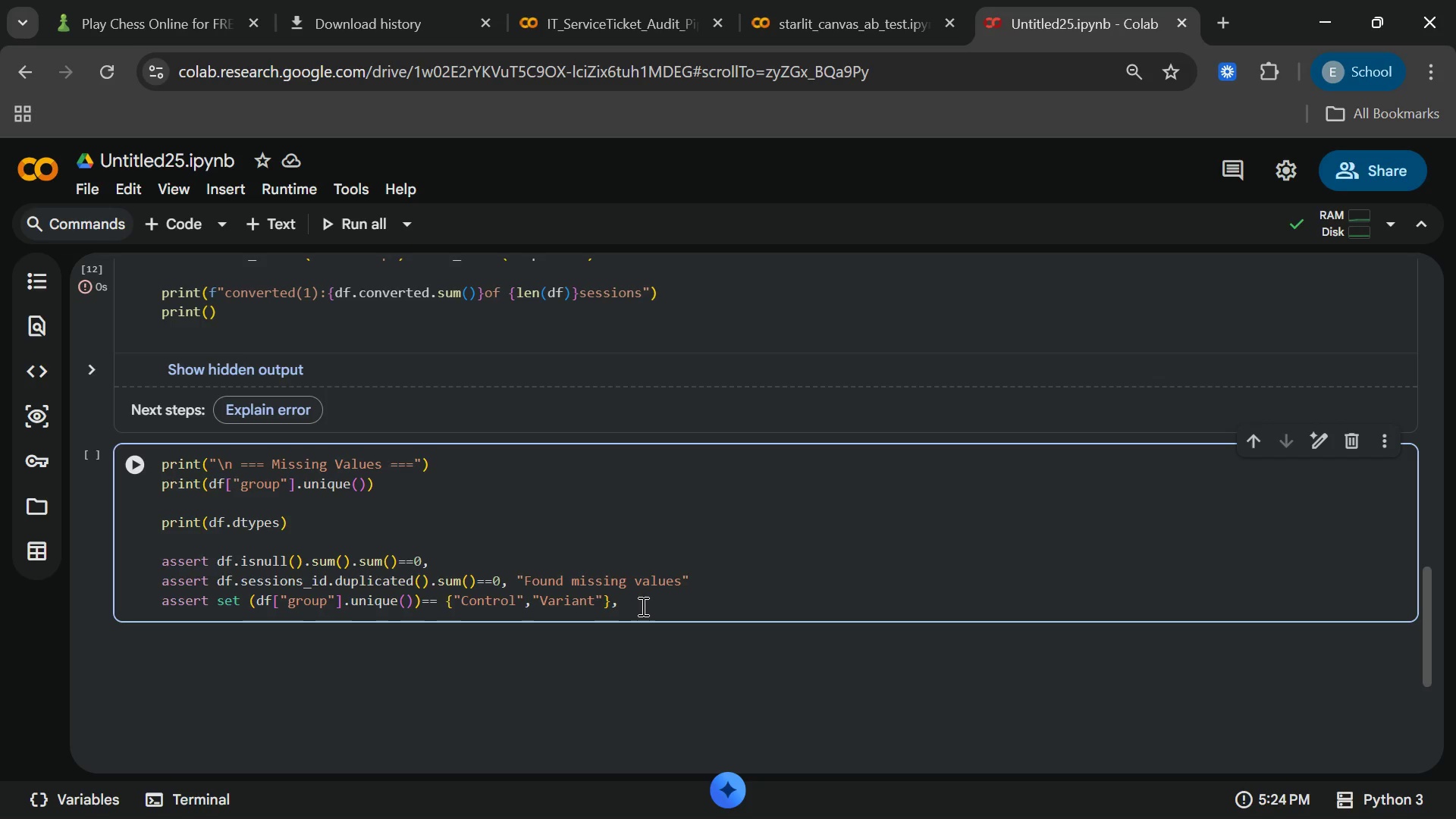 
type( "Unexpected grup values)
 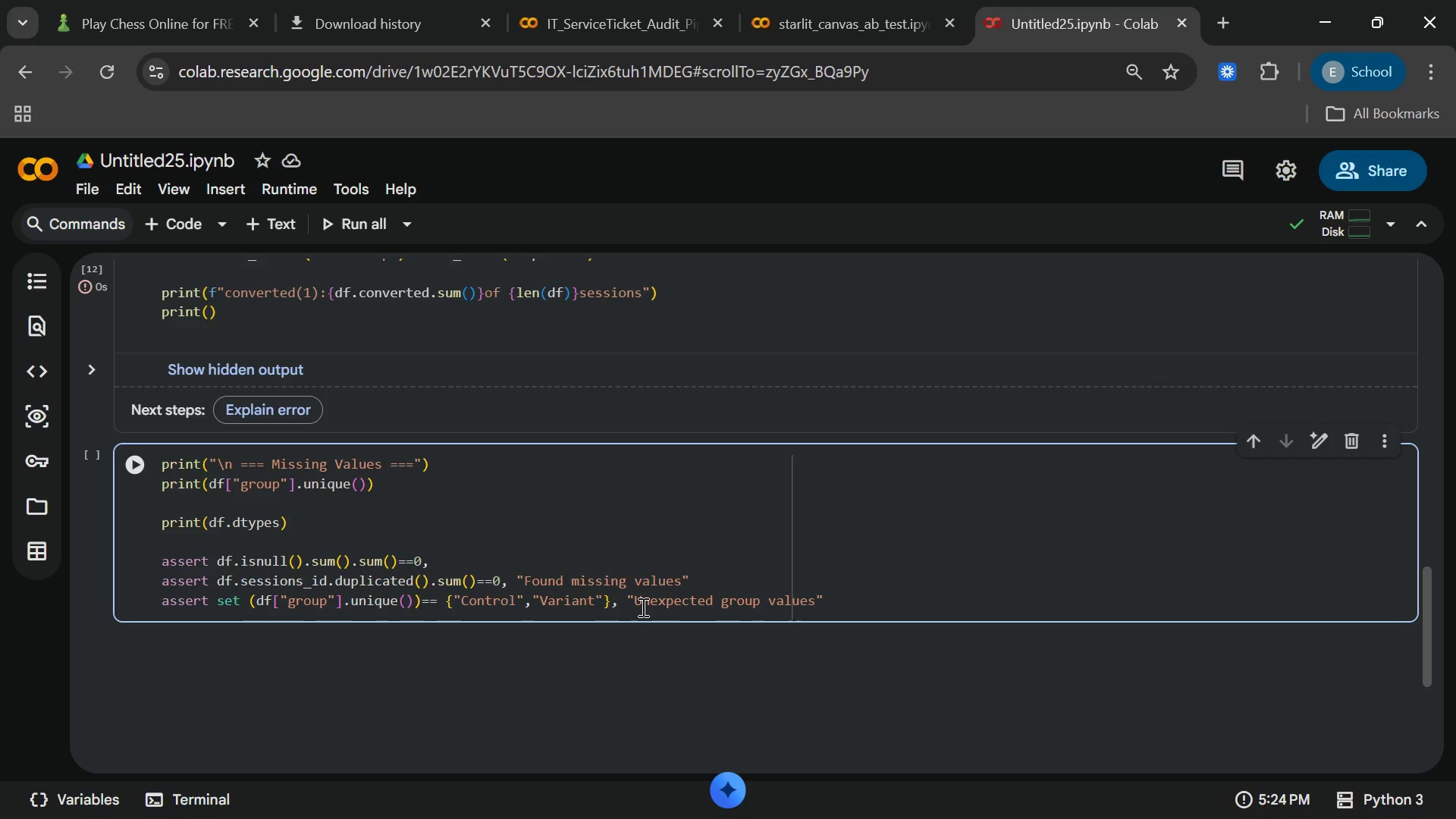 
 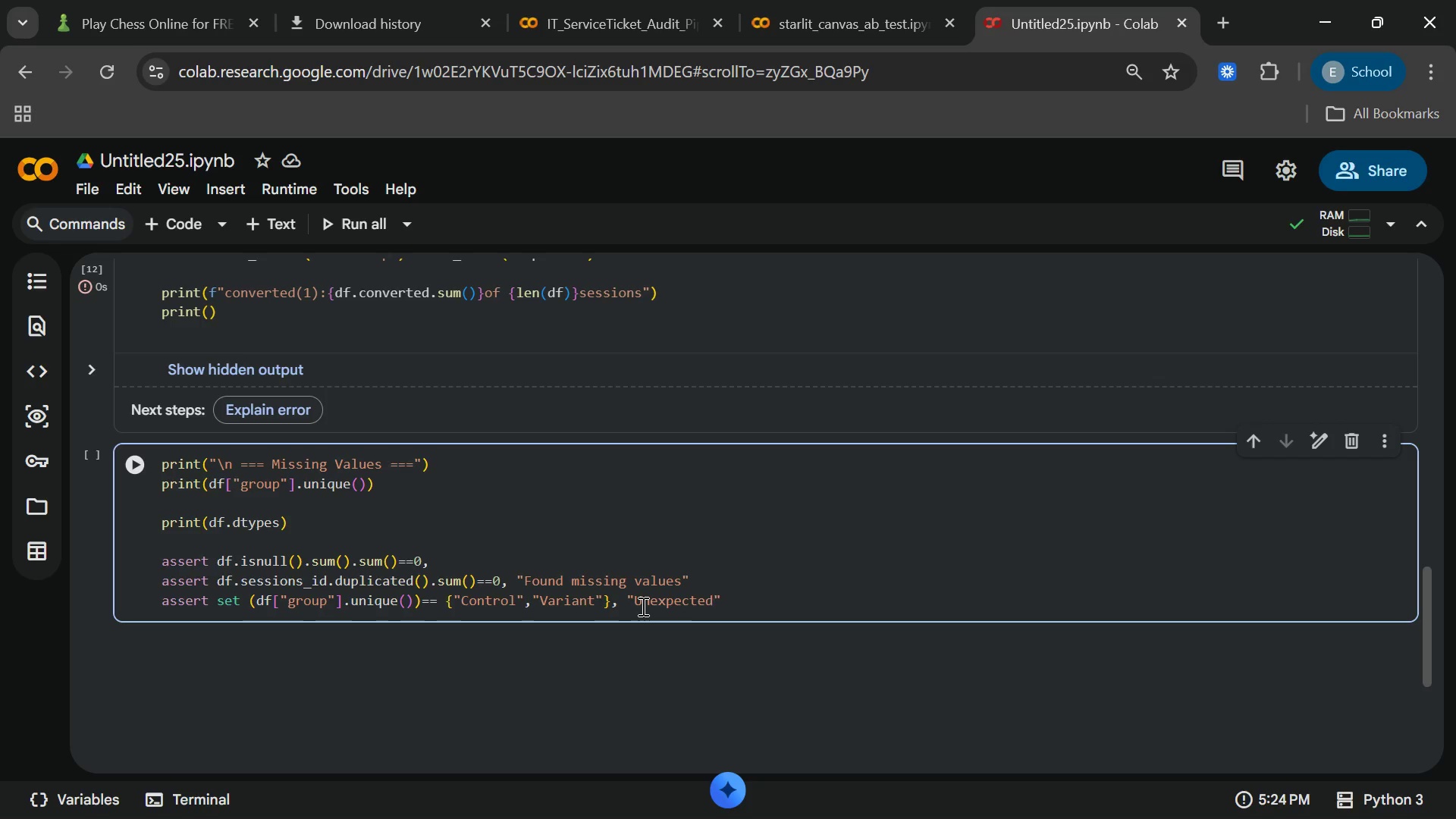 
hold_key(key=O, duration=0.39)
 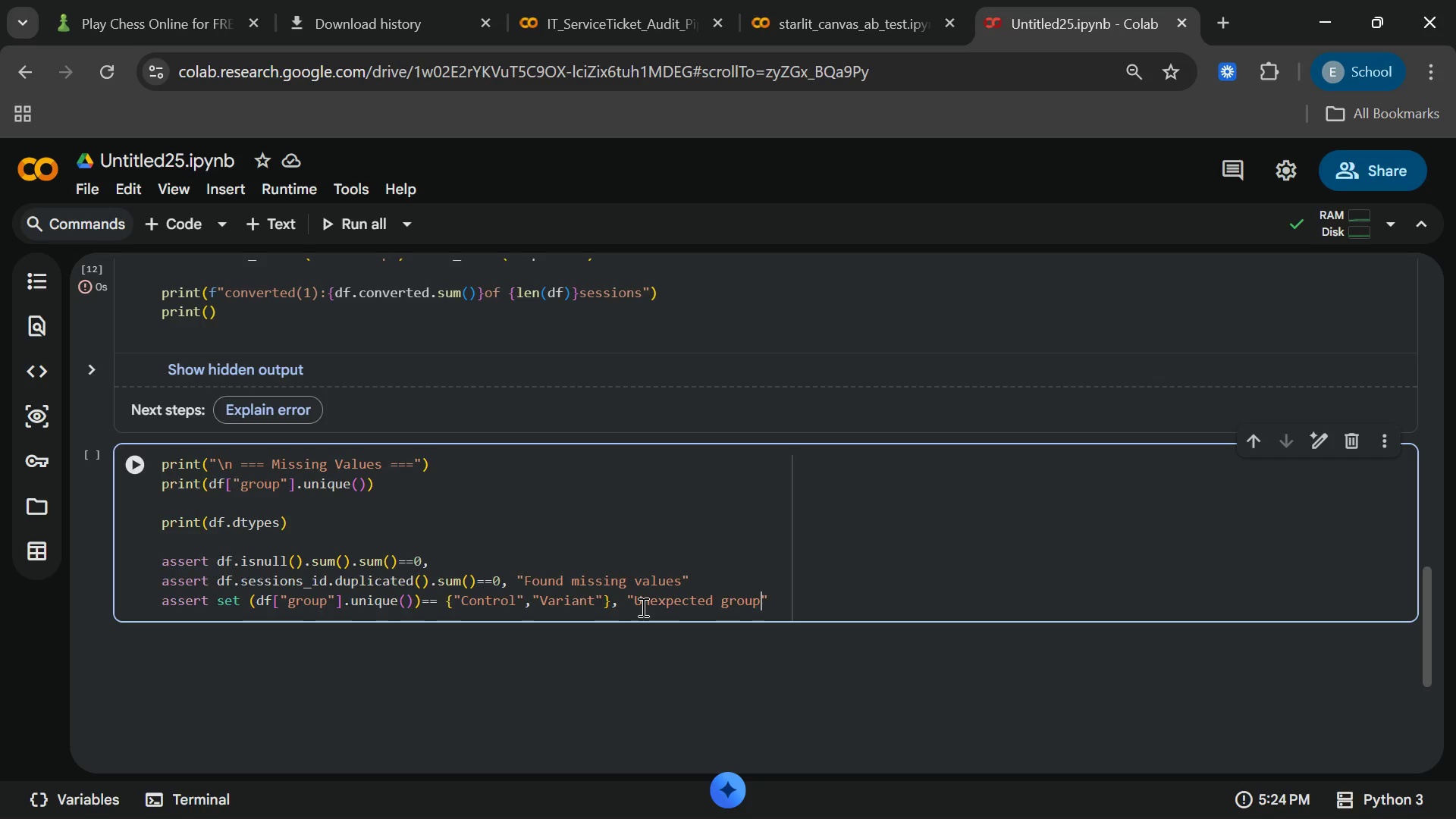 
key(Shift+1)
 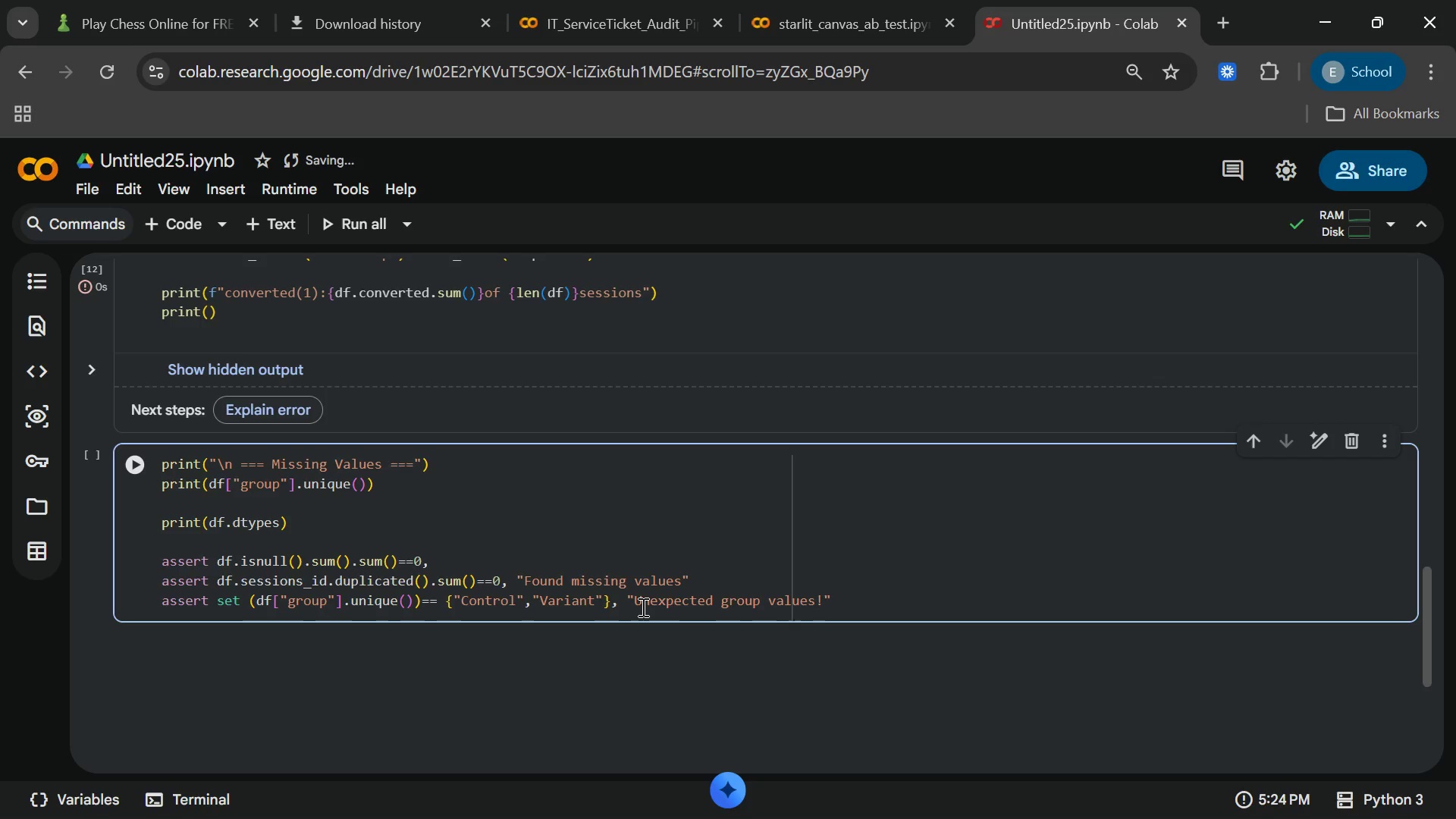 
key(ArrowRight)
 